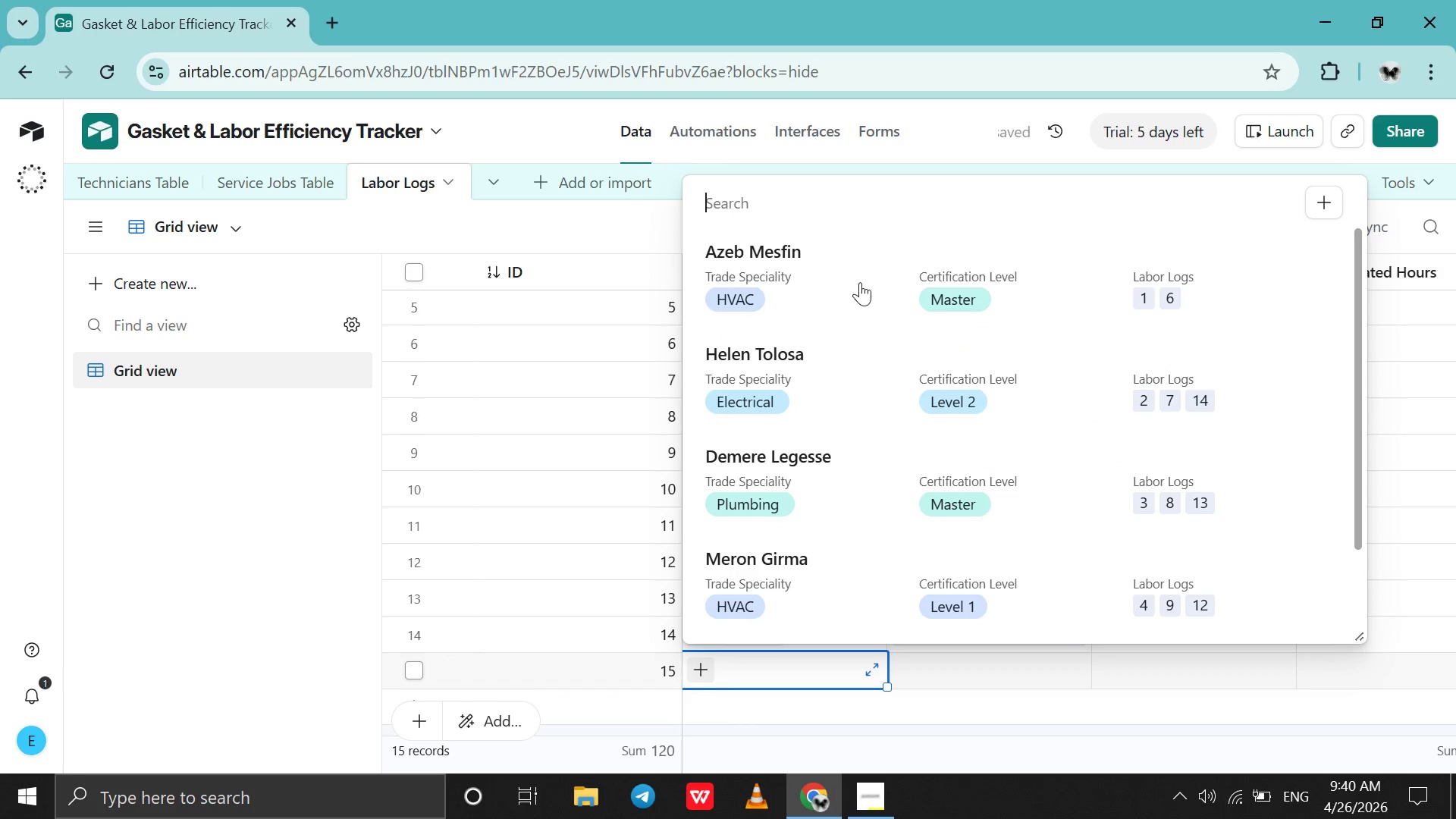 
left_click([860, 282])
 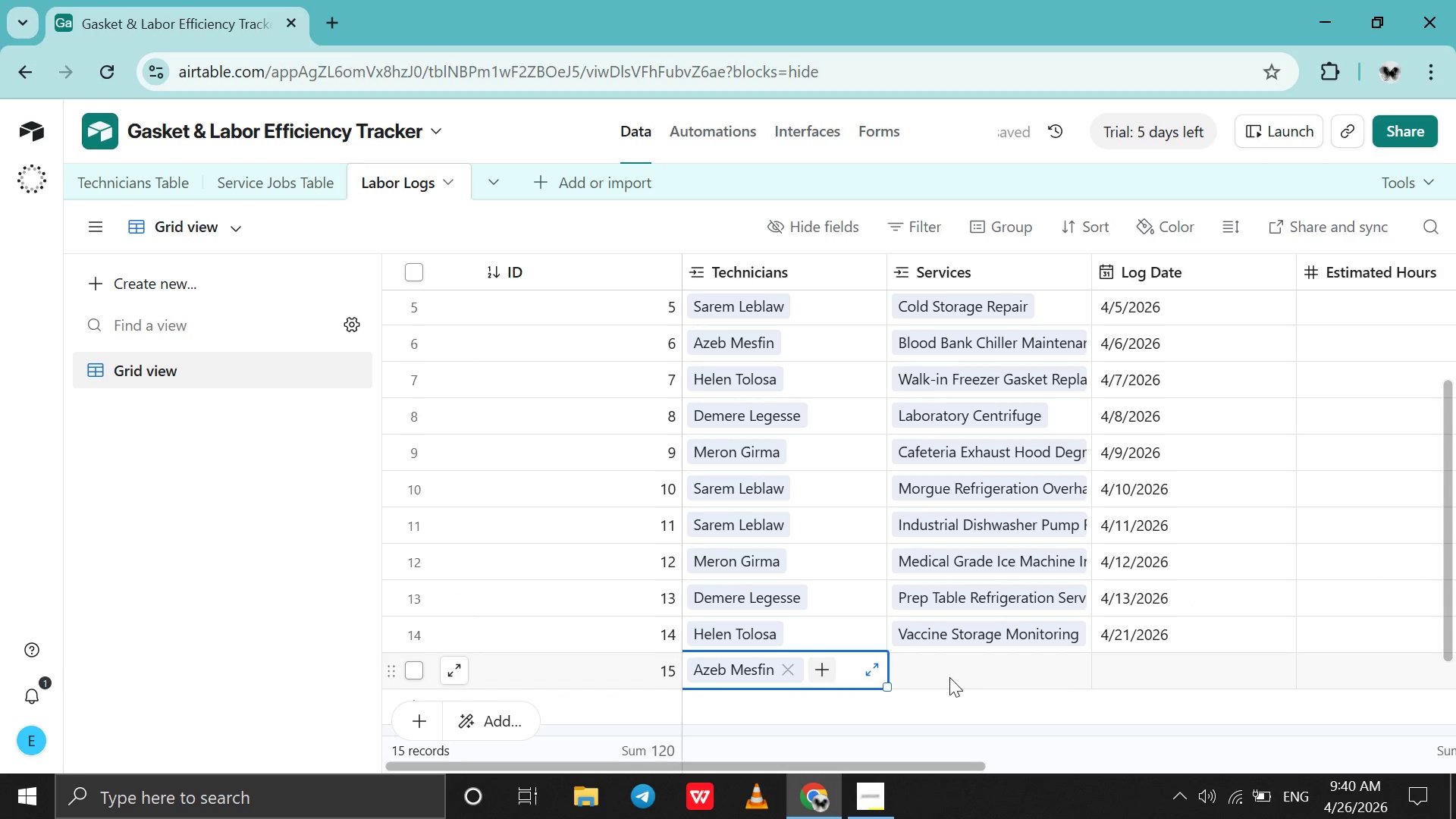 
left_click([948, 677])
 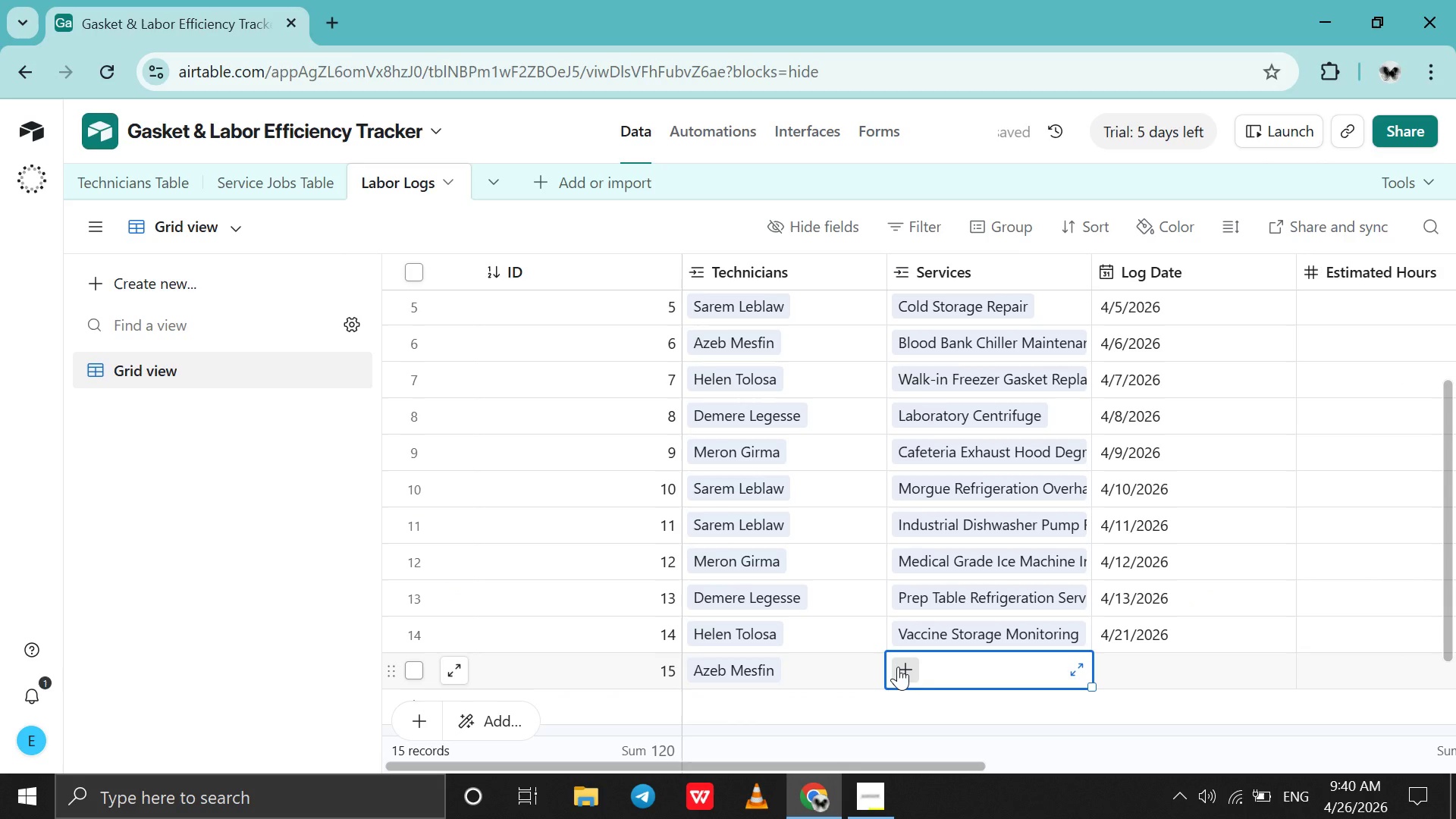 
left_click([898, 667])
 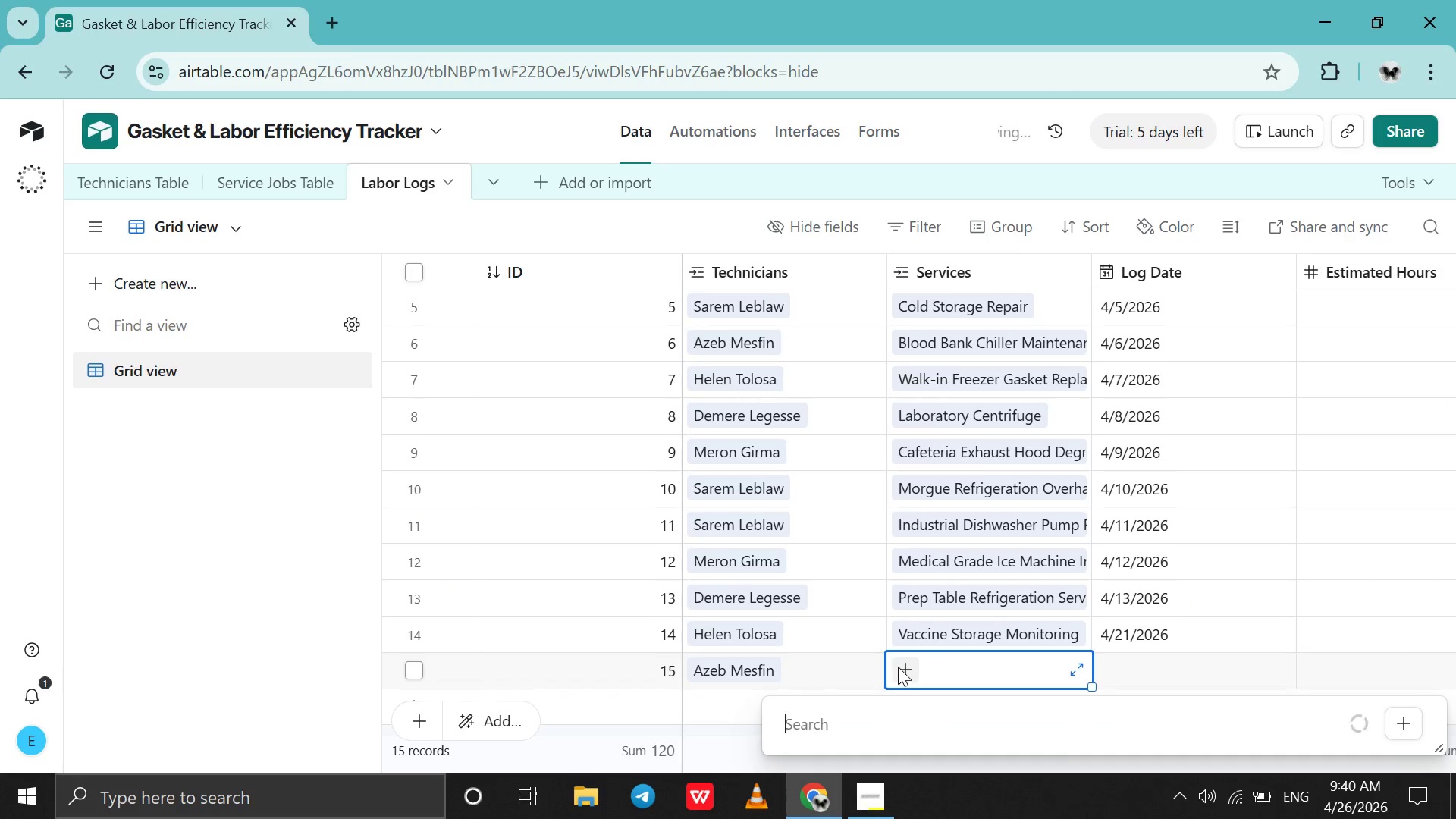 
type(ki)
 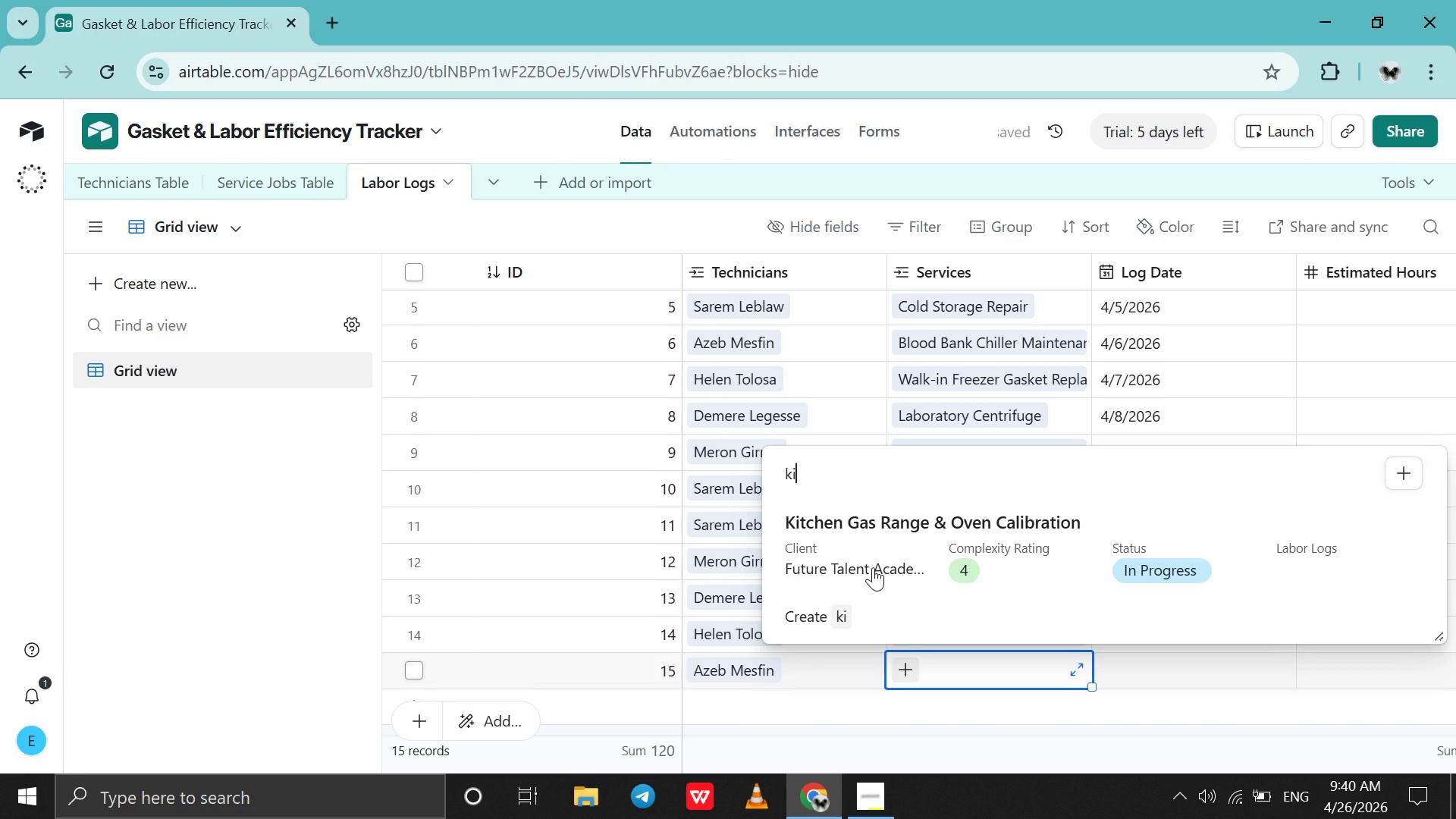 
left_click([873, 567])
 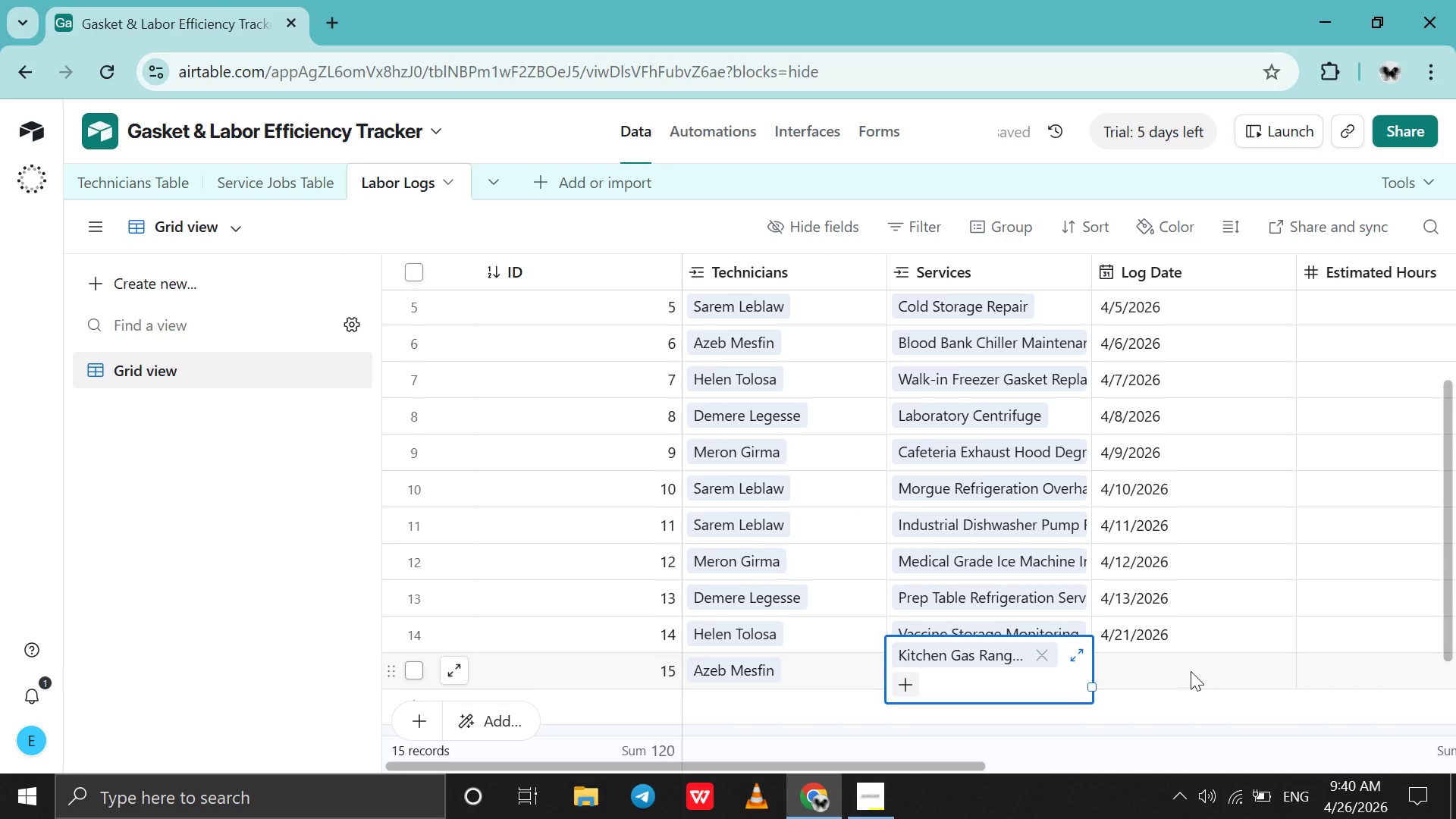 
double_click([1187, 670])
 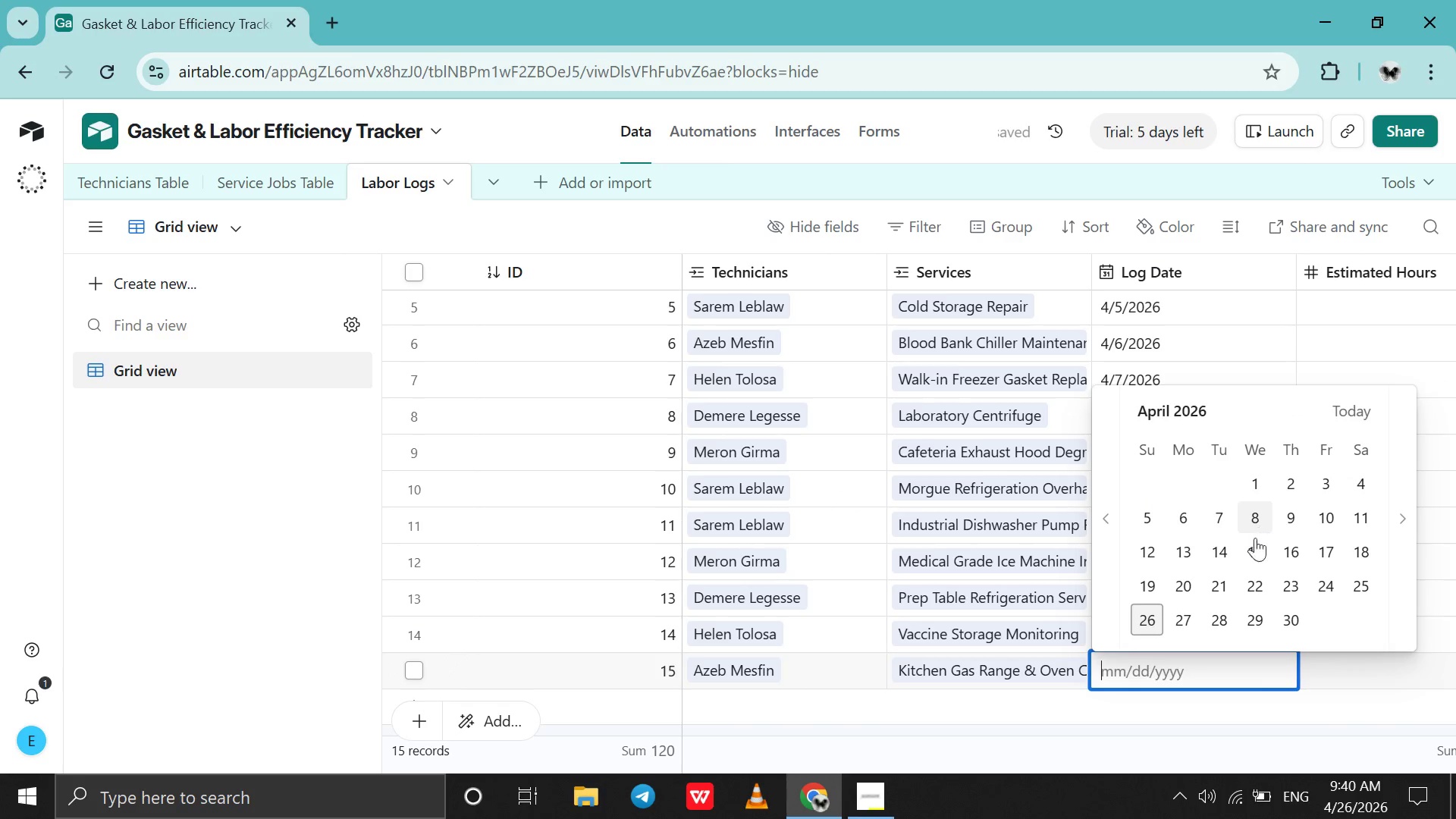 
left_click([1252, 549])
 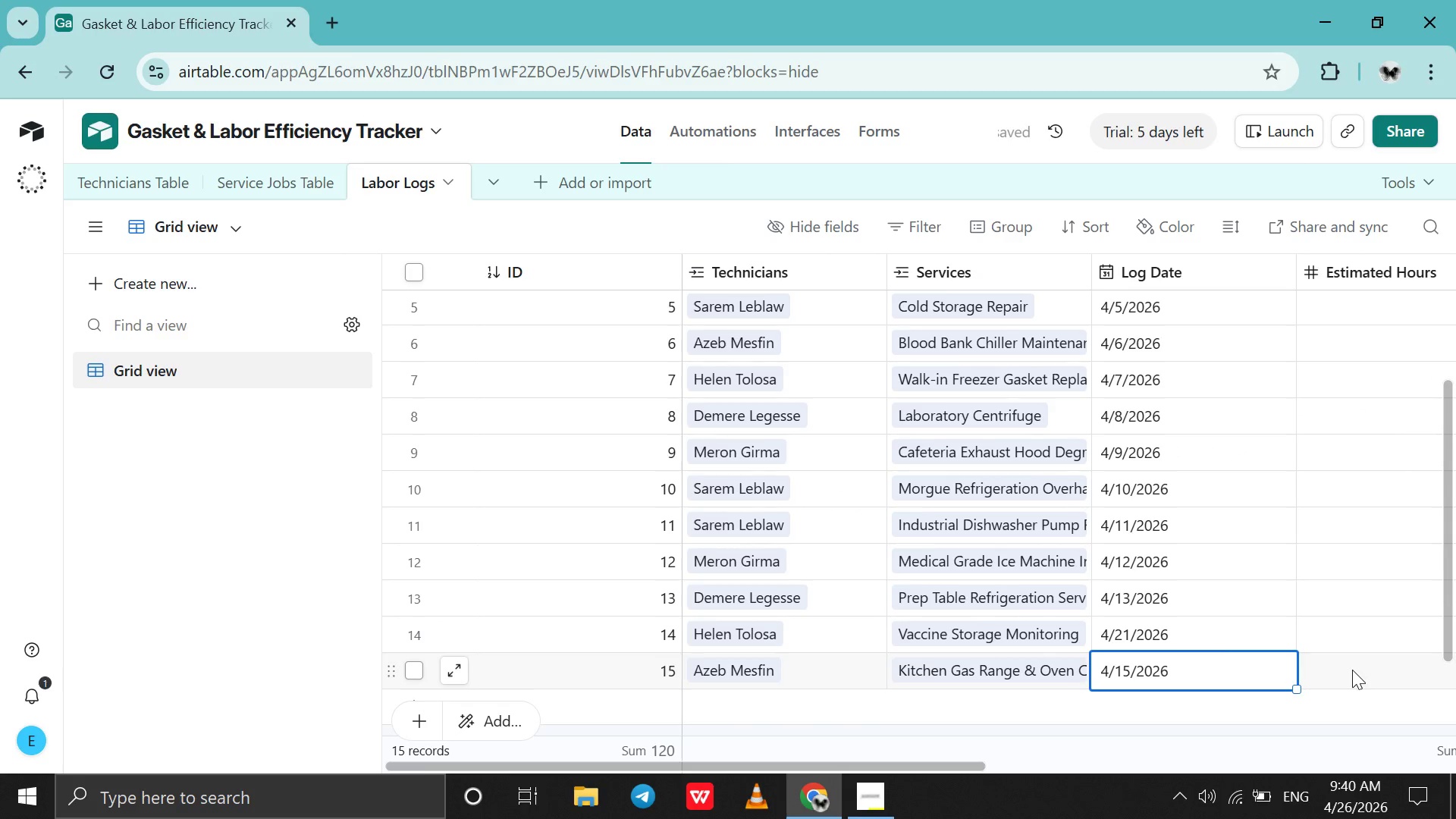 
double_click([1352, 670])
 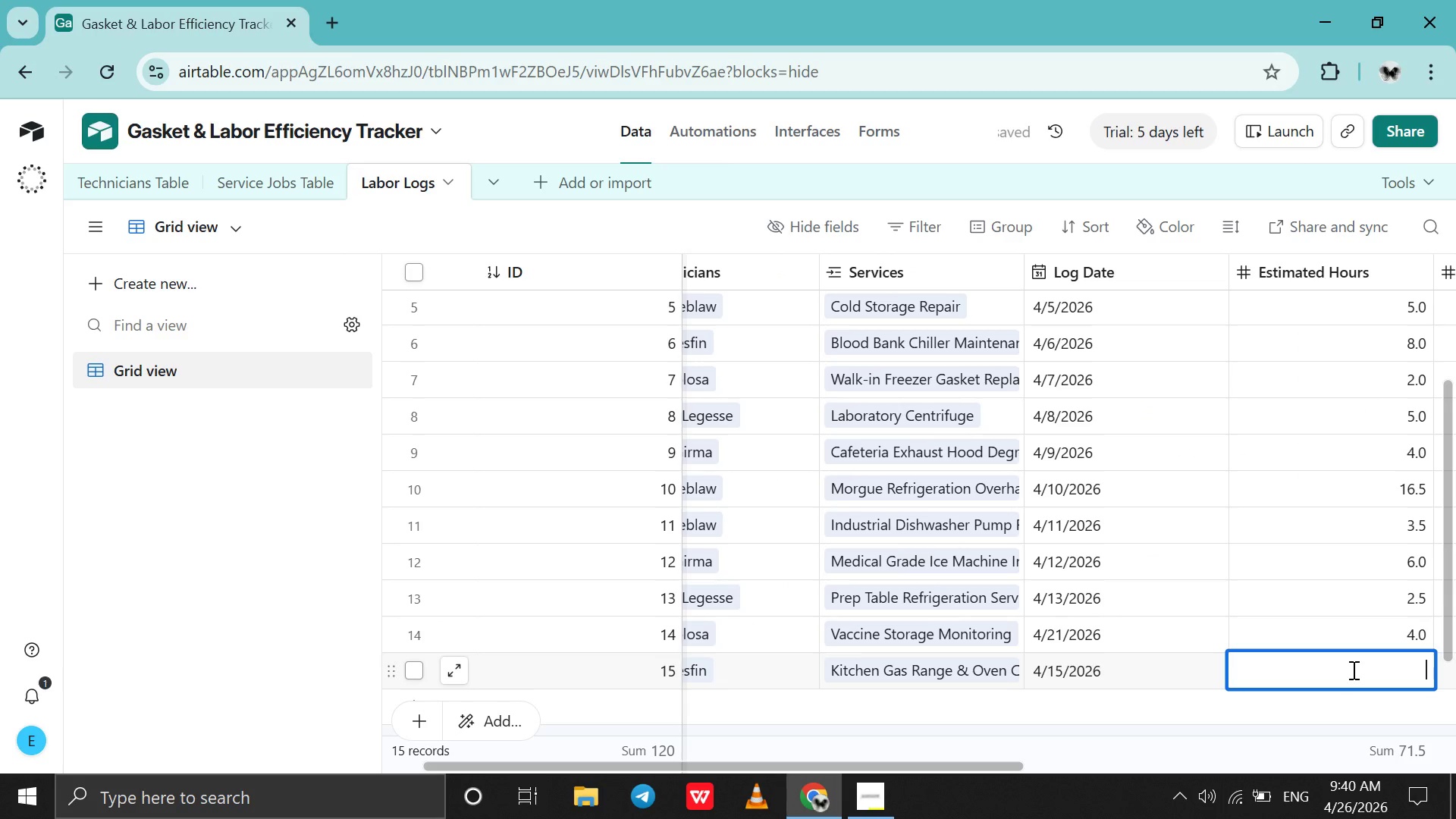 
key(5)
 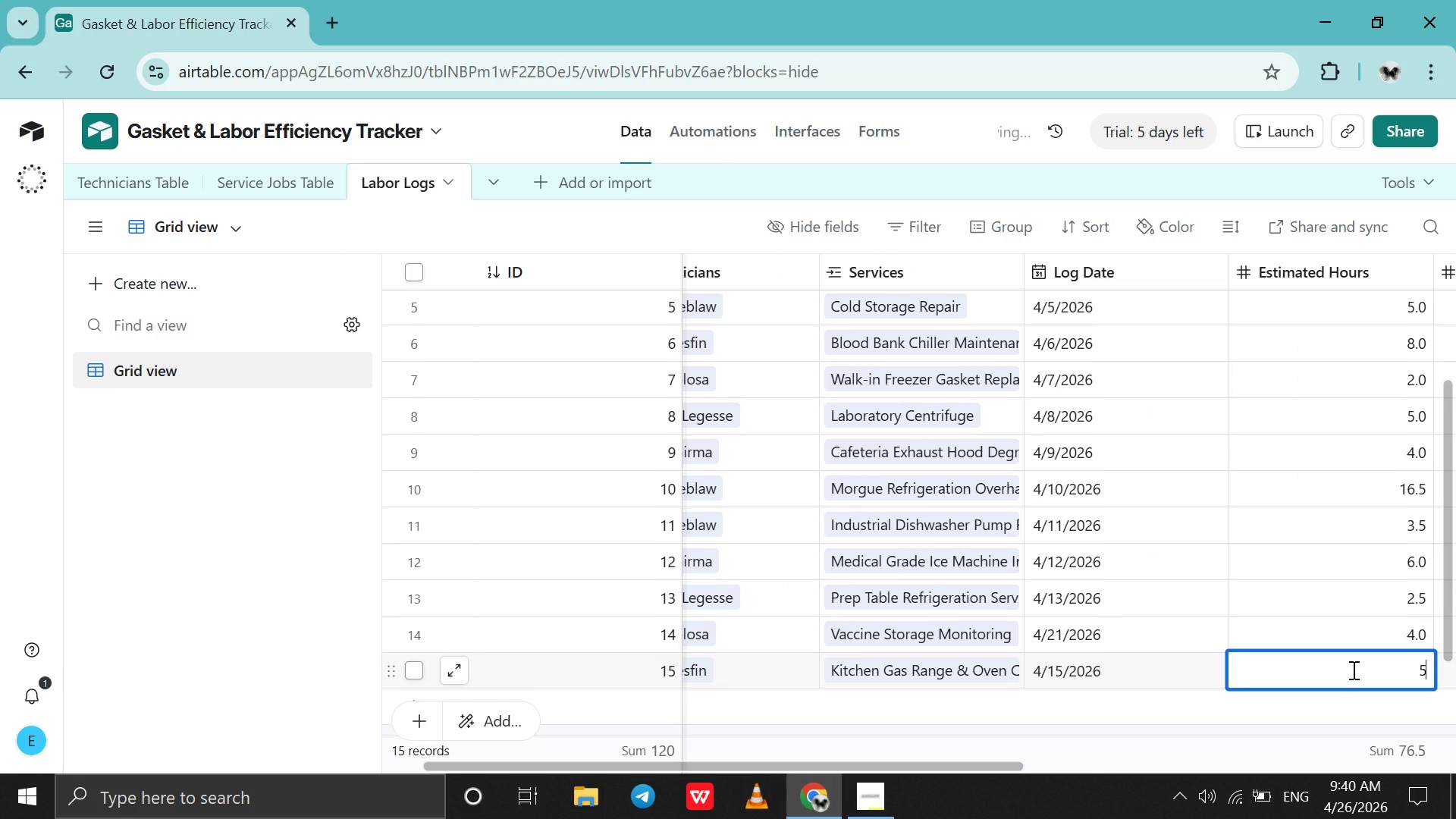 
key(Tab)
 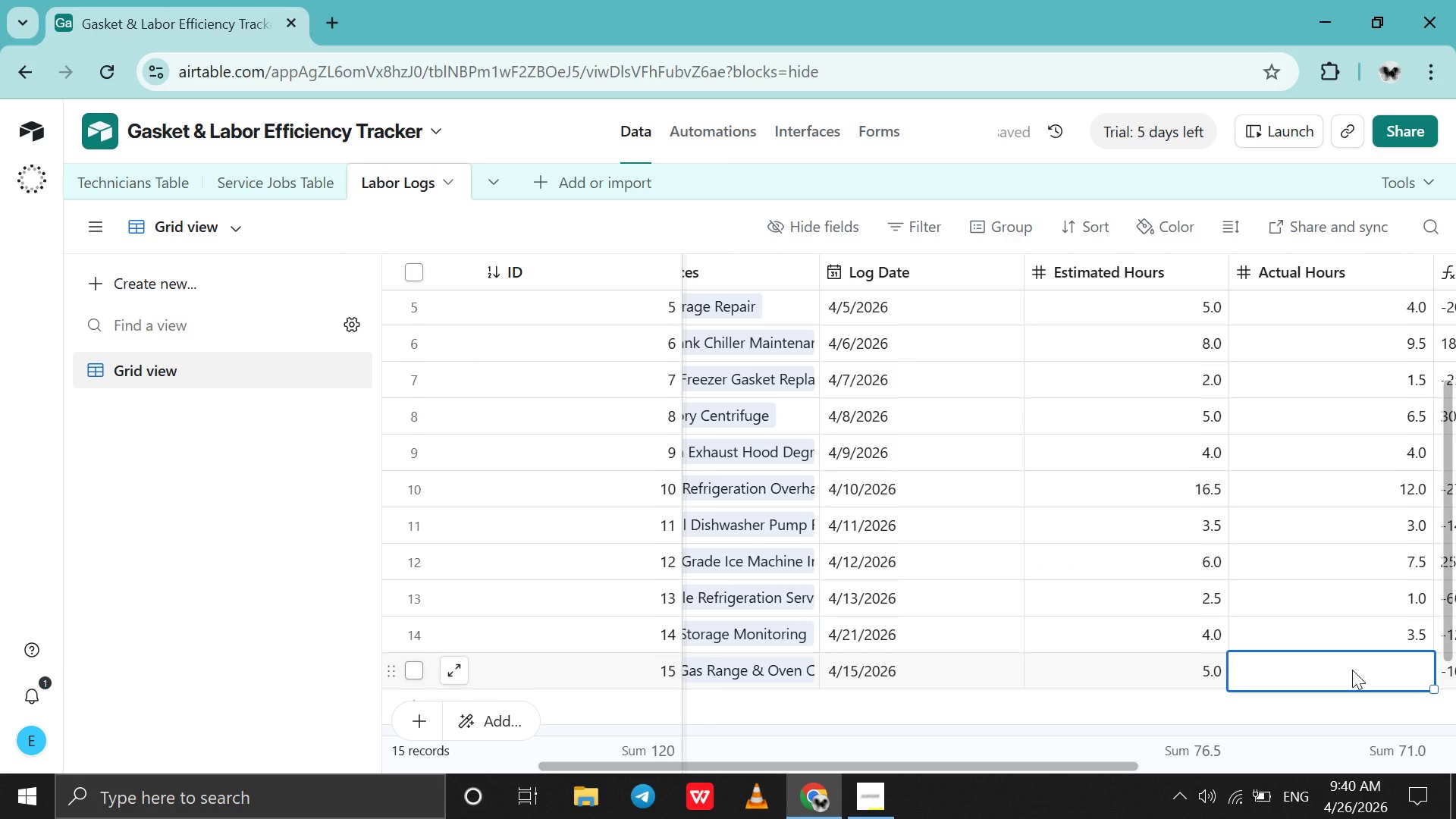 
key(8)
 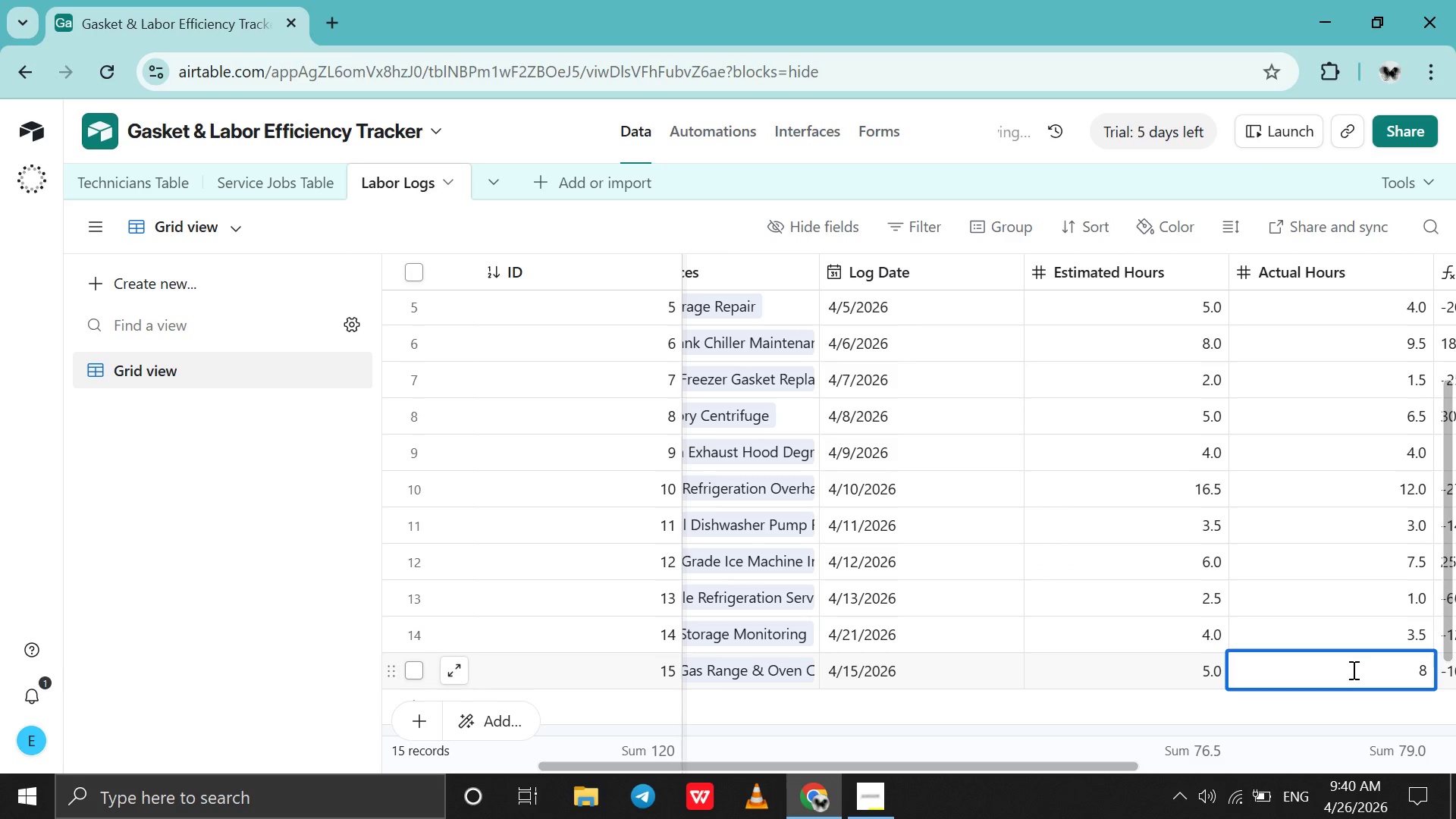 
key(Tab)
 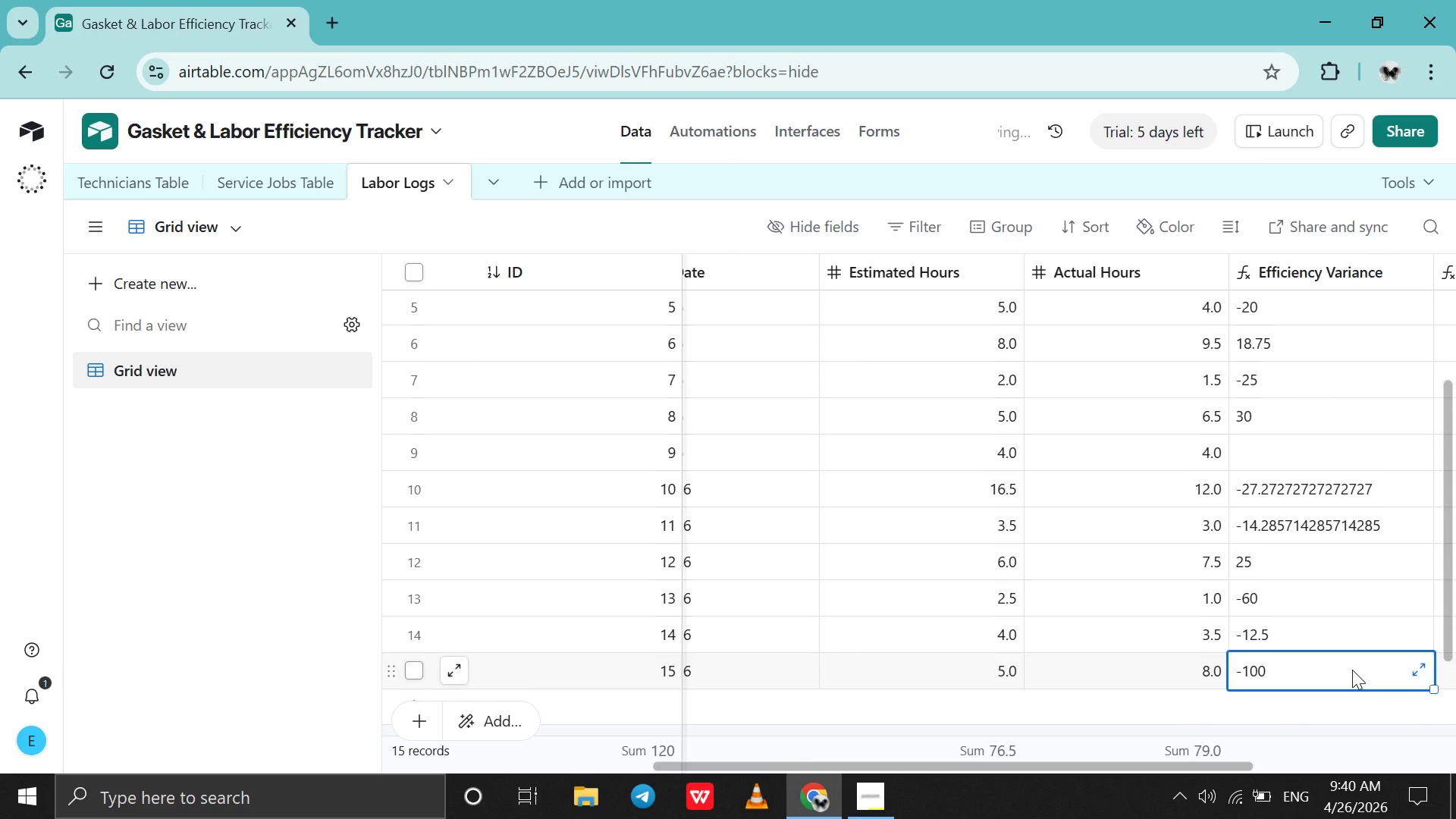 
key(Tab)
 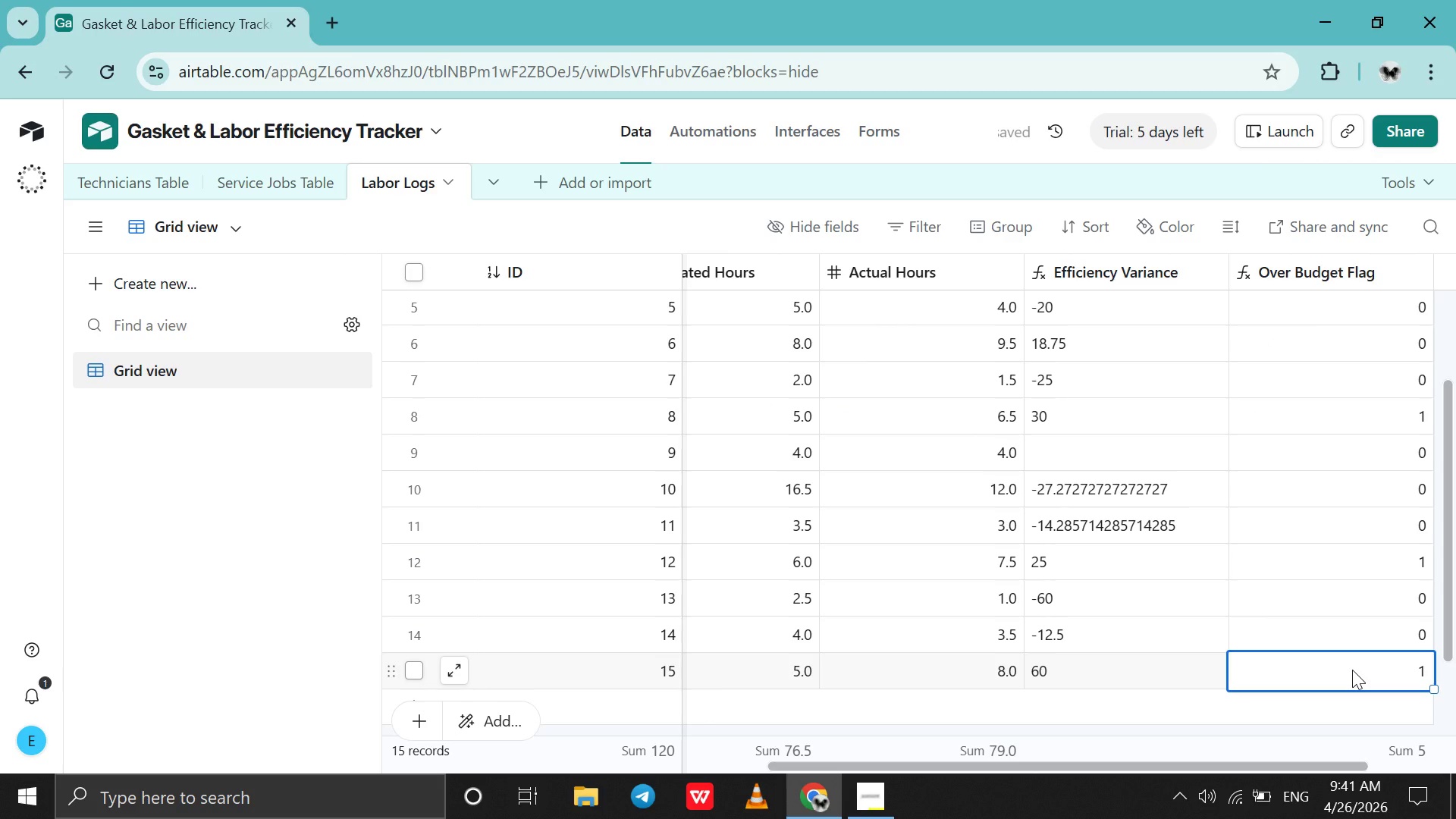 
scroll: coordinate [1352, 670], scroll_direction: up, amount: 17.0
 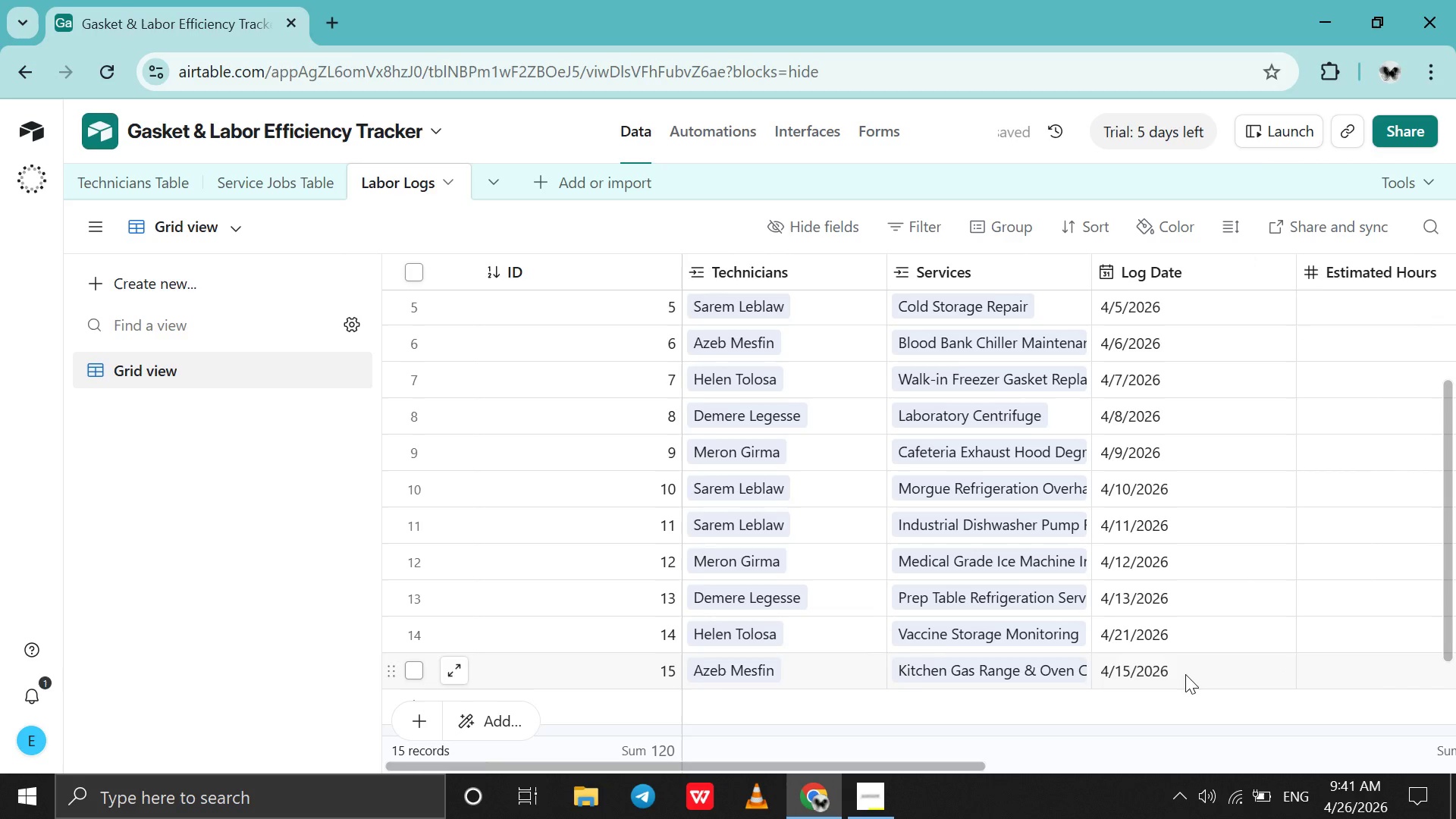 
scroll: coordinate [1185, 674], scroll_direction: down, amount: 82.0
 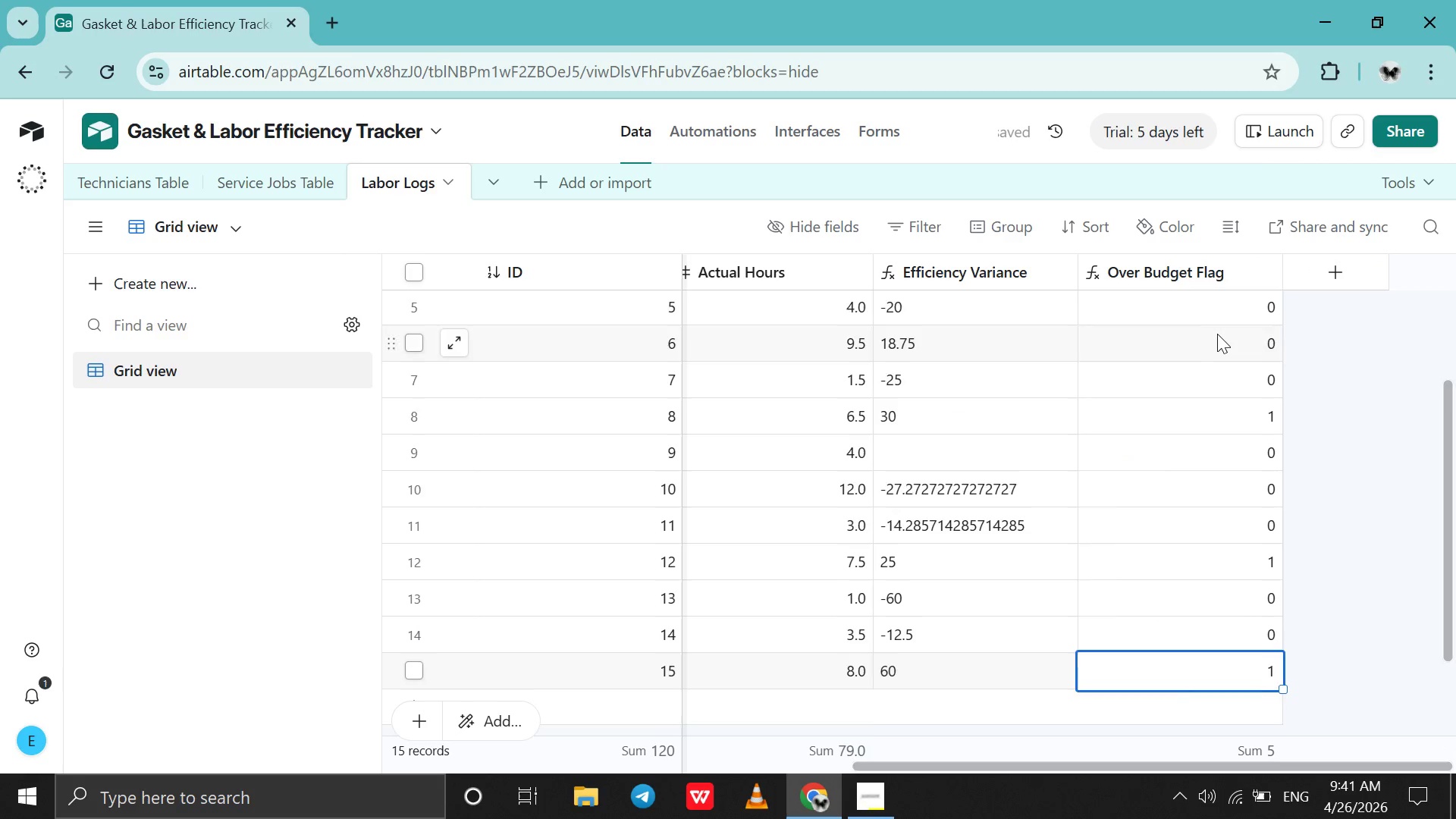 
scroll: coordinate [1217, 334], scroll_direction: up, amount: 17.0
 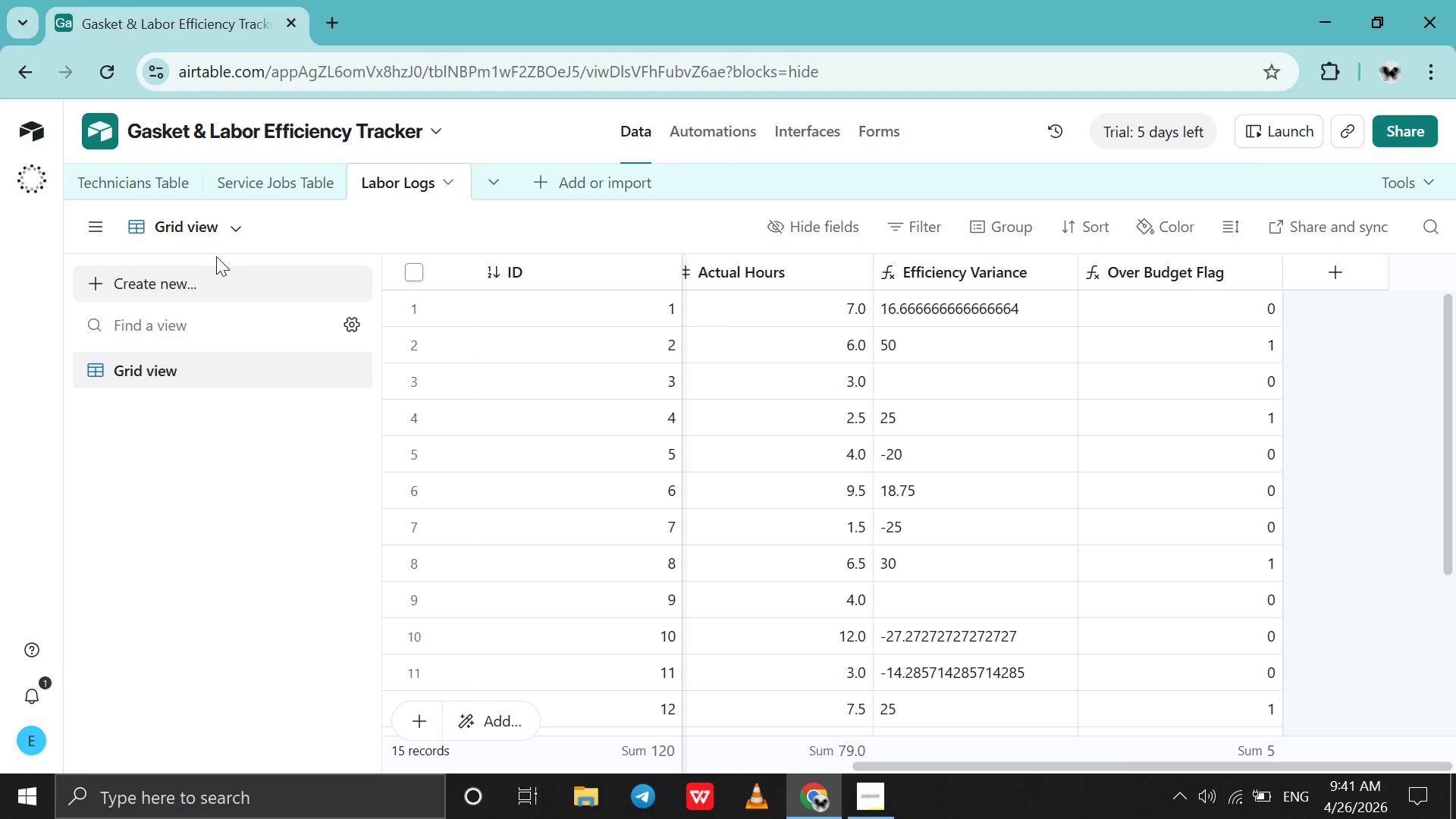 
left_click([115, 167])
 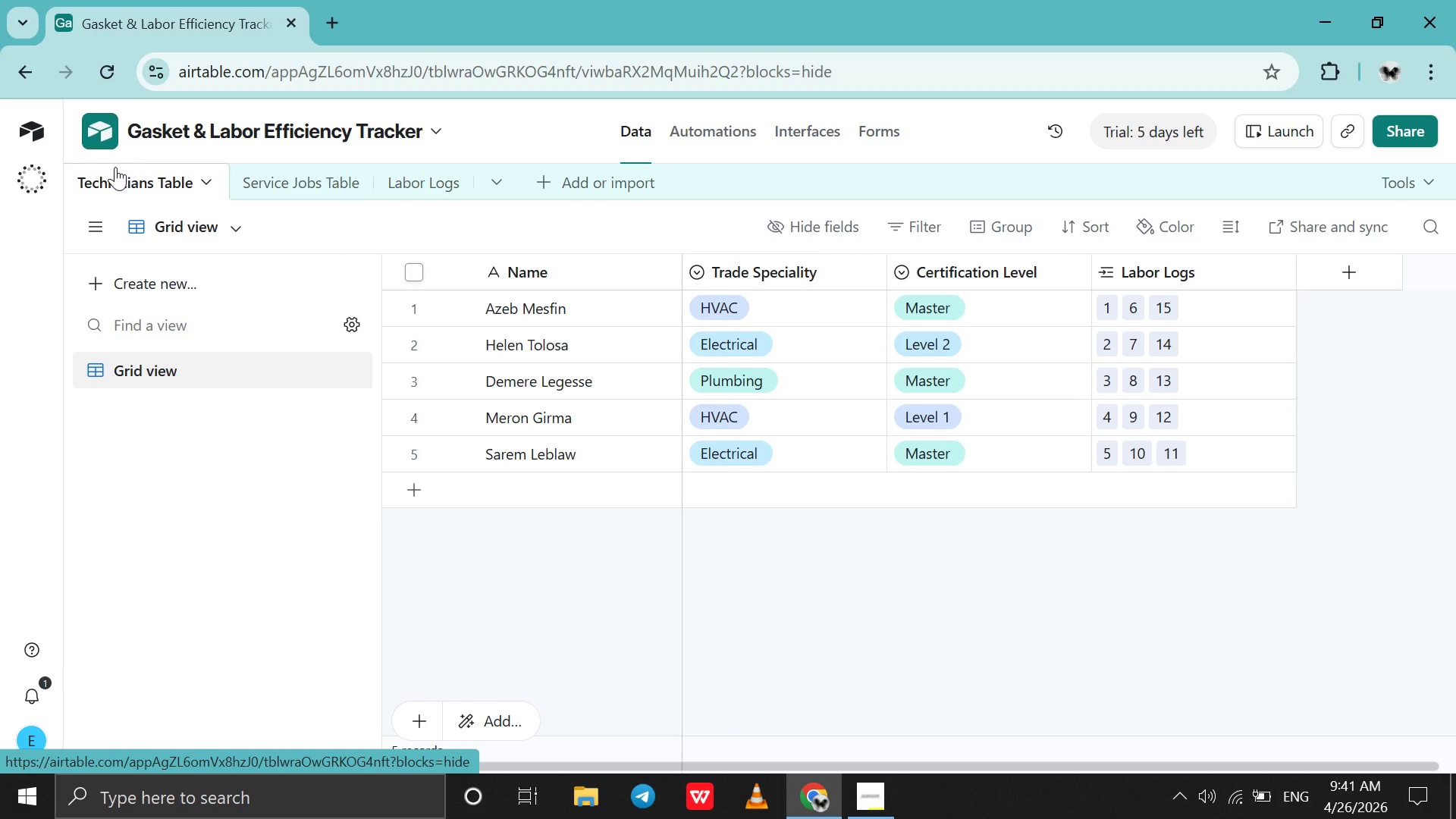 
wait(15.31)
 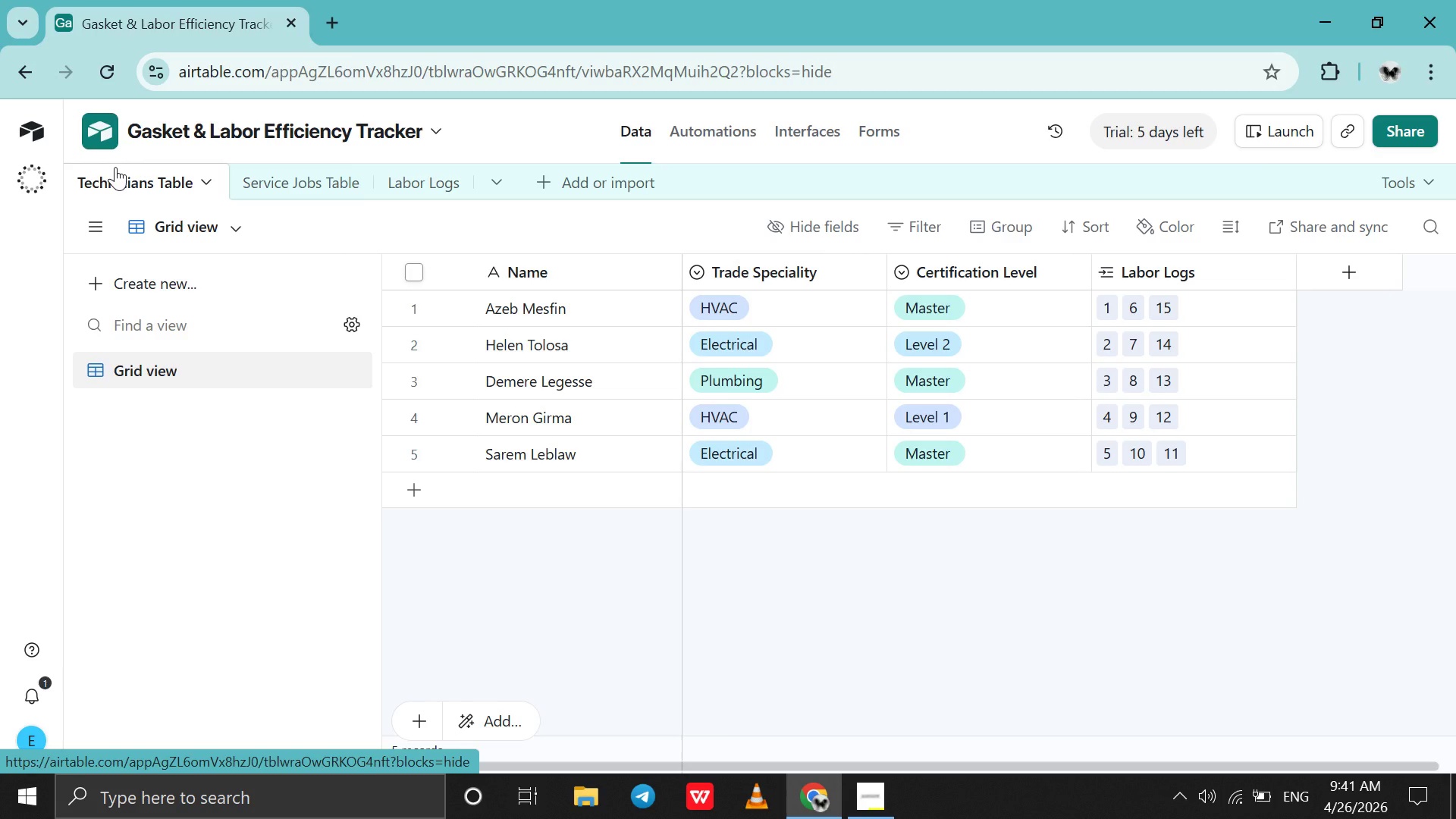 
left_click_drag(start_coordinate=[115, 167], to_coordinate=[193, 149])
 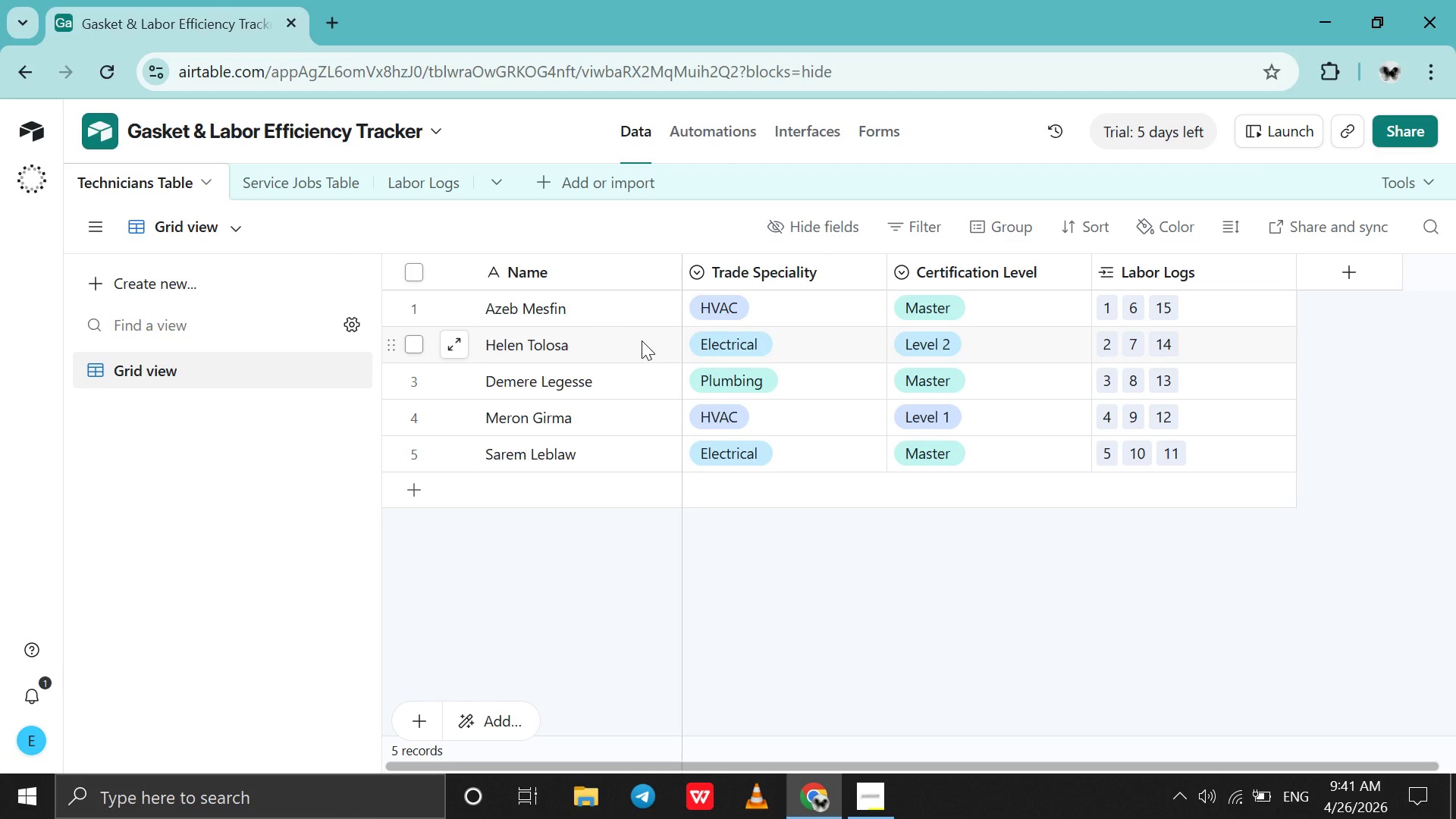 
scroll: coordinate [642, 340], scroll_direction: down, amount: 3.0
 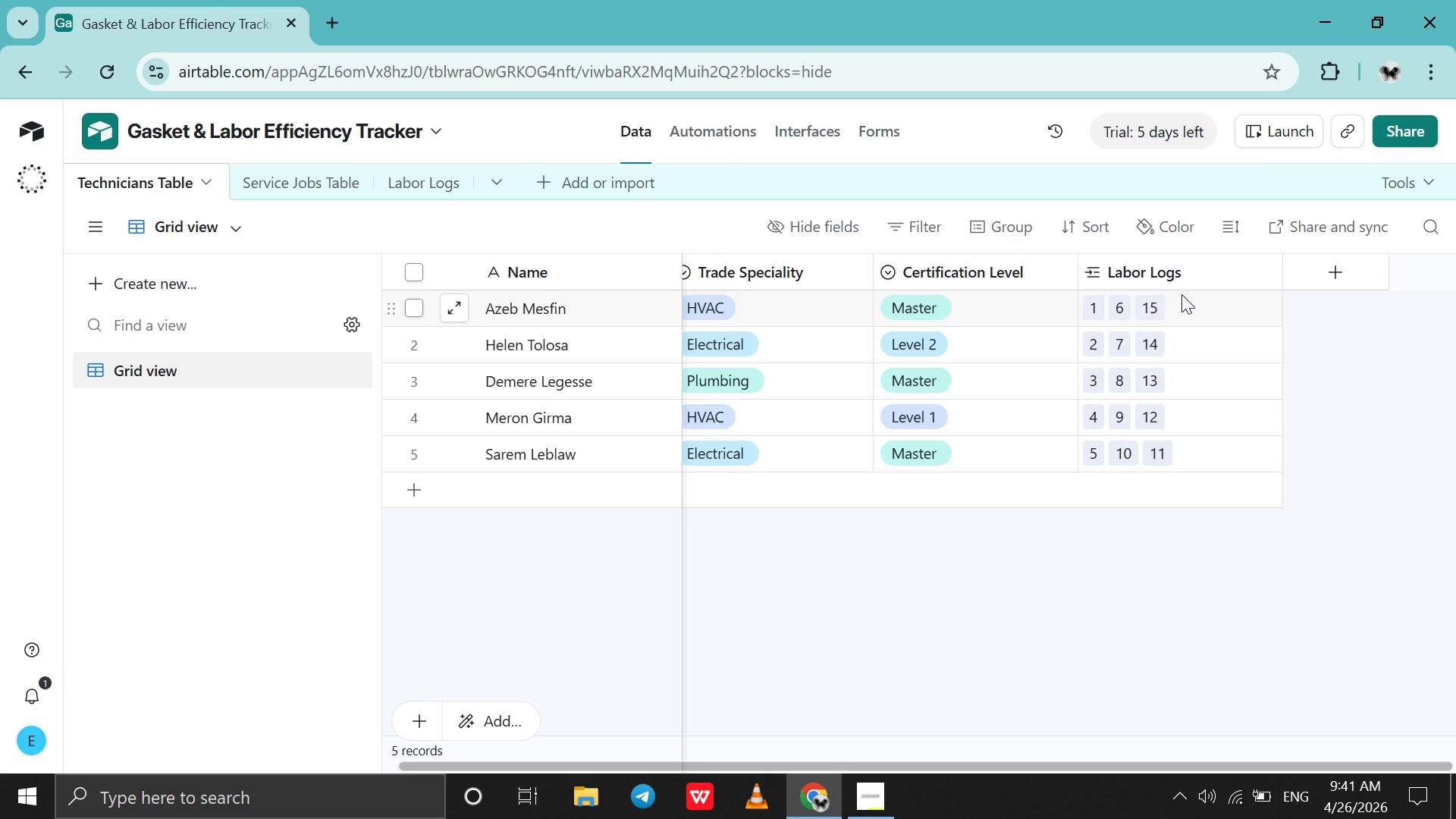 
left_click([1300, 284])
 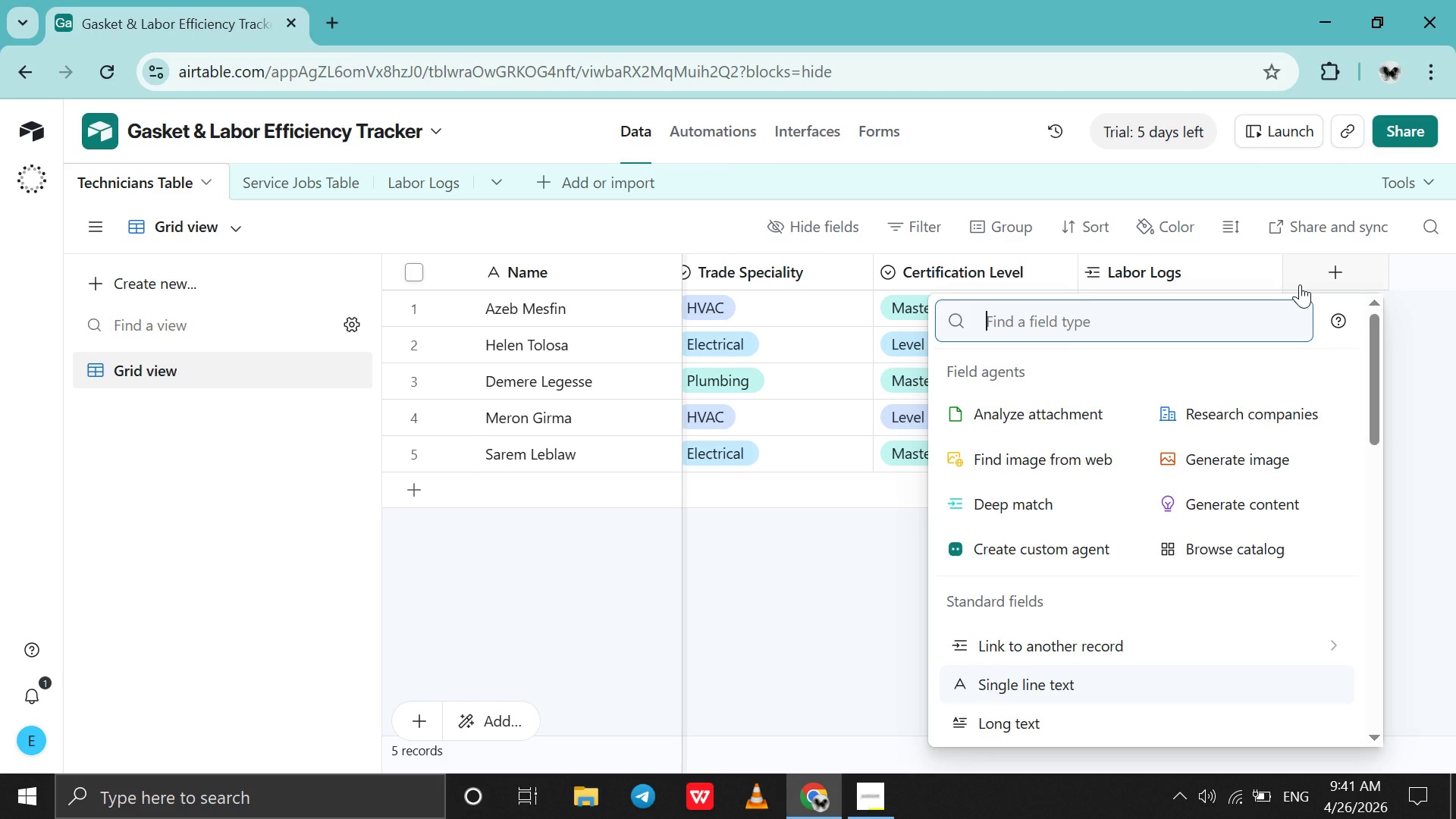 
hold_key(key=CapsLock, duration=0.7)
 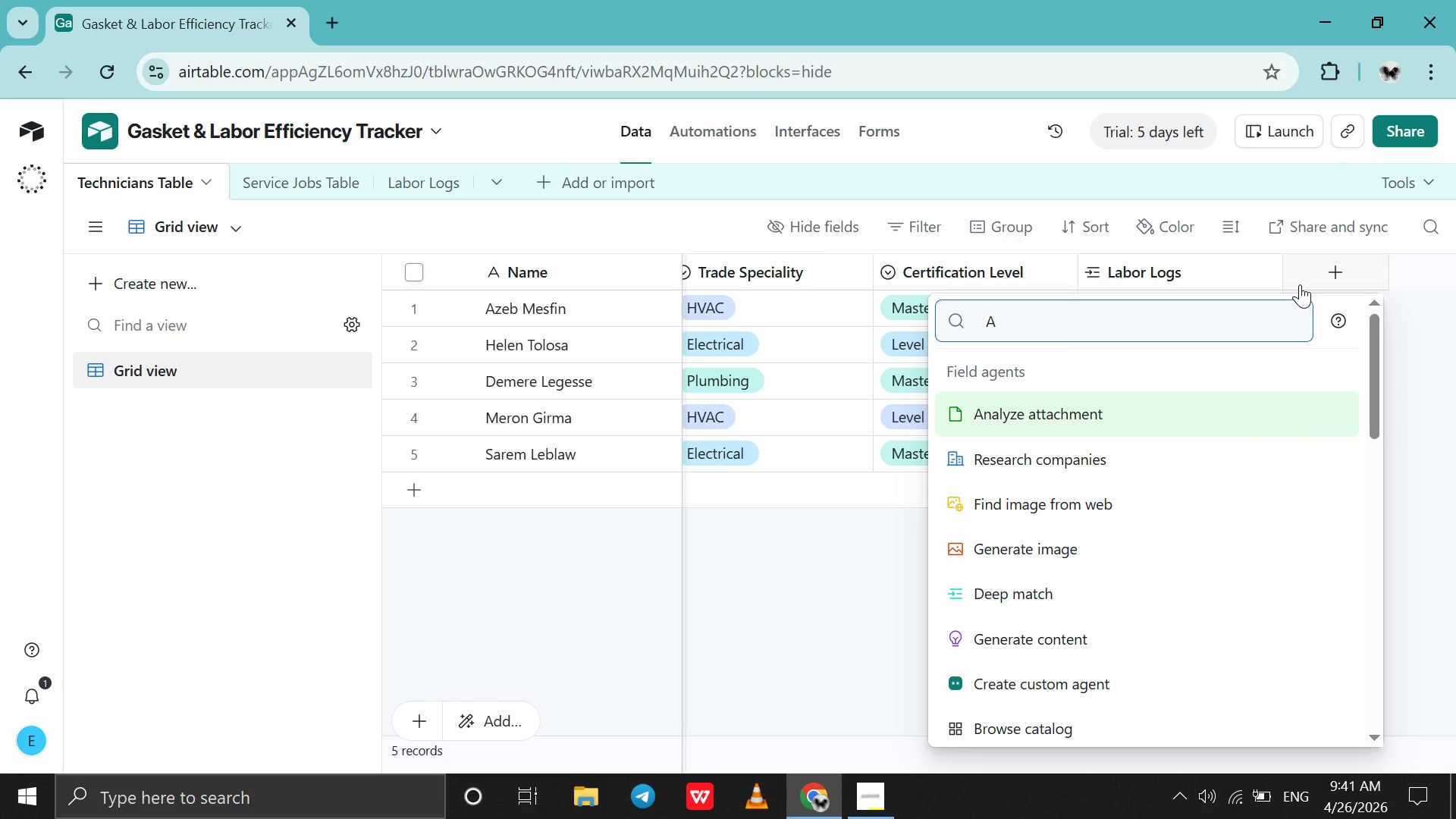 
key(A)
 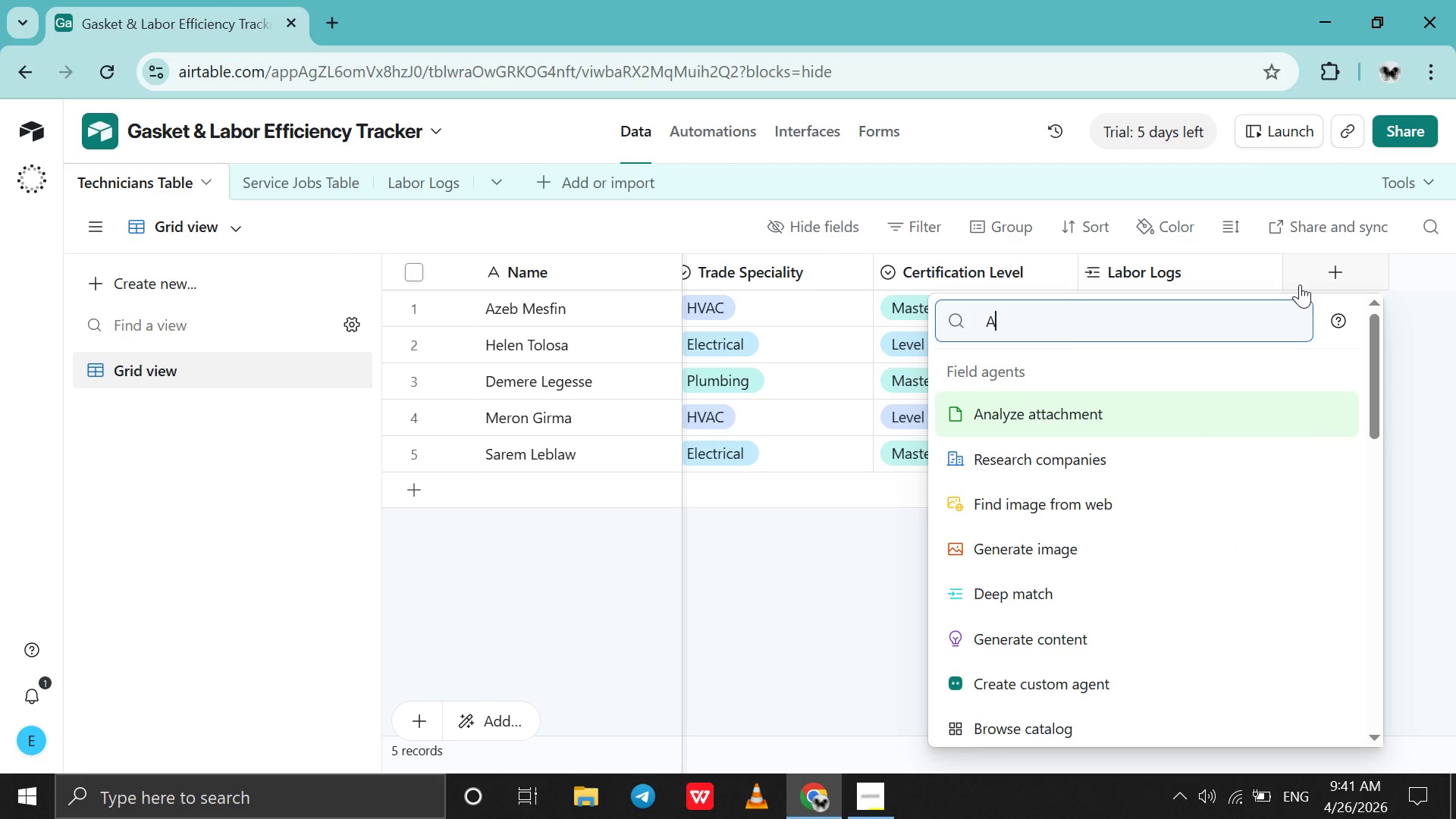 
key(Backspace)
 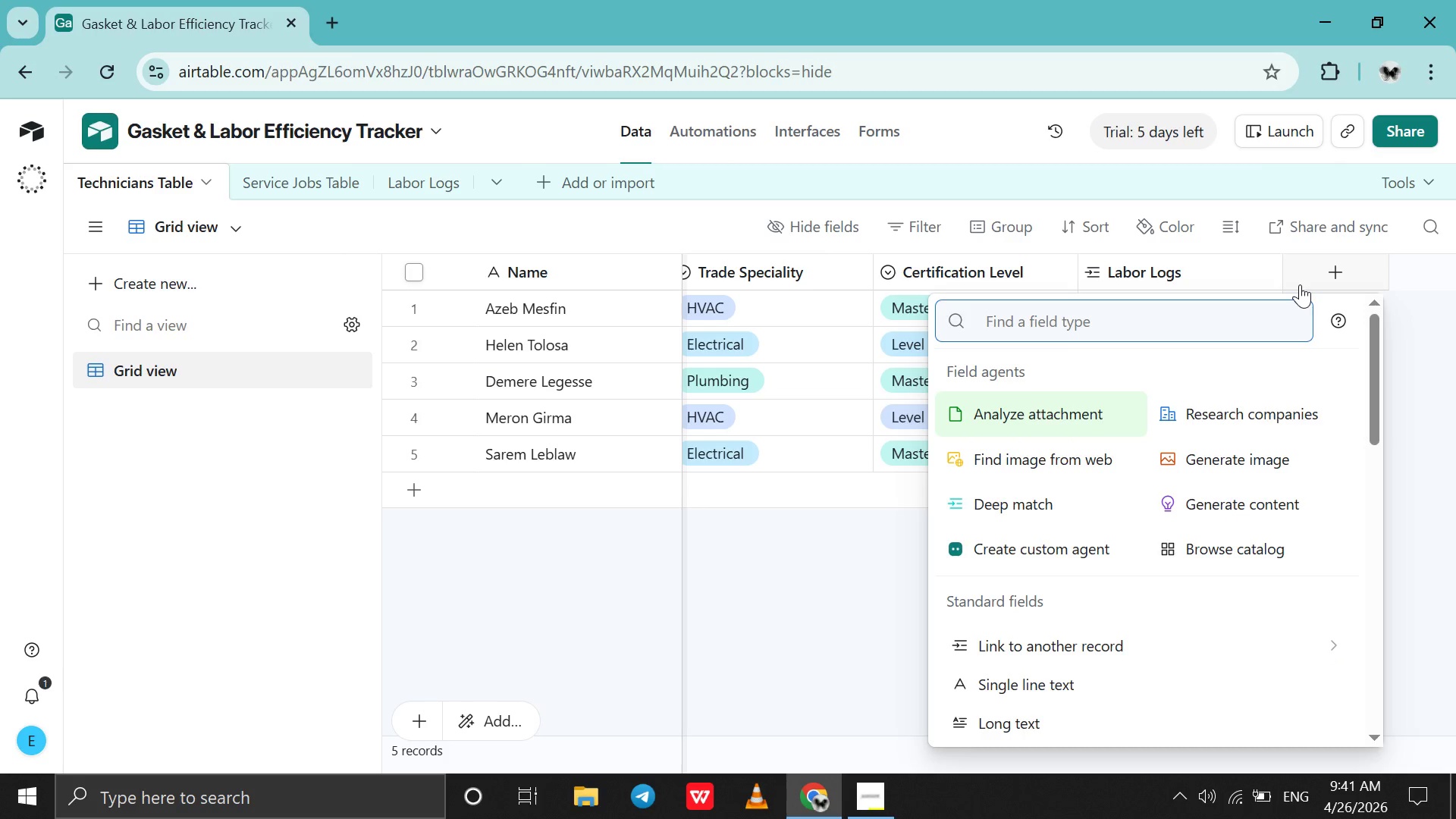 
key(Backspace)
 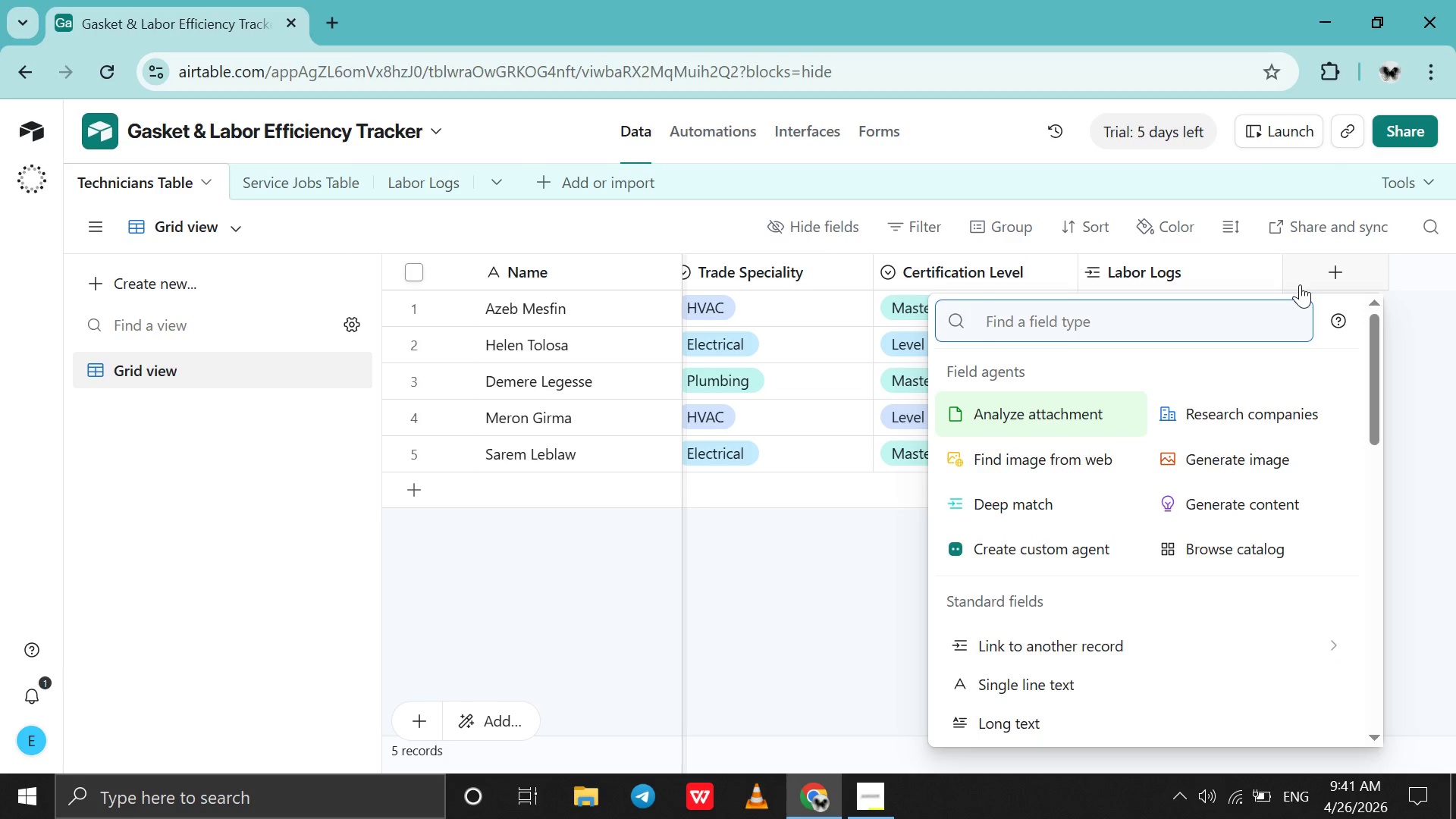 
key(F)
 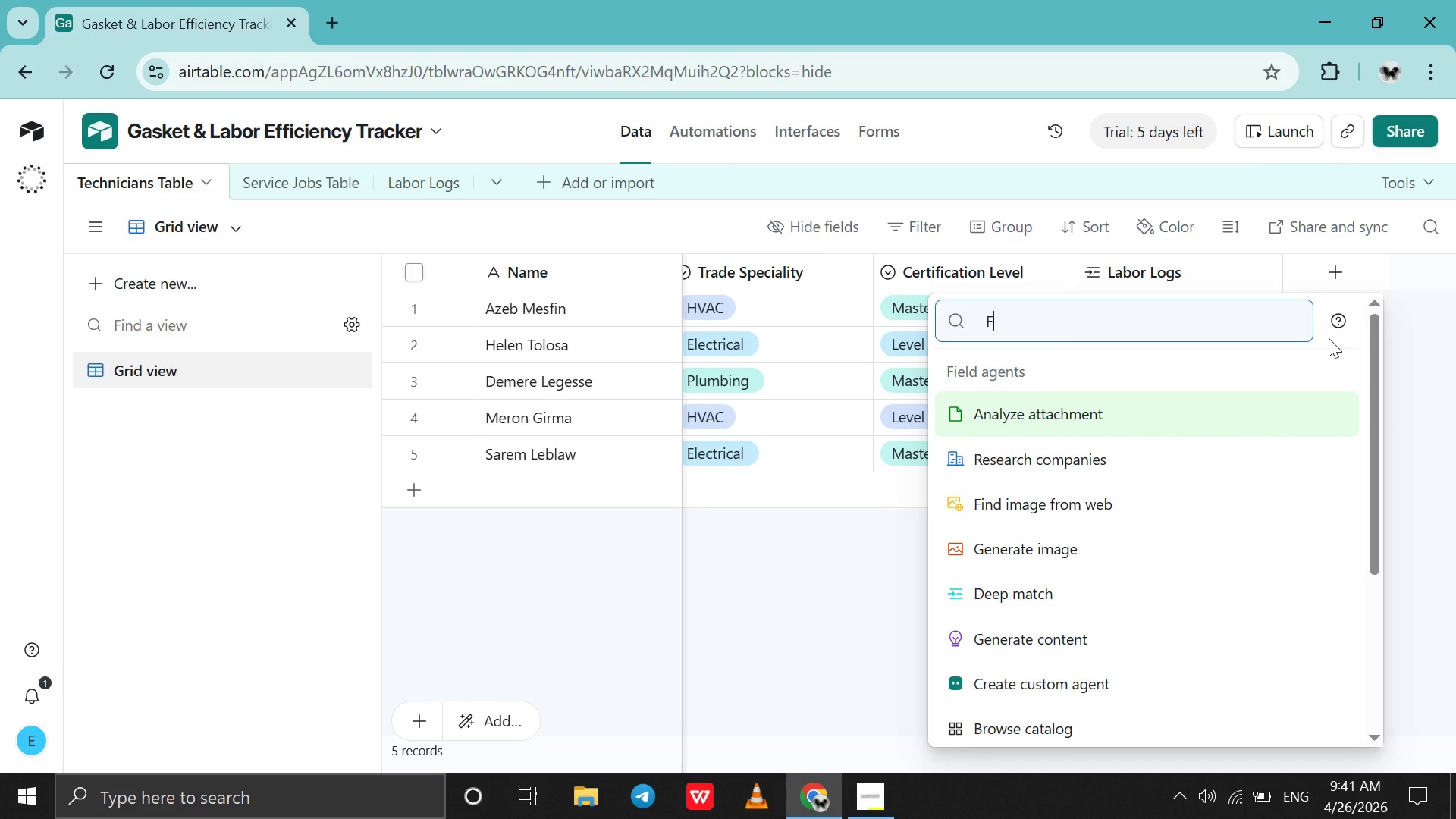 
key(O)
 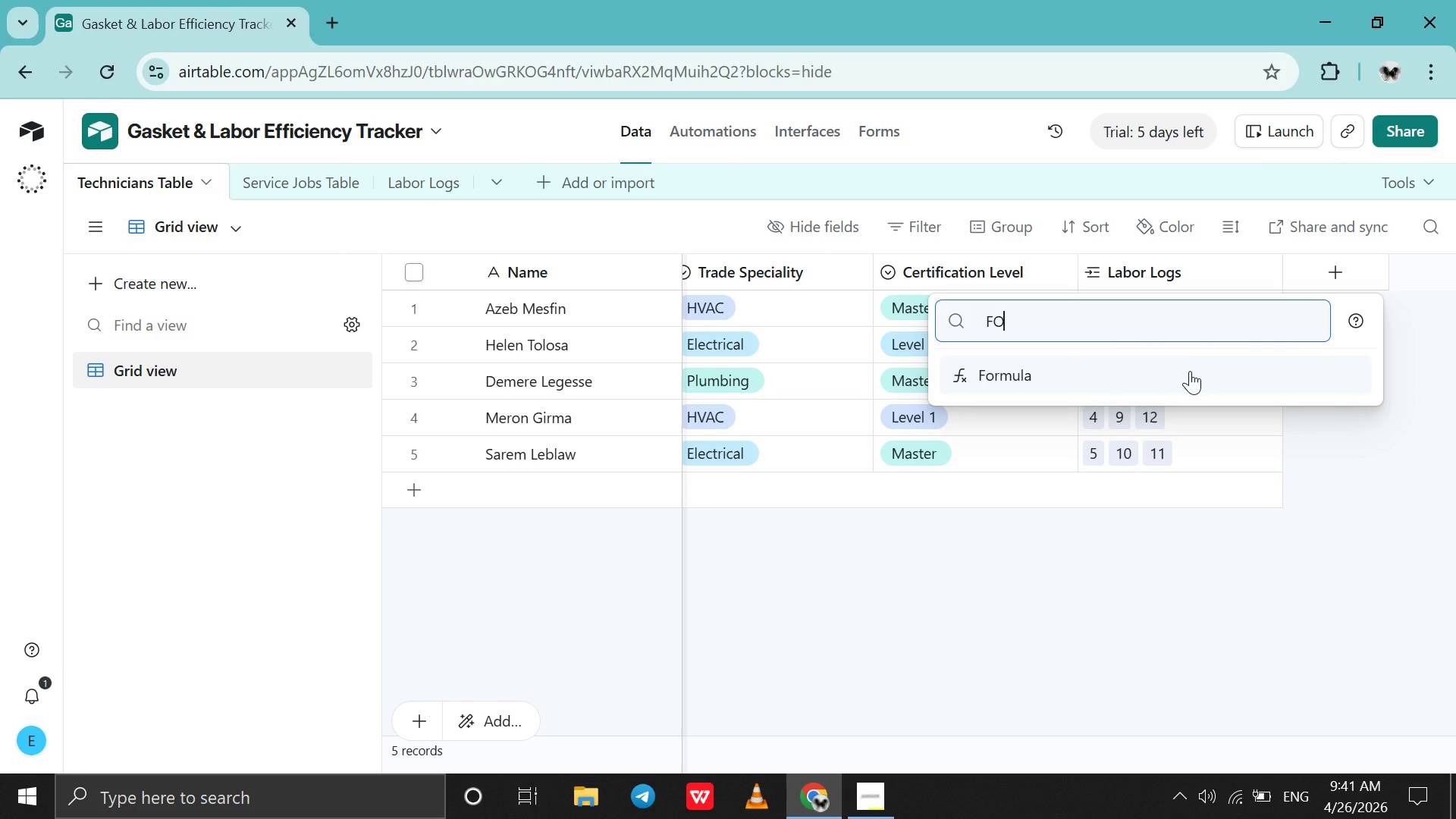 
left_click([1188, 372])
 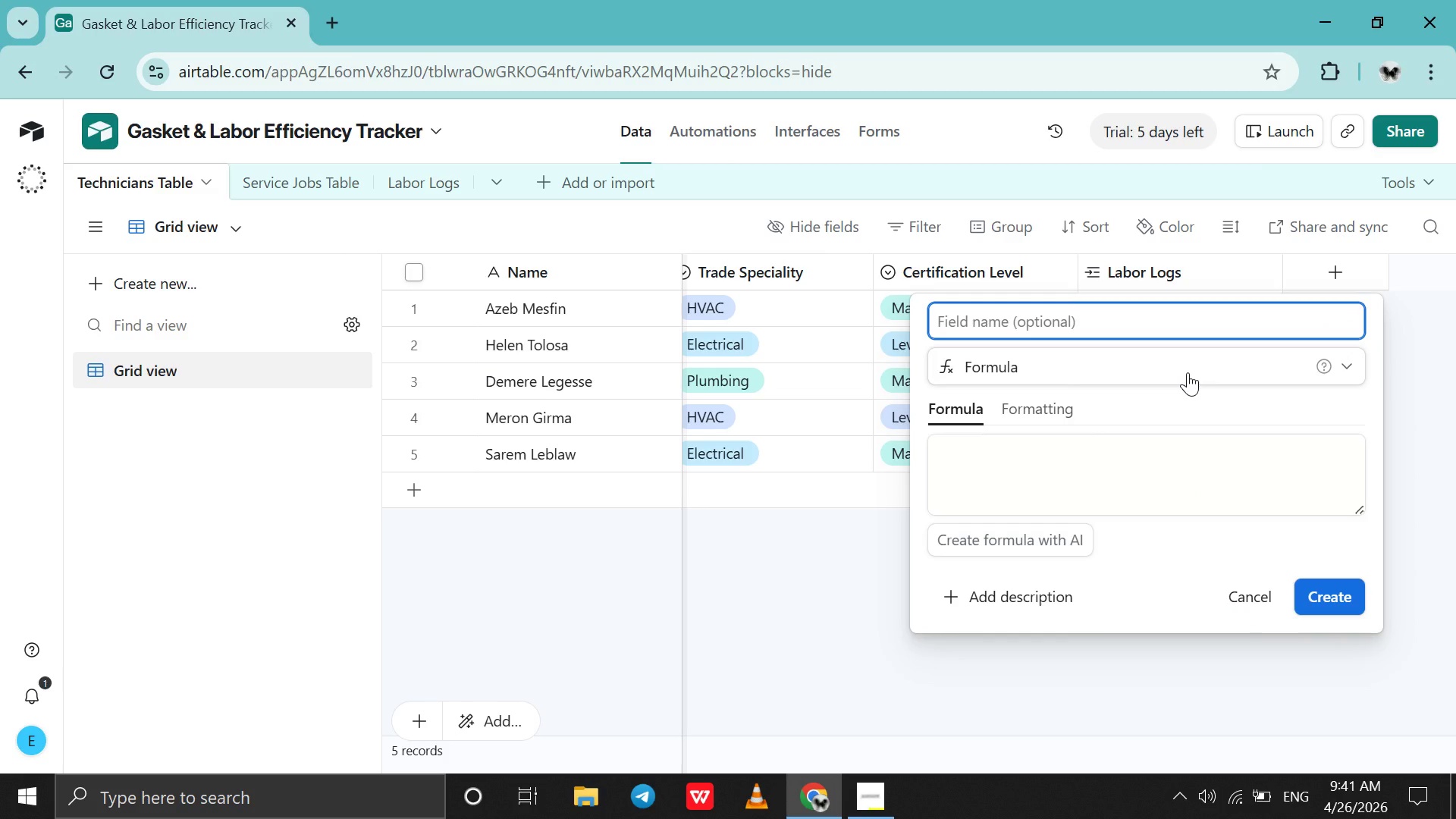 
type(Avgc)
key(Backspace)
type( )
key(Backspace)
key(Backspace)
type(erage Efficiency Varience )
 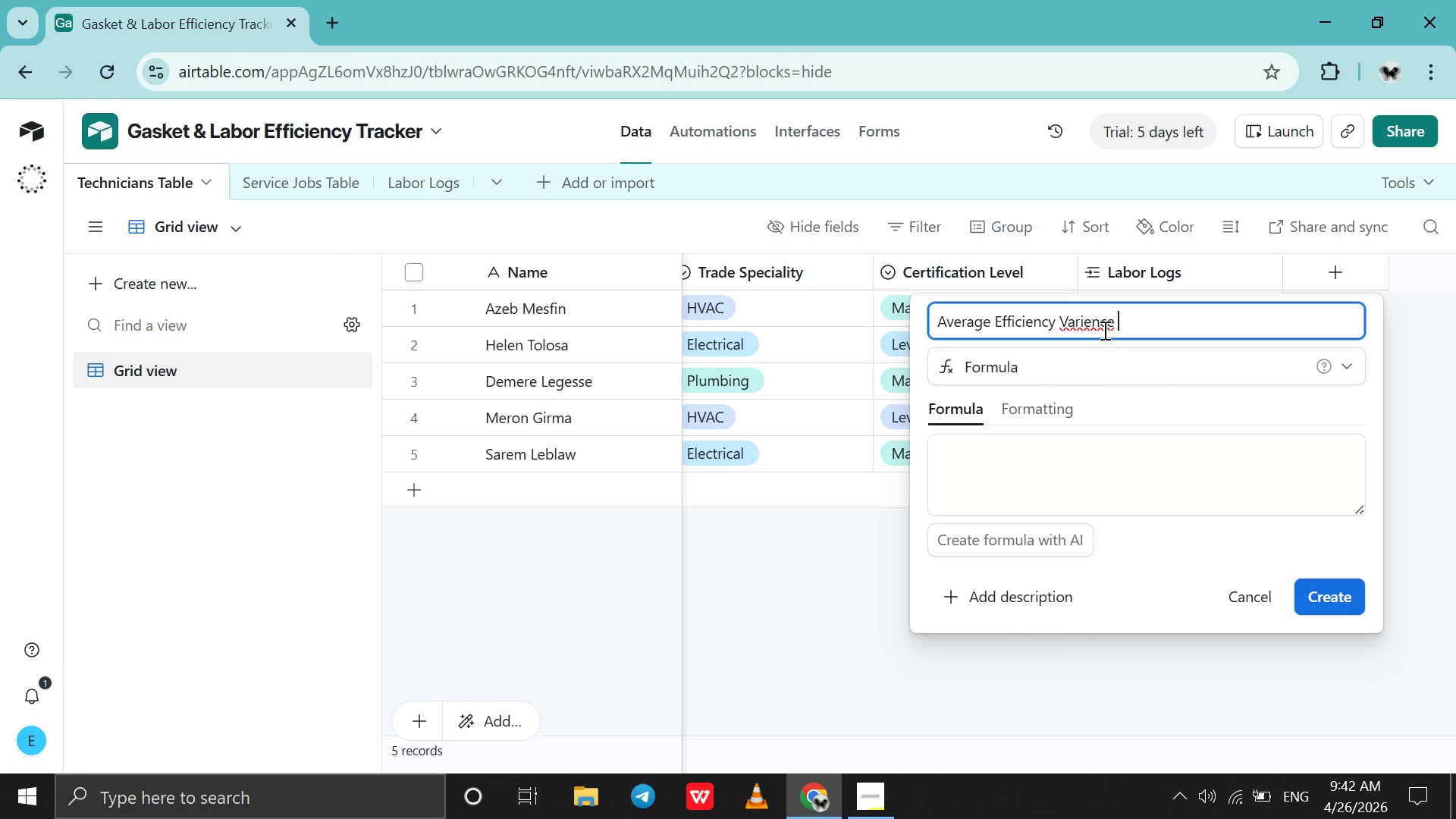 
left_click([1097, 330])
 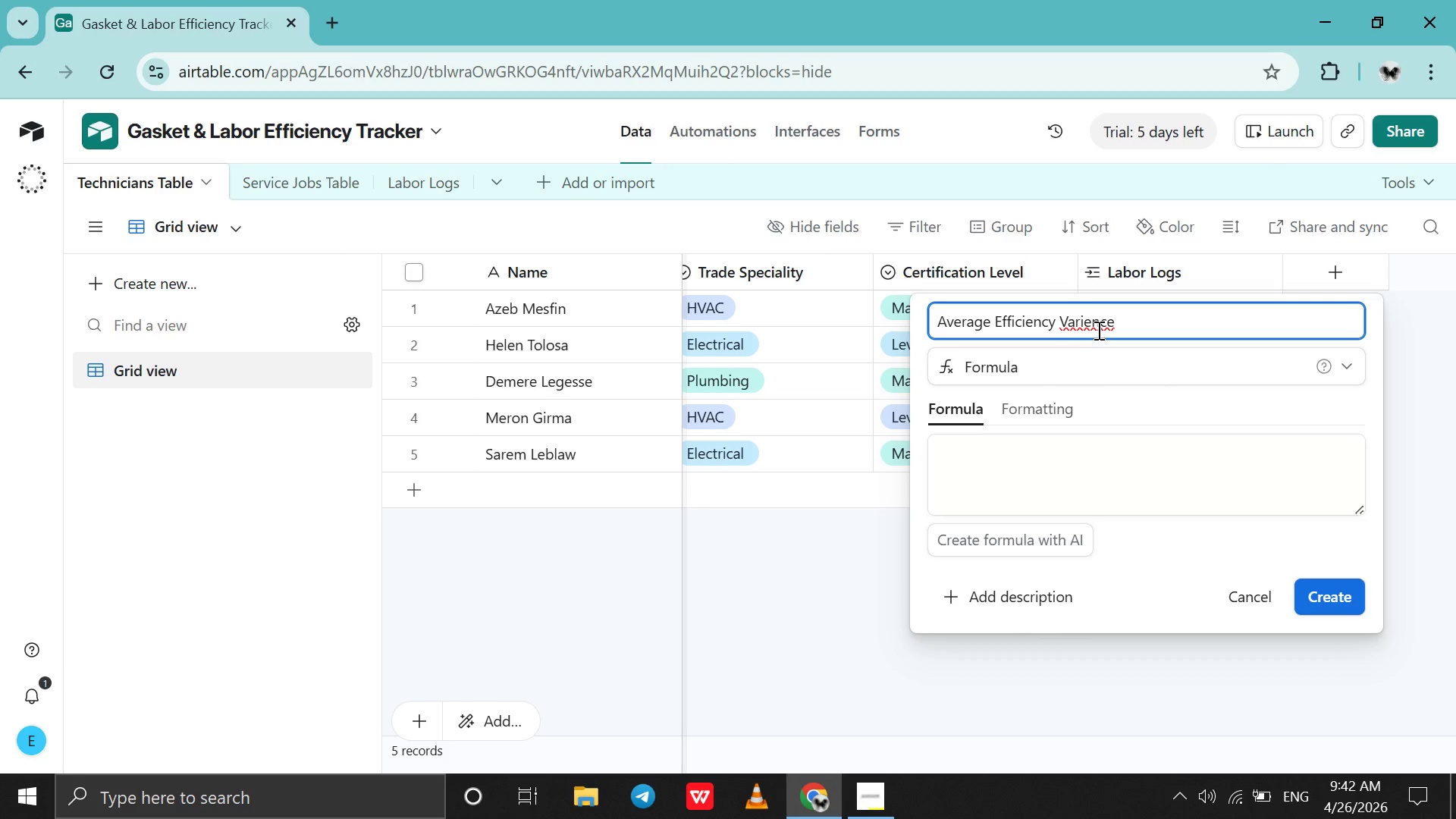 
key(ArrowLeft)
 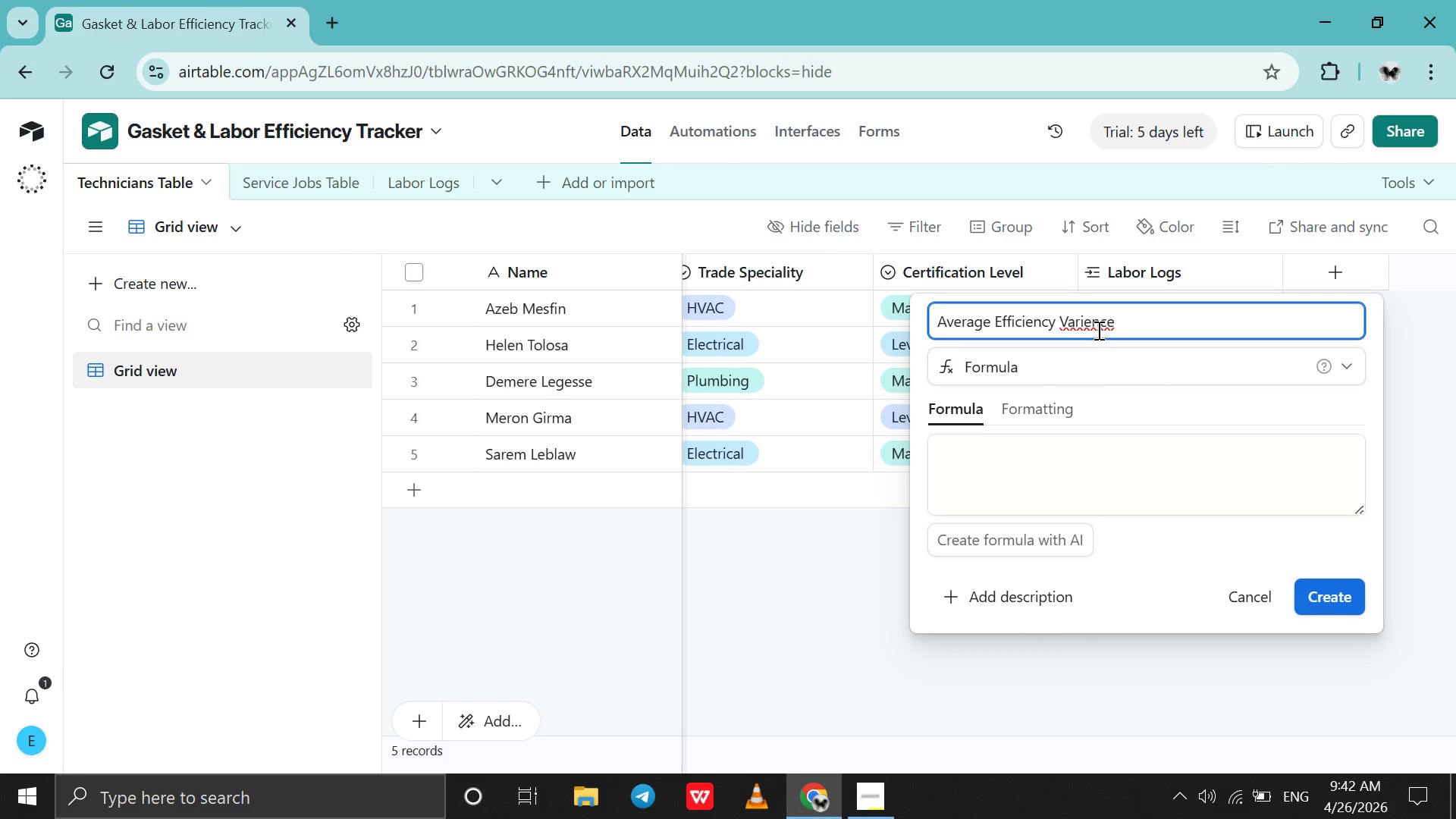 
key(Backspace)
 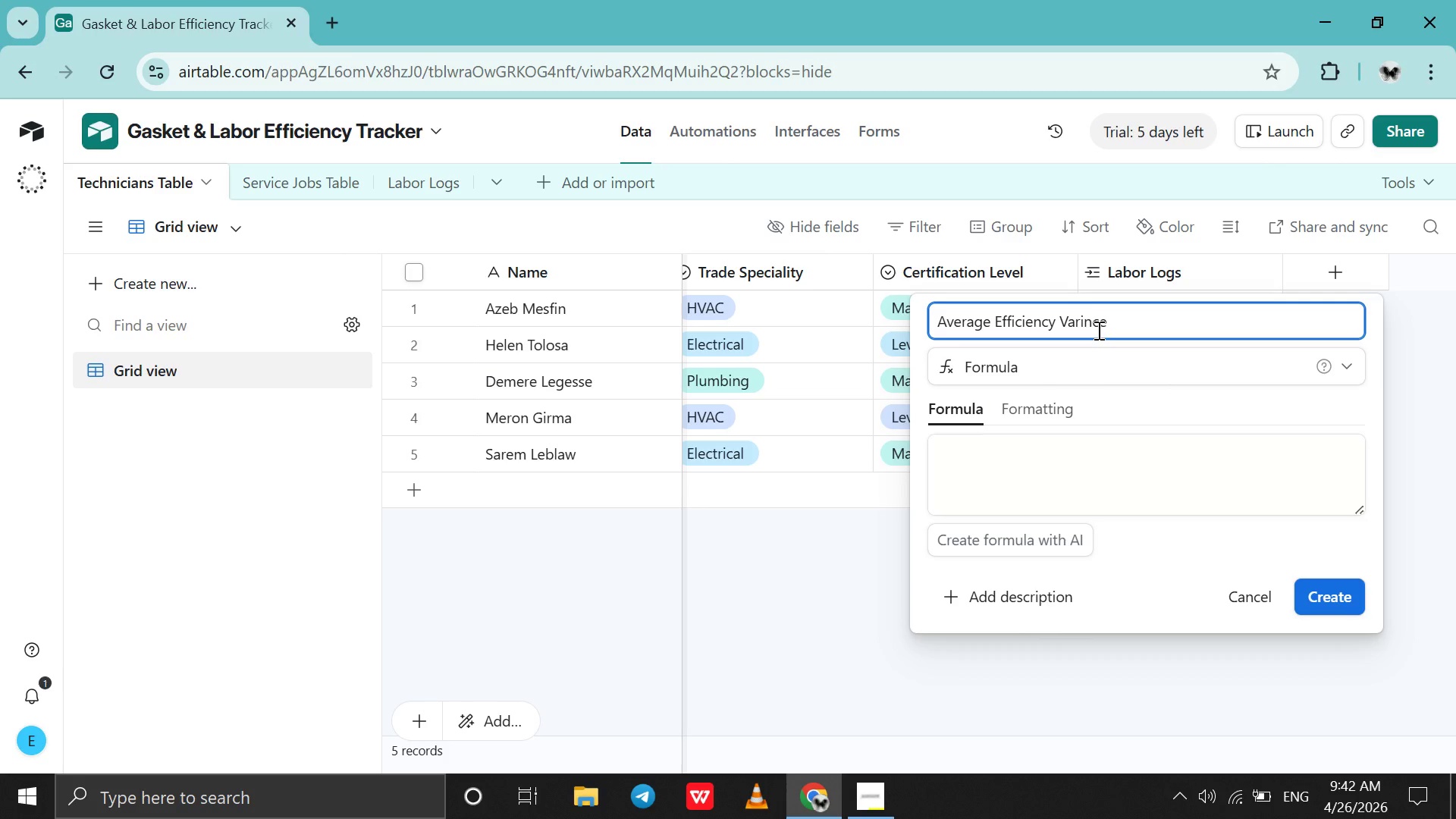 
key(A)
 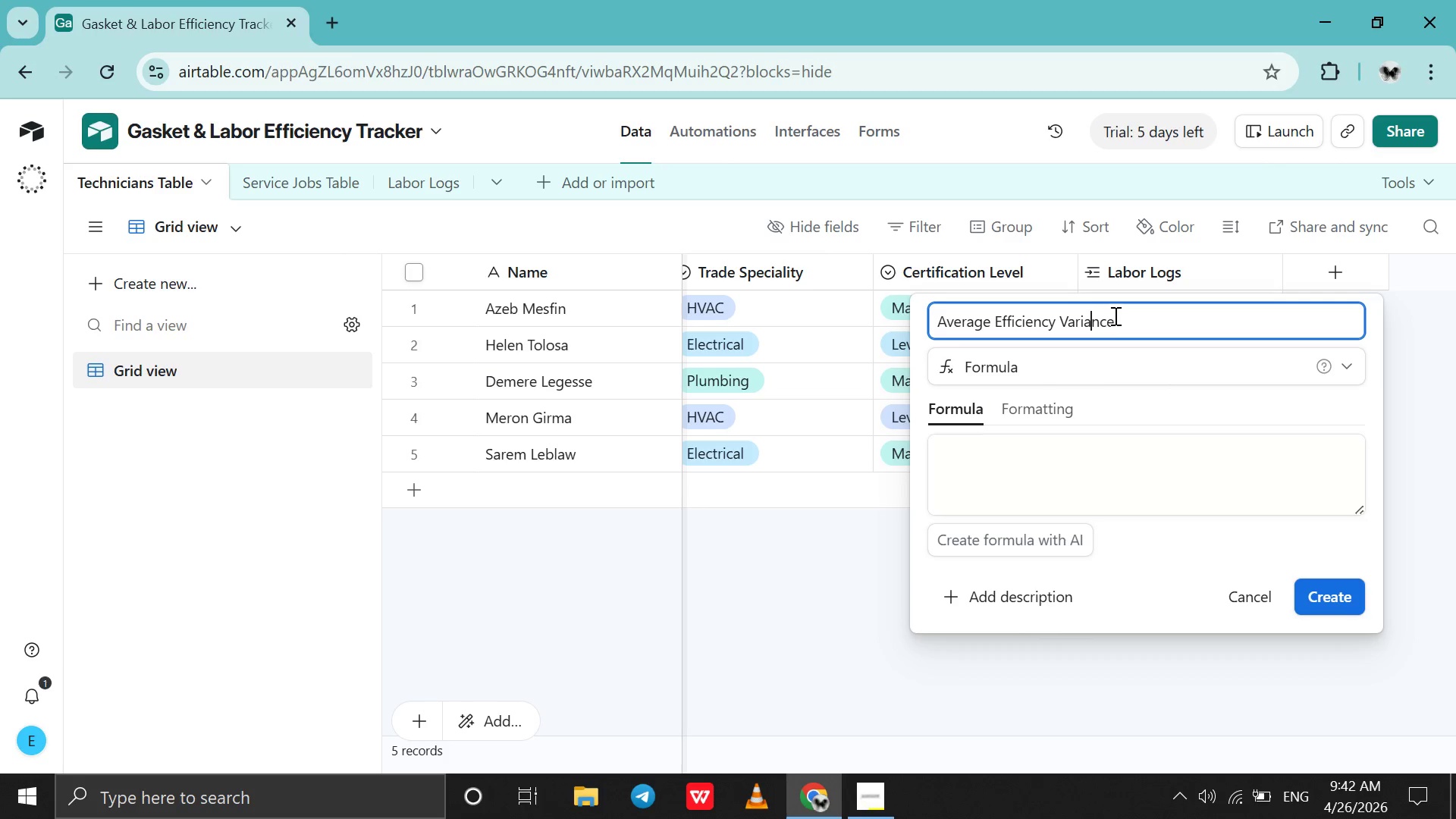 
left_click([1120, 315])
 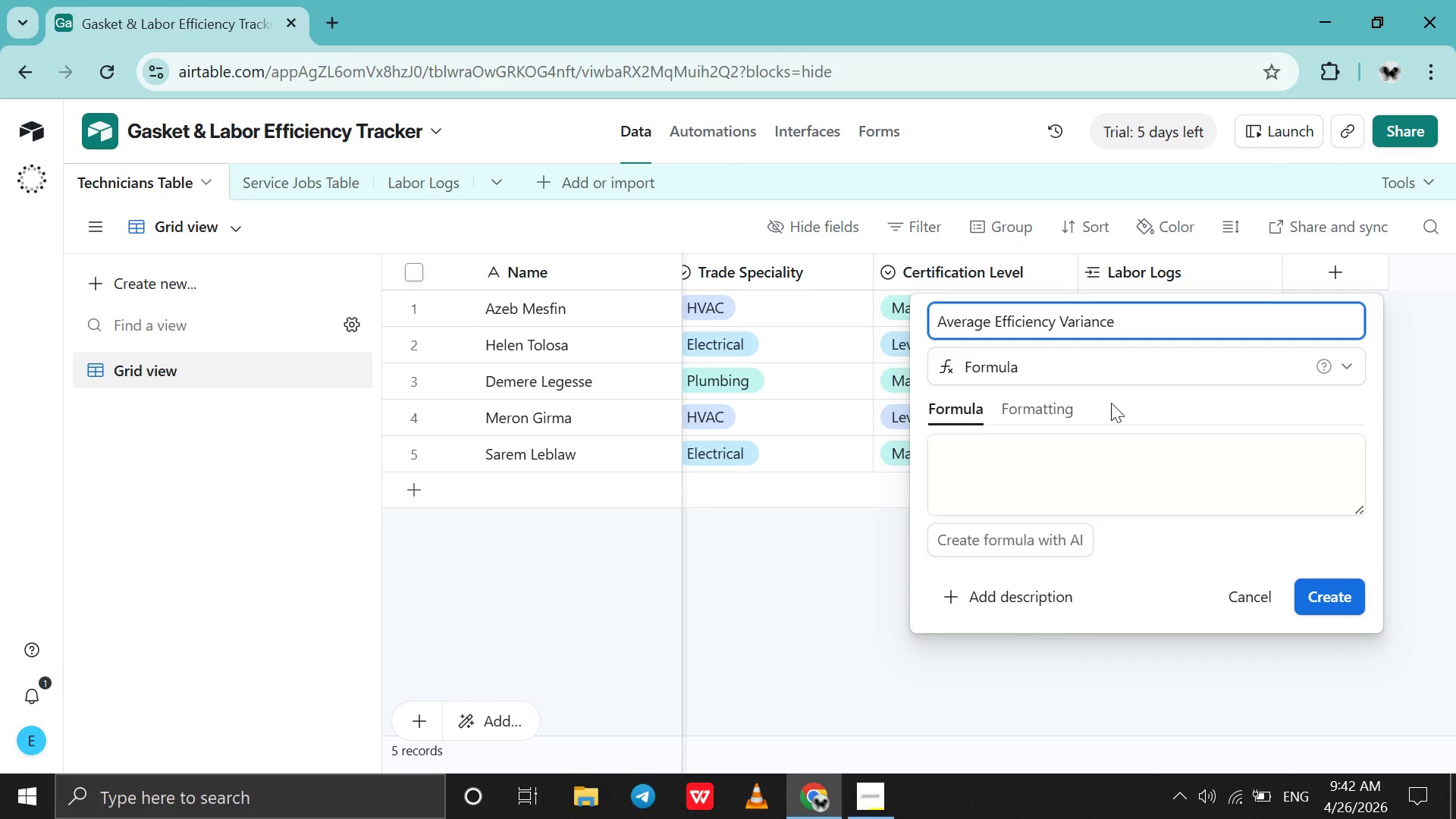 
left_click([1094, 372])
 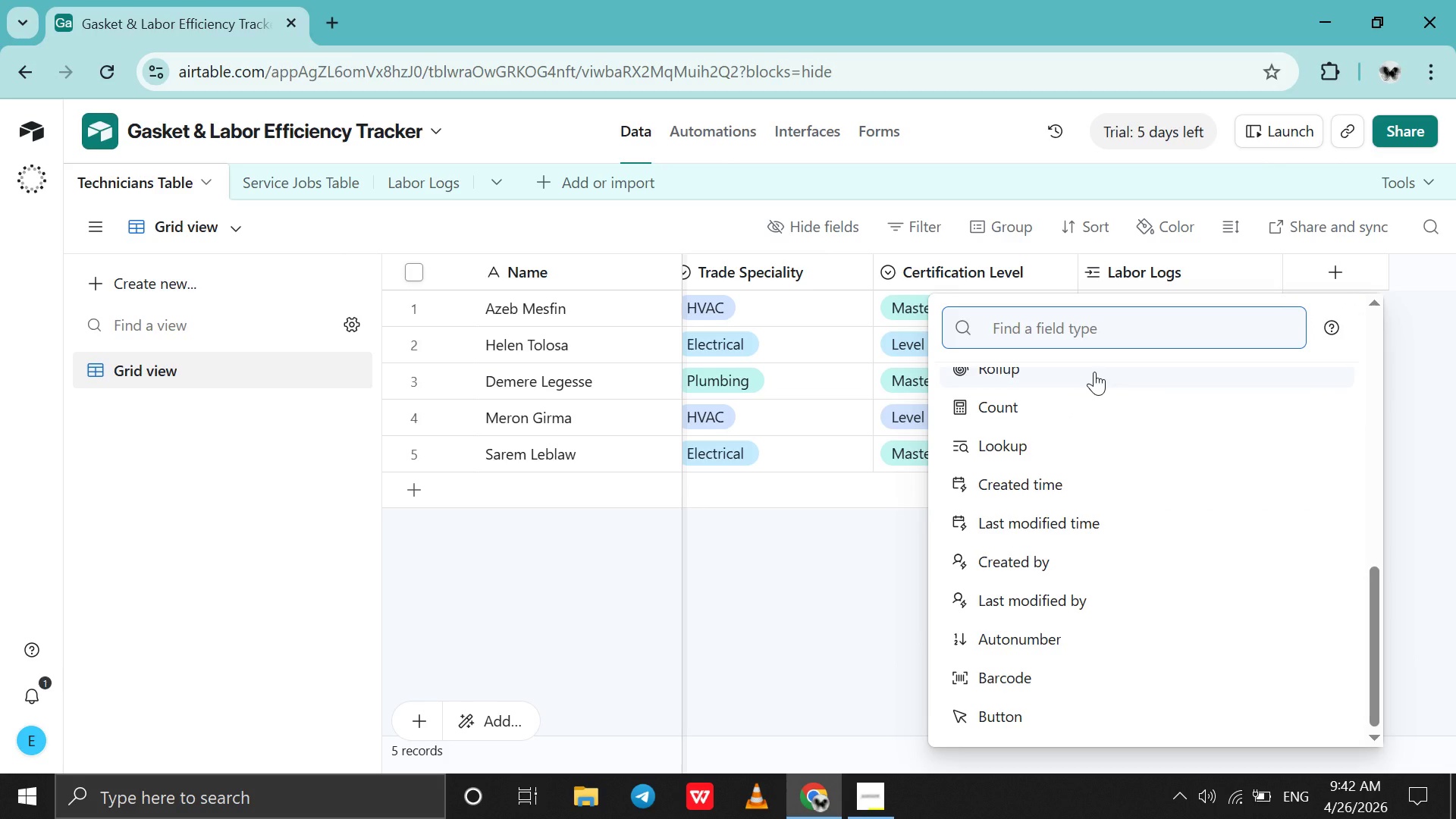 
left_click([1094, 372])
 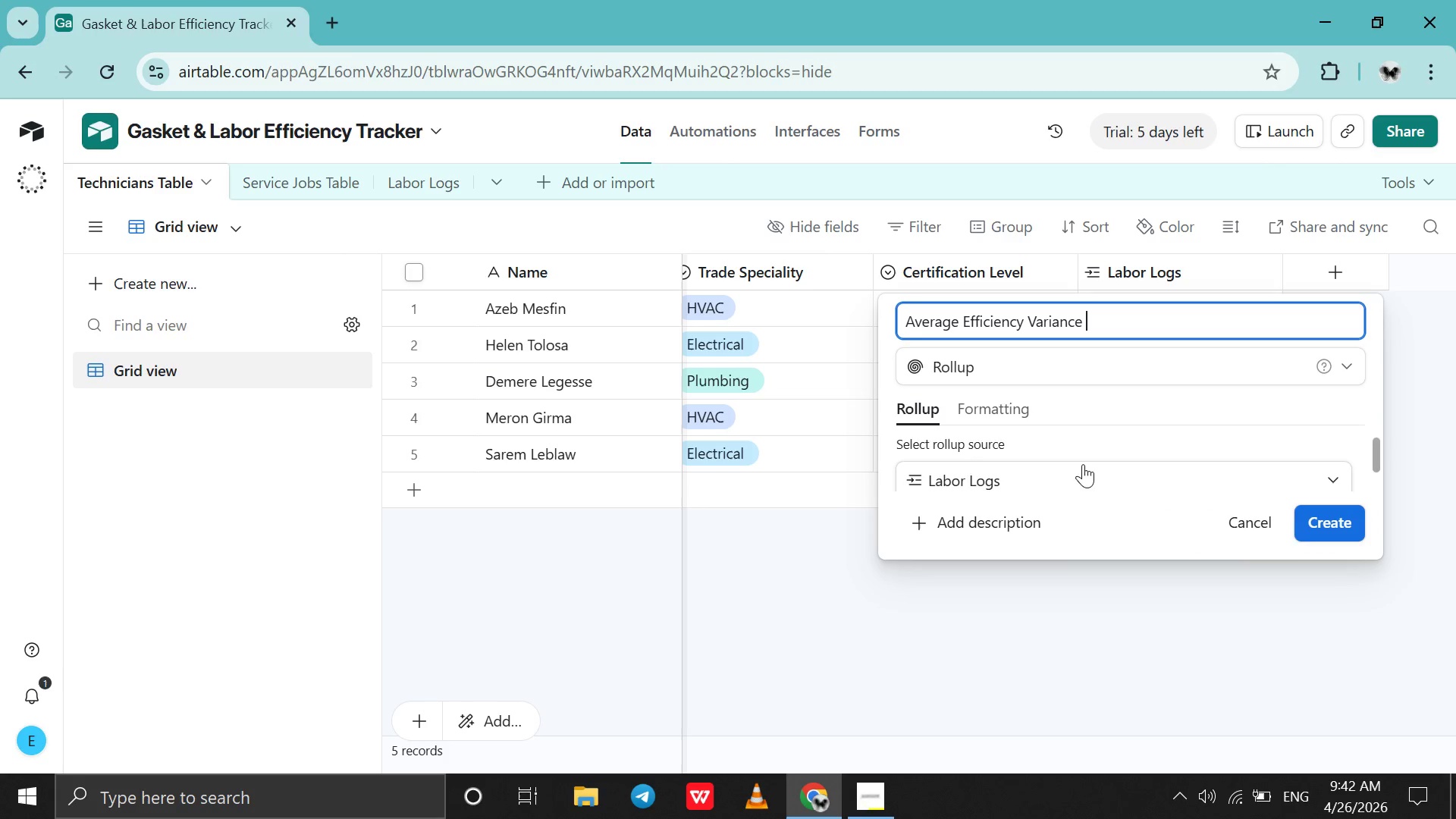 
scroll: coordinate [1083, 469], scroll_direction: down, amount: 2.0
 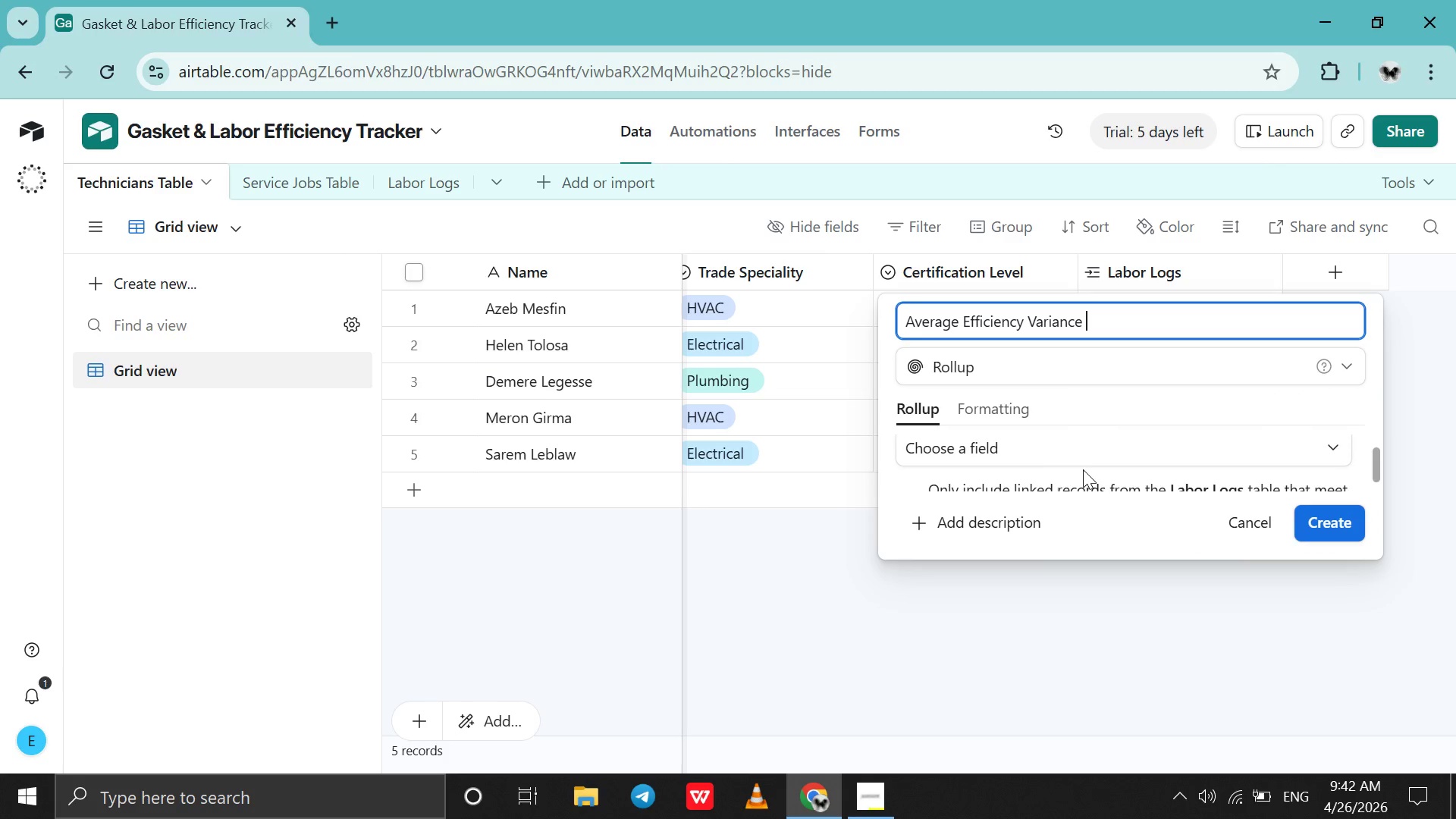 
scroll: coordinate [1083, 469], scroll_direction: none, amount: 0.0
 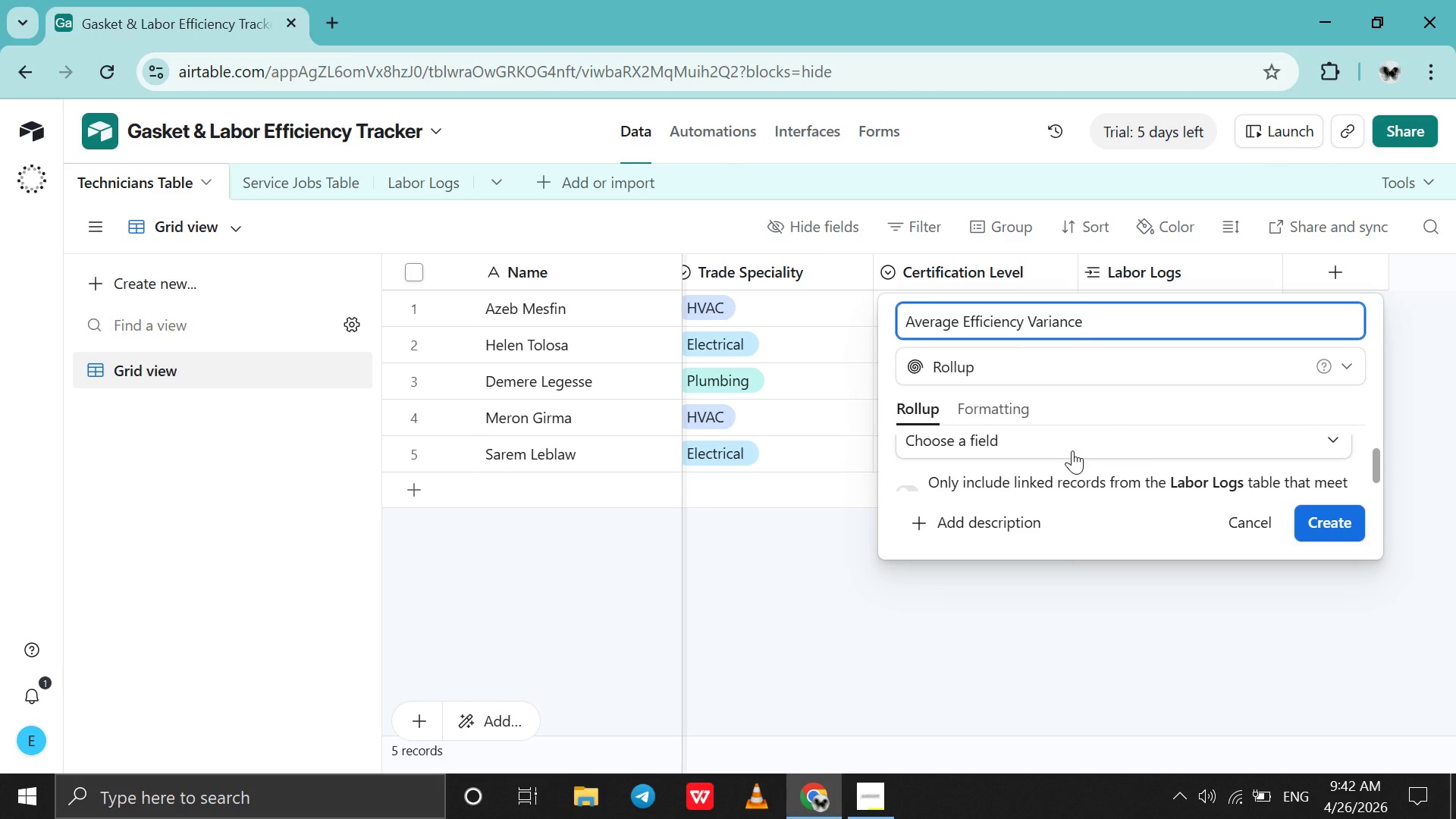 
left_click([1072, 450])
 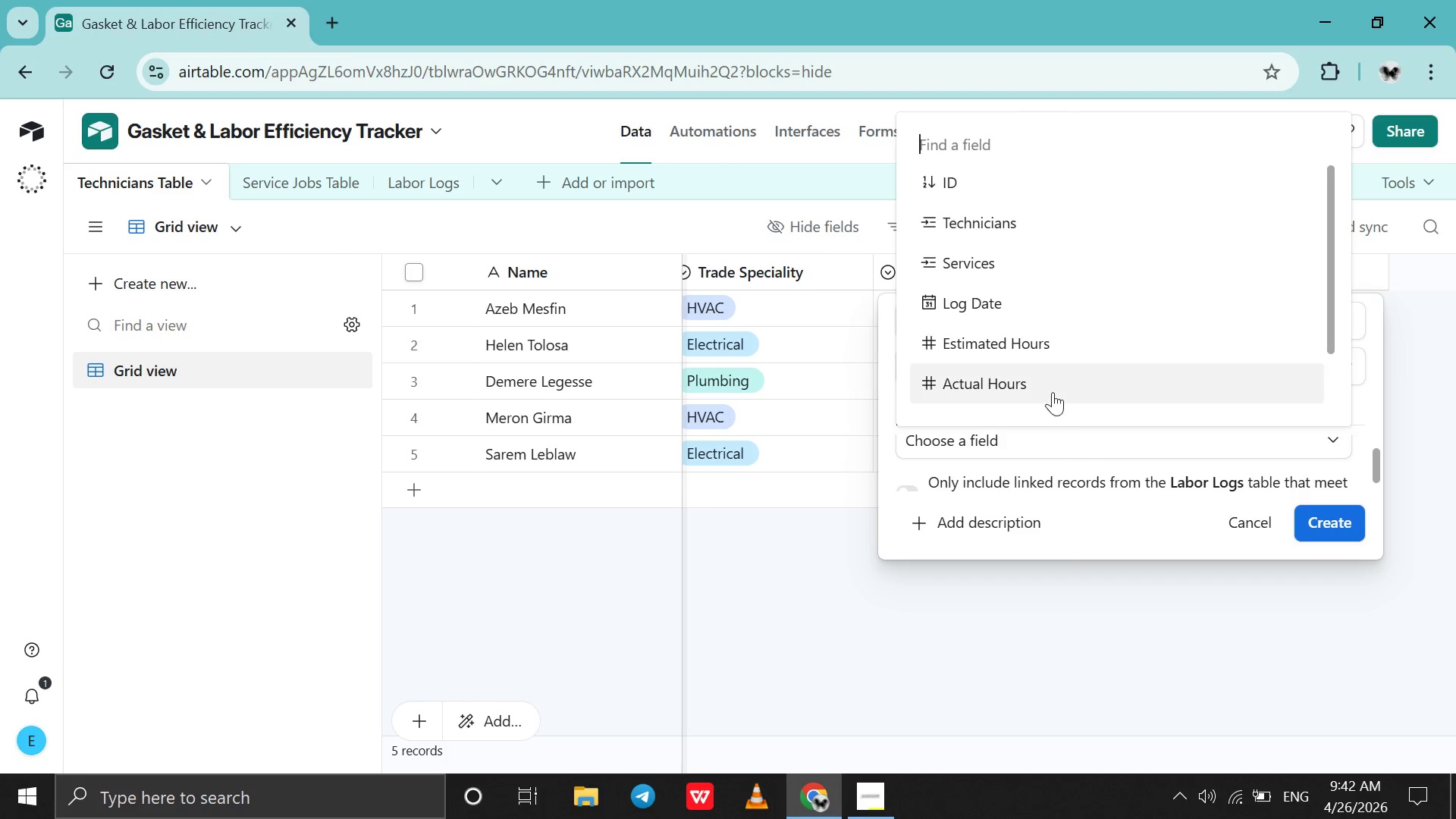 
scroll: coordinate [1048, 387], scroll_direction: down, amount: 2.0
 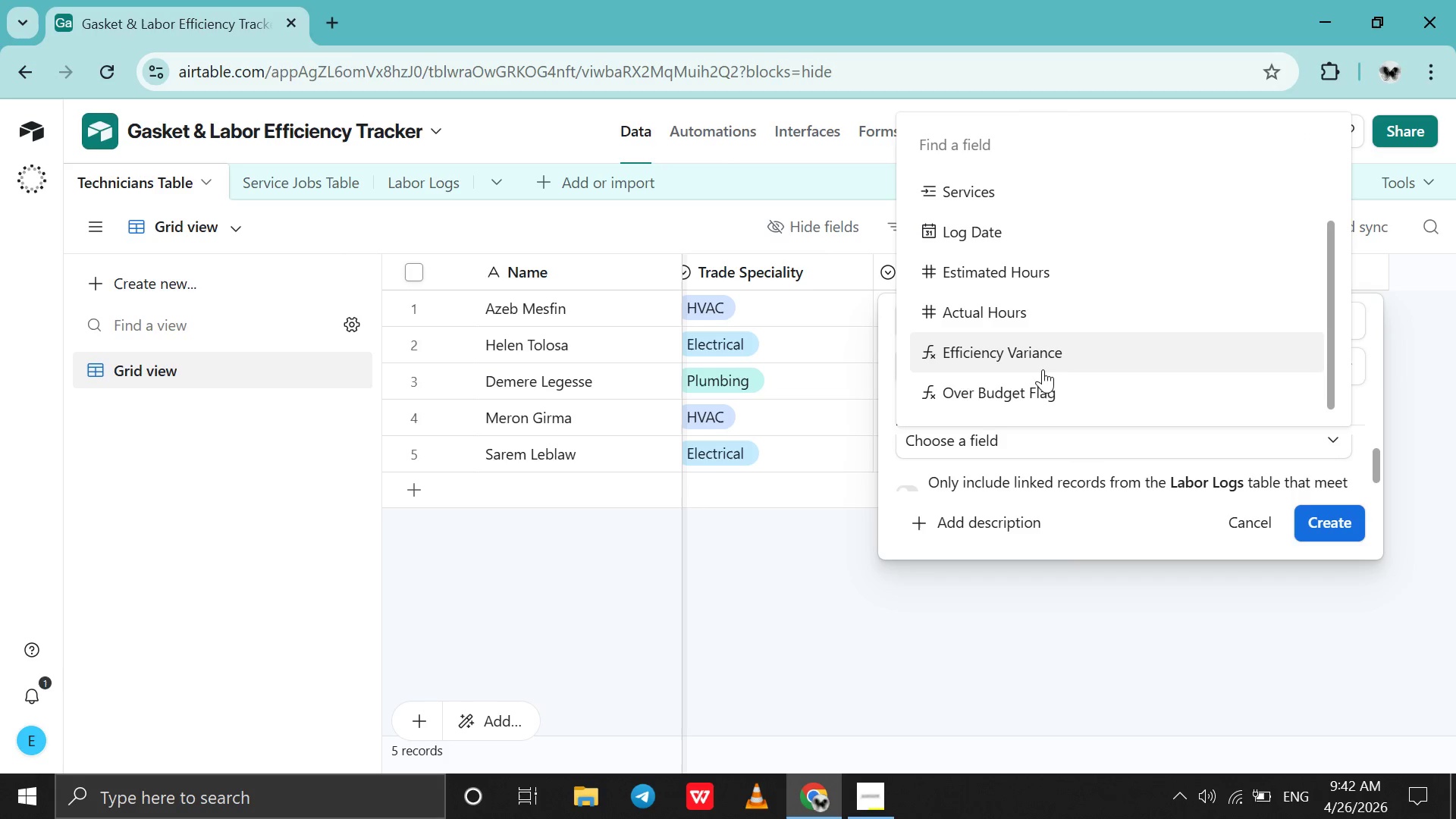 
left_click([1043, 369])
 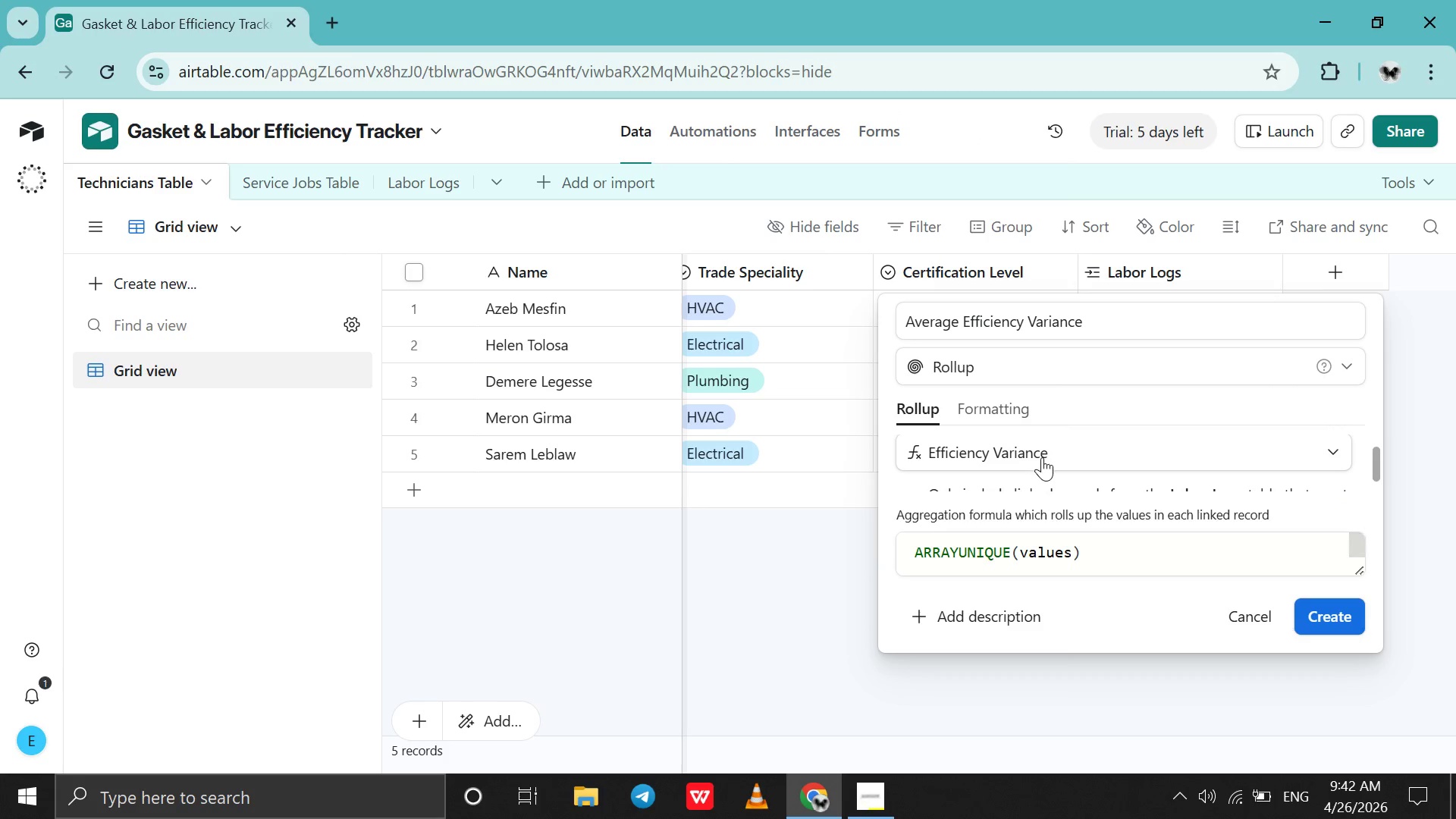 
scroll: coordinate [1042, 457], scroll_direction: down, amount: 5.0
 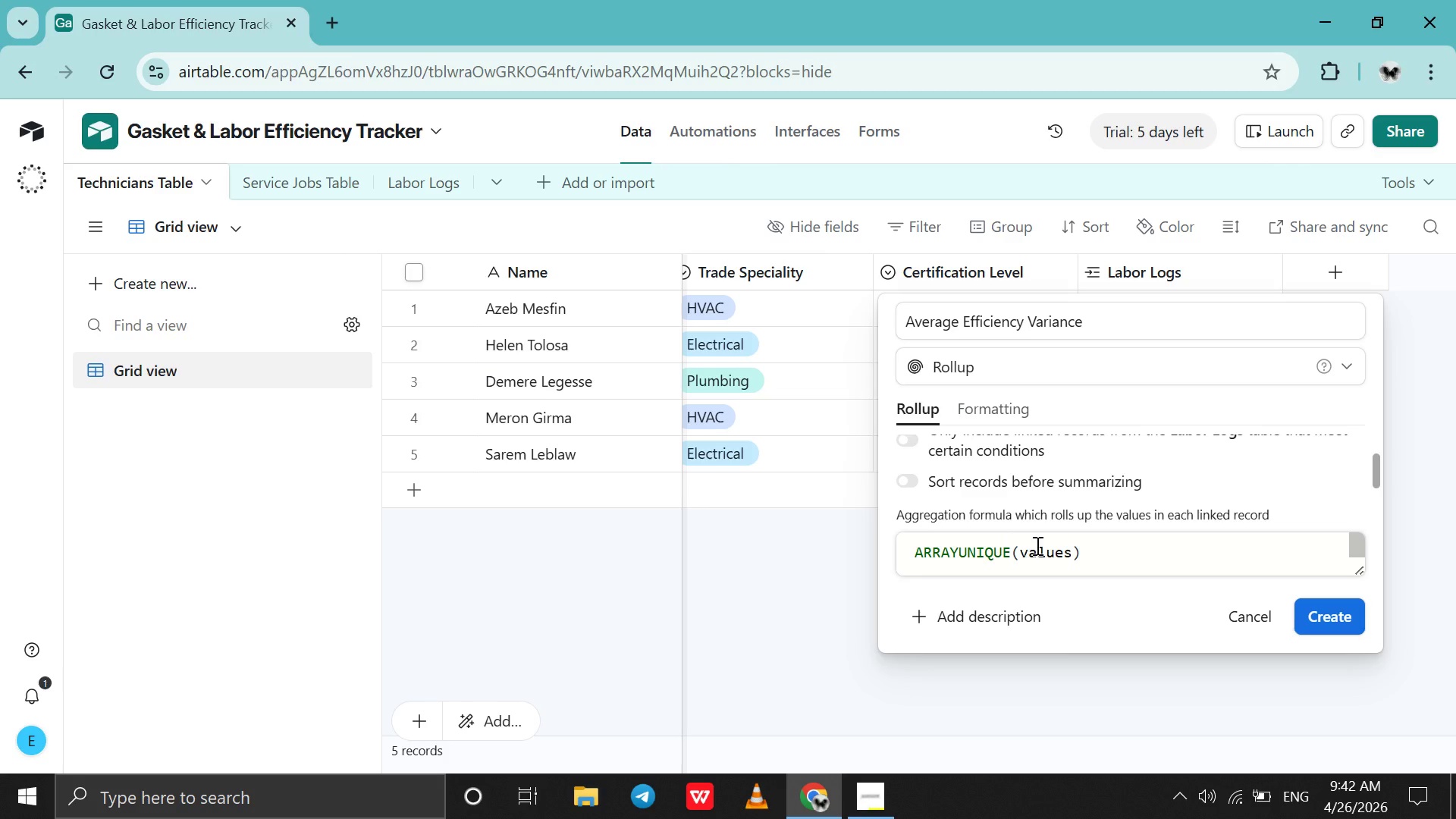 
left_click_drag(start_coordinate=[1090, 544], to_coordinate=[751, 538])
 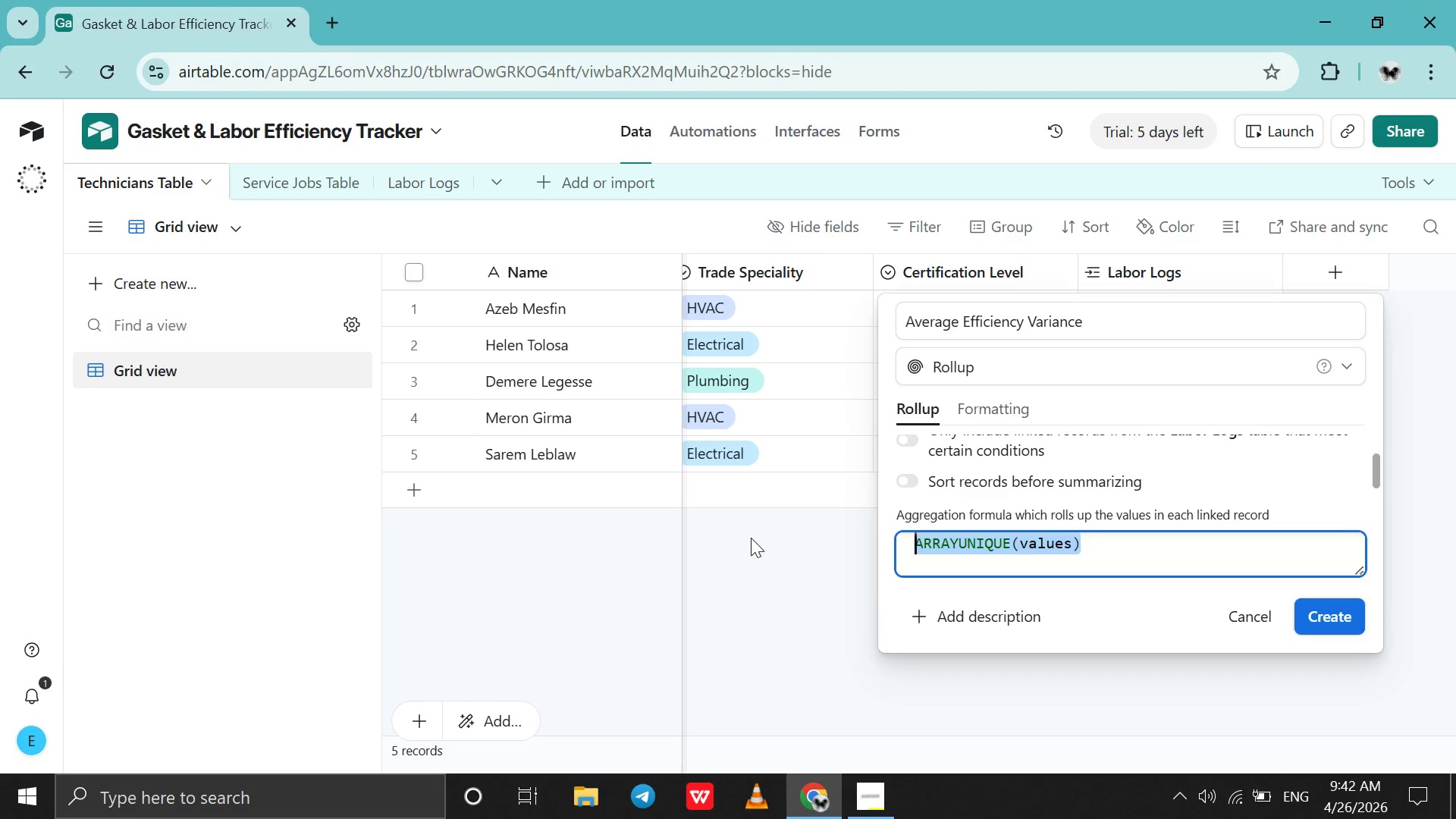 
hold_key(key=CapsLock, duration=0.59)
 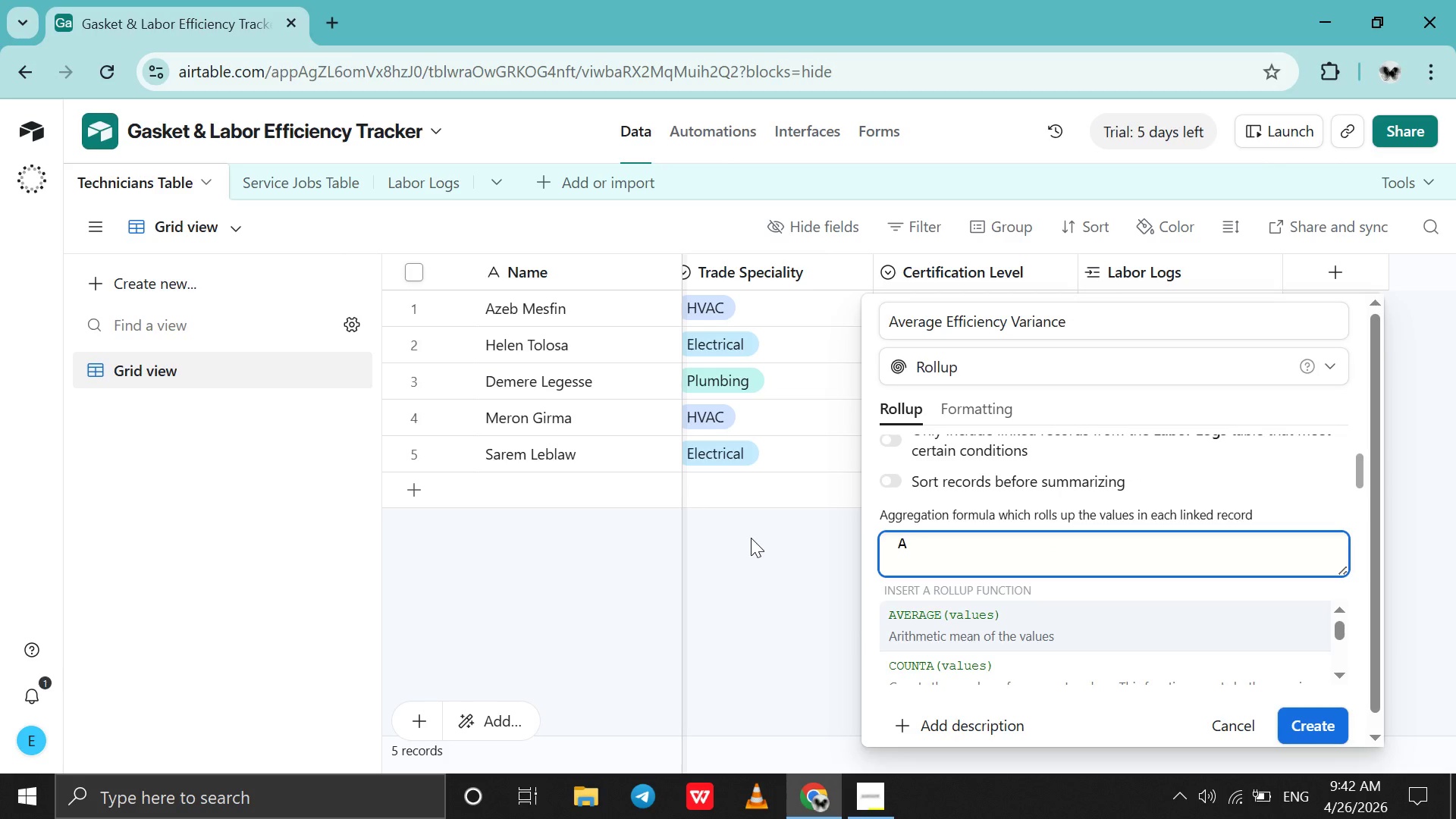 
key(A)
 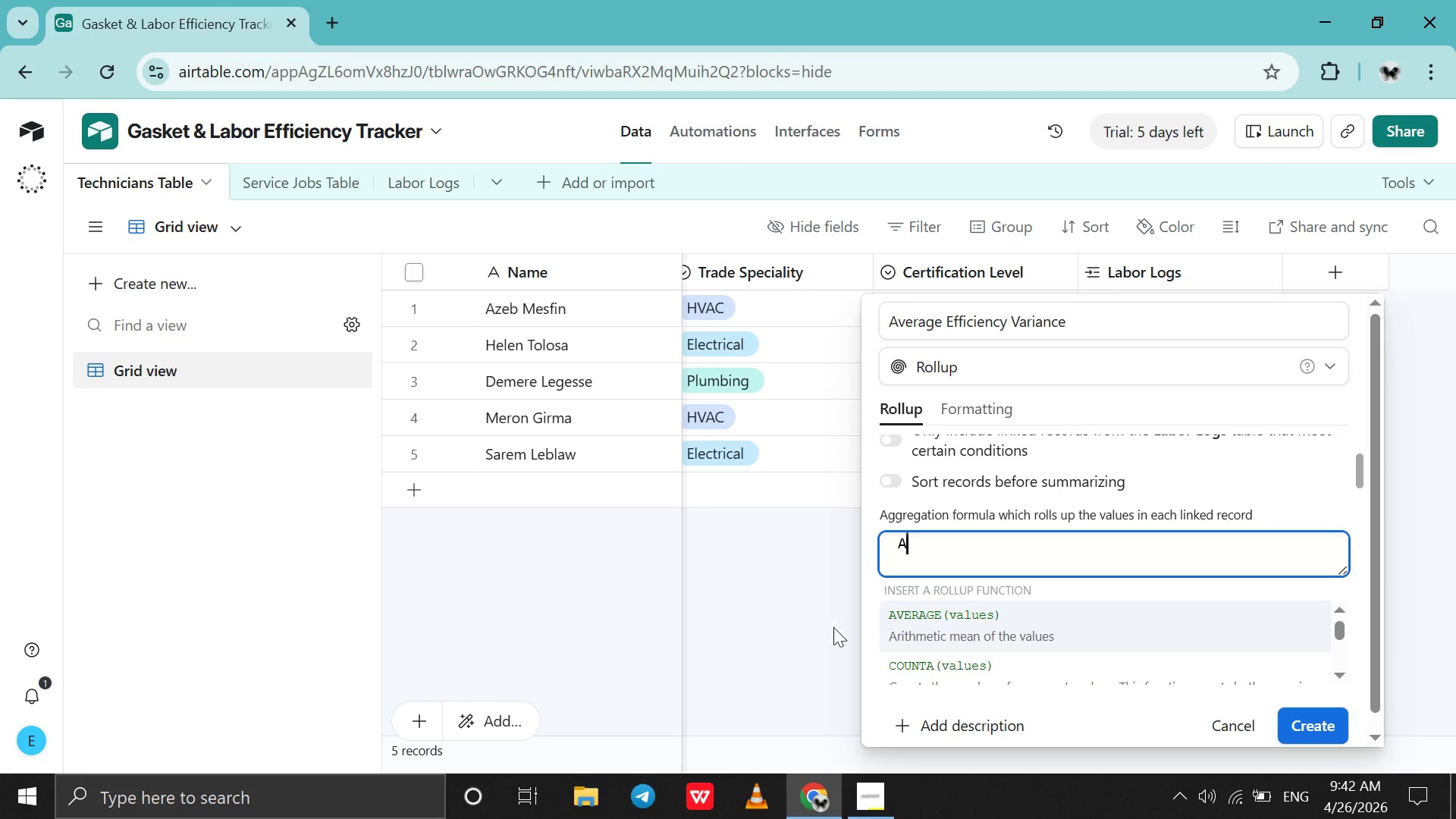 
left_click([921, 632])
 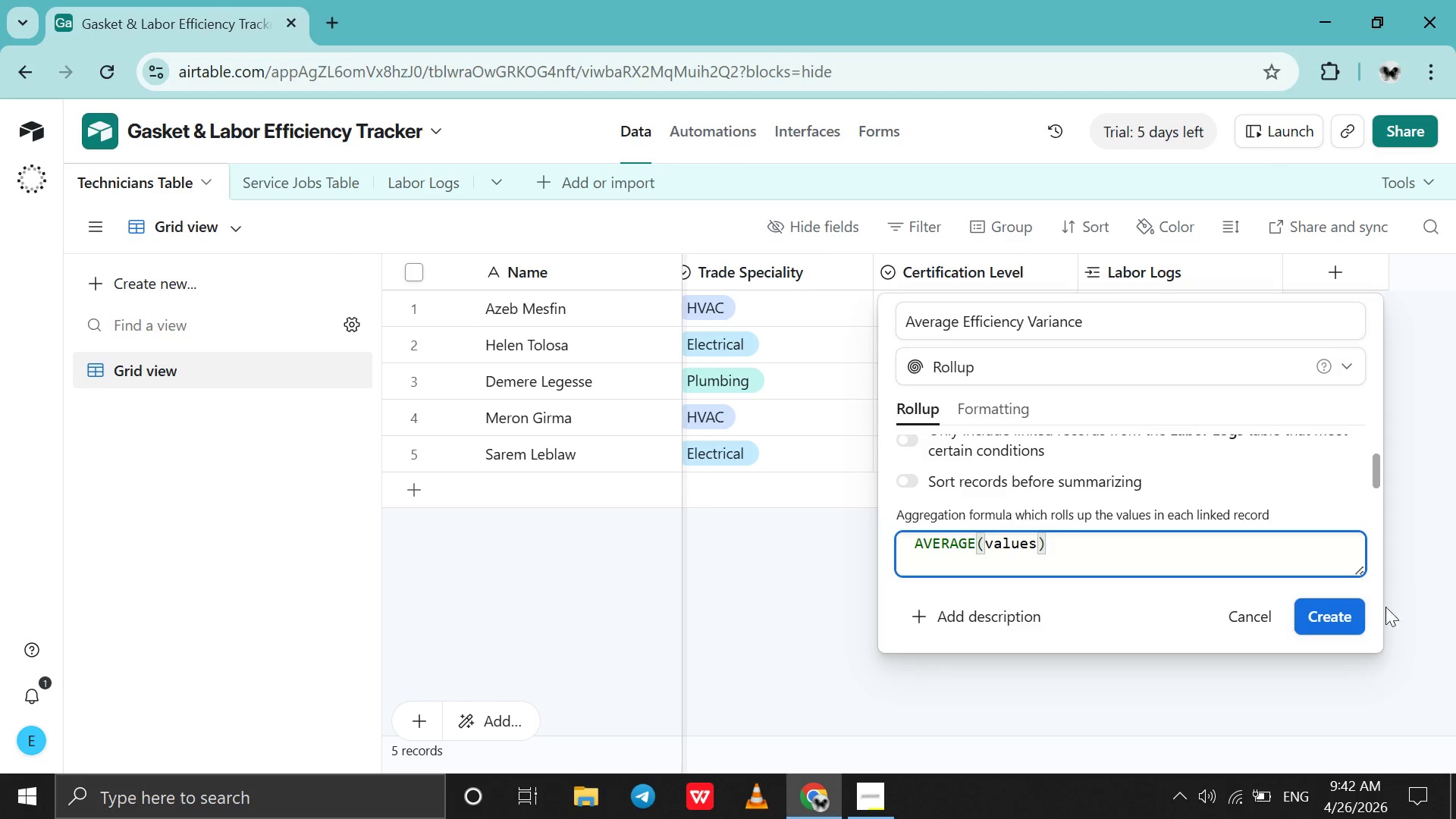 
left_click([1314, 632])
 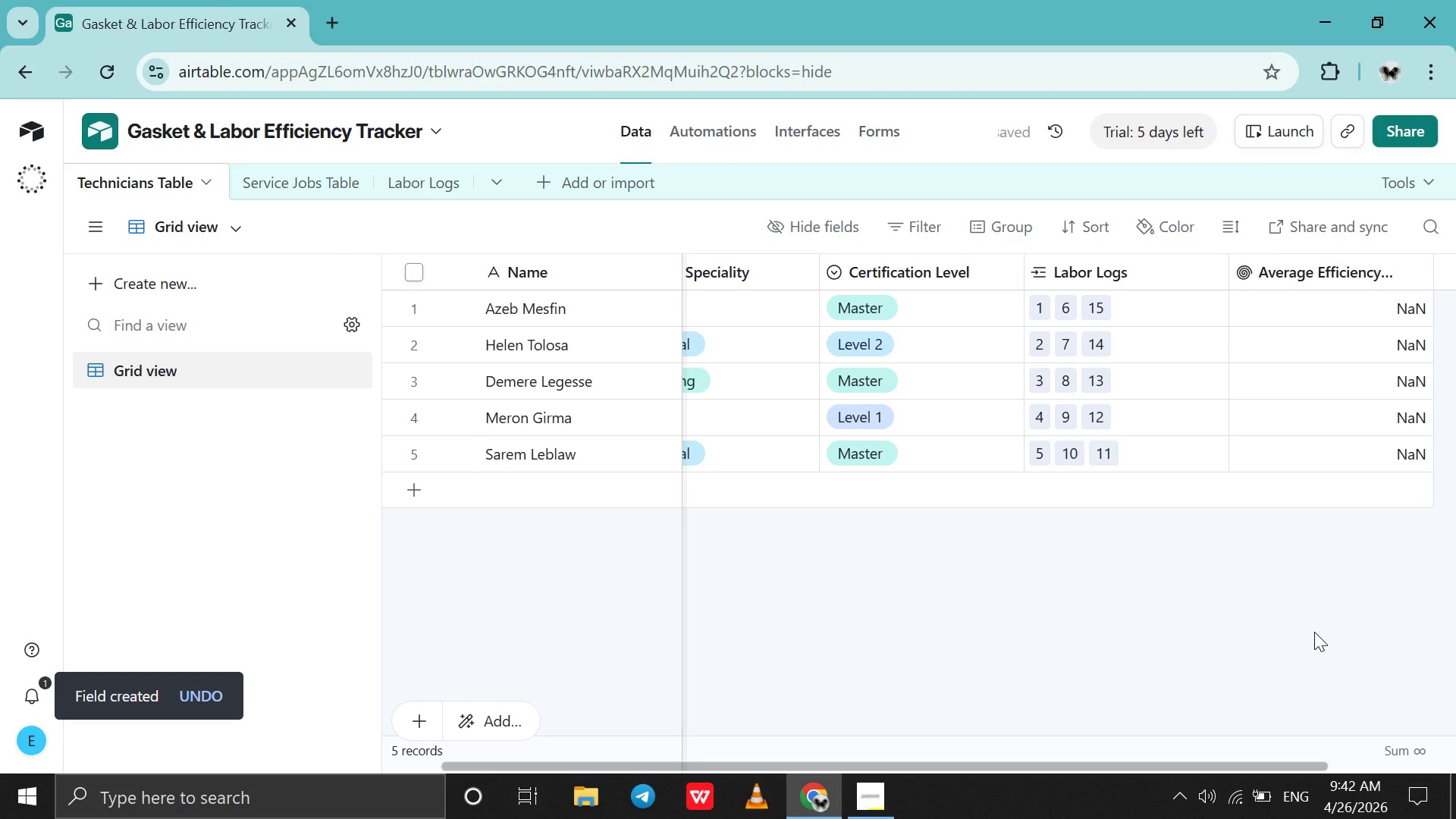 
scroll: coordinate [1314, 632], scroll_direction: down, amount: 6.0
 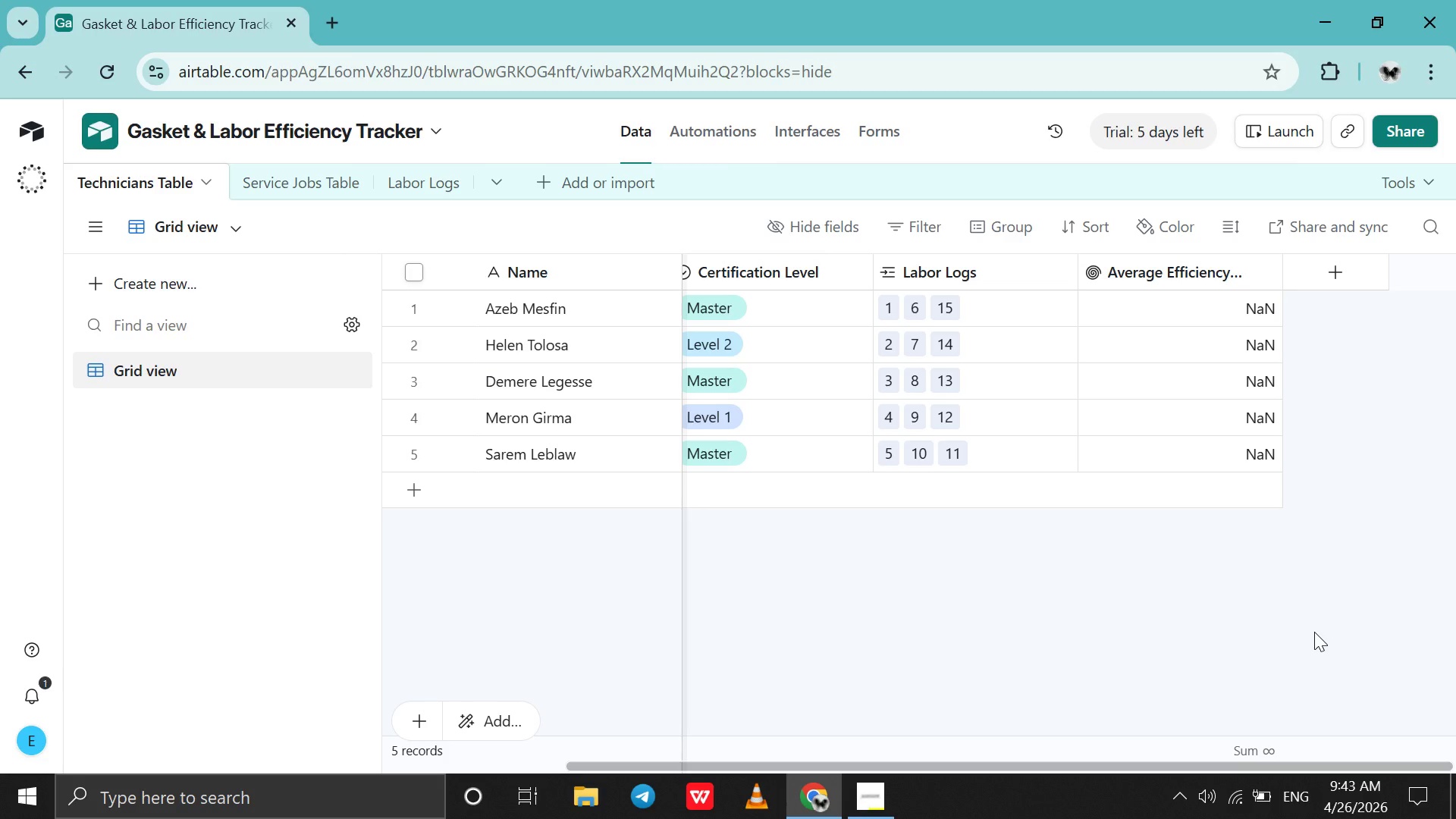 
wait(23.0)
 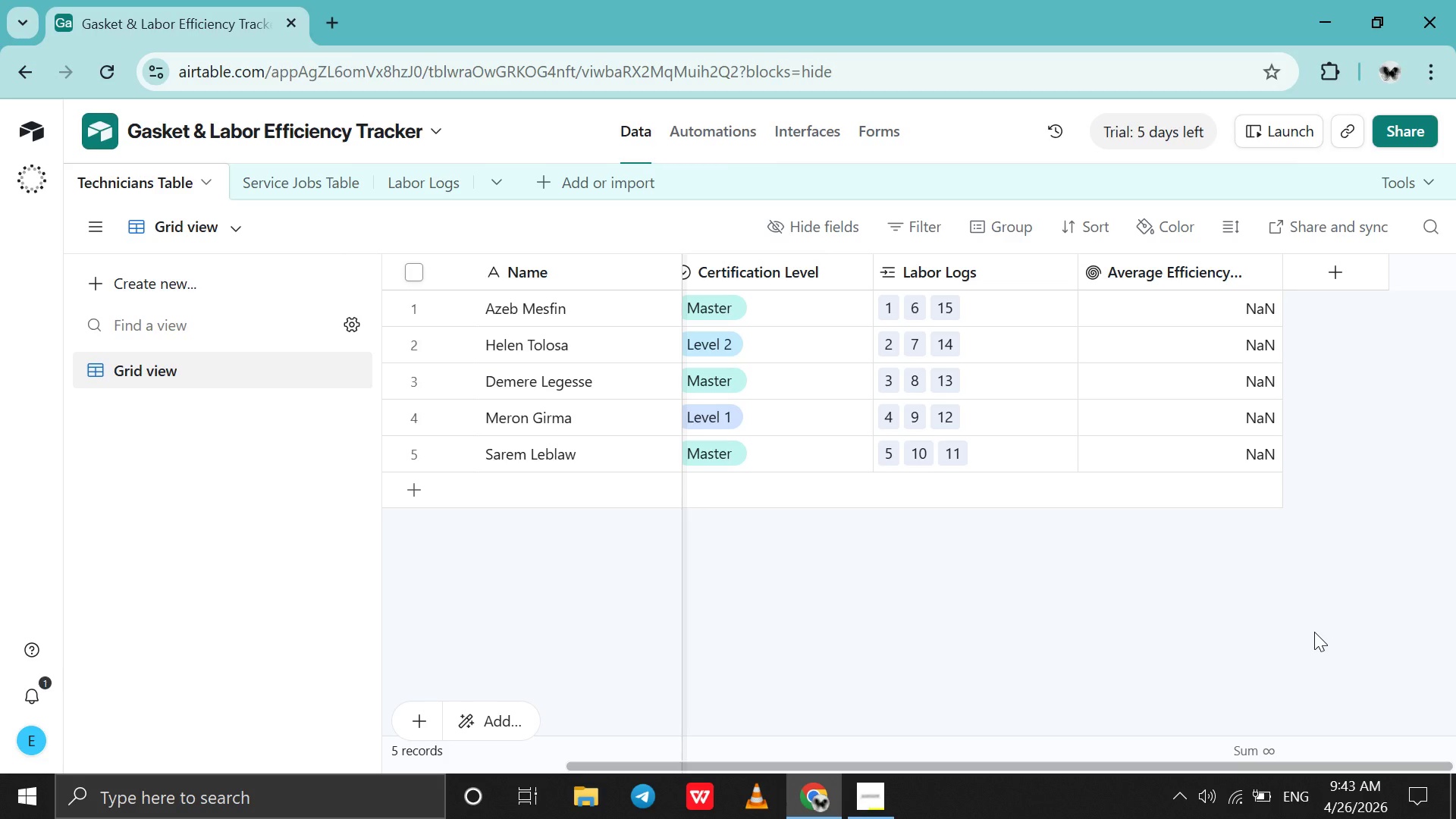 
left_click([446, 177])
 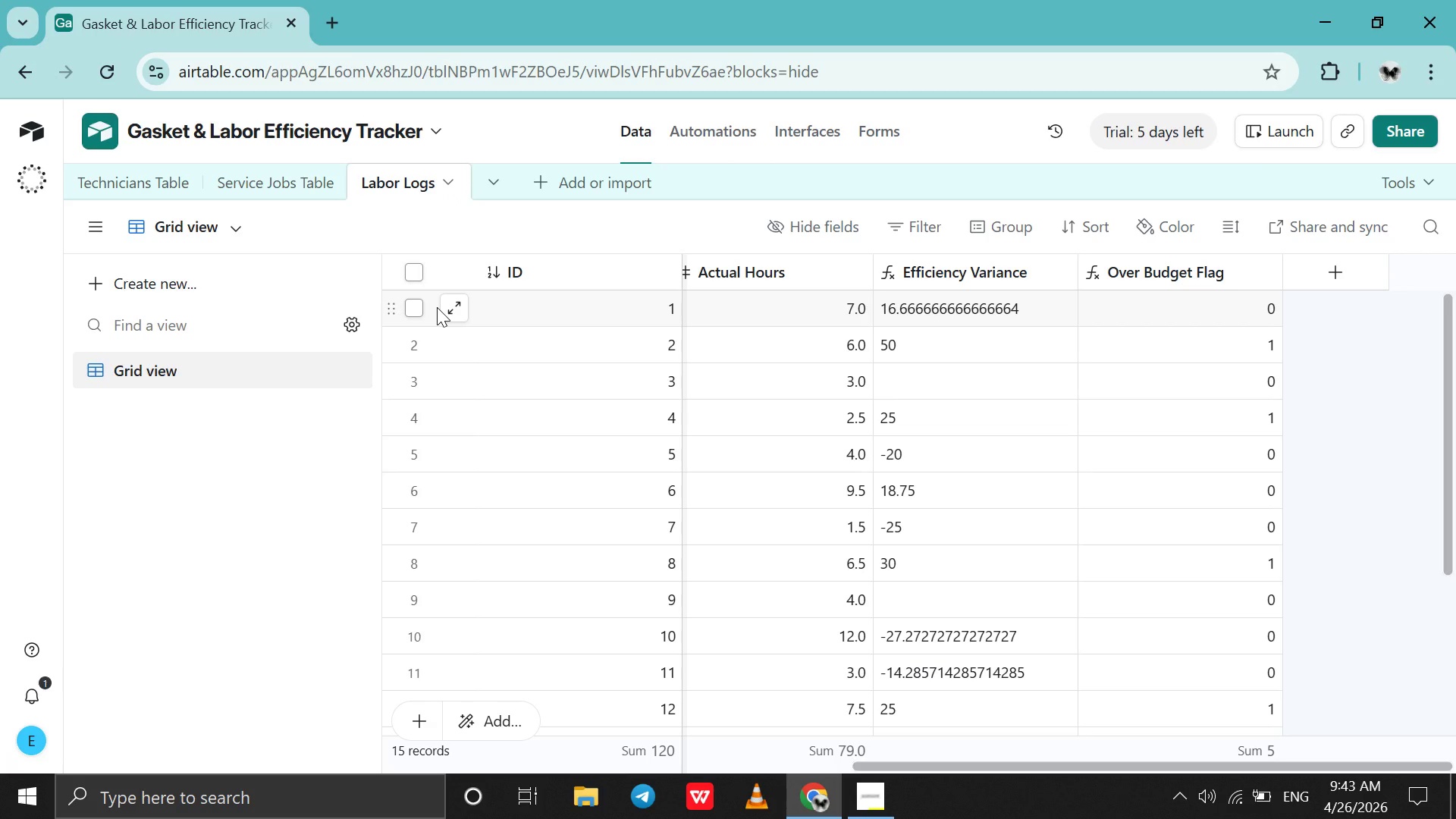 
wait(22.03)
 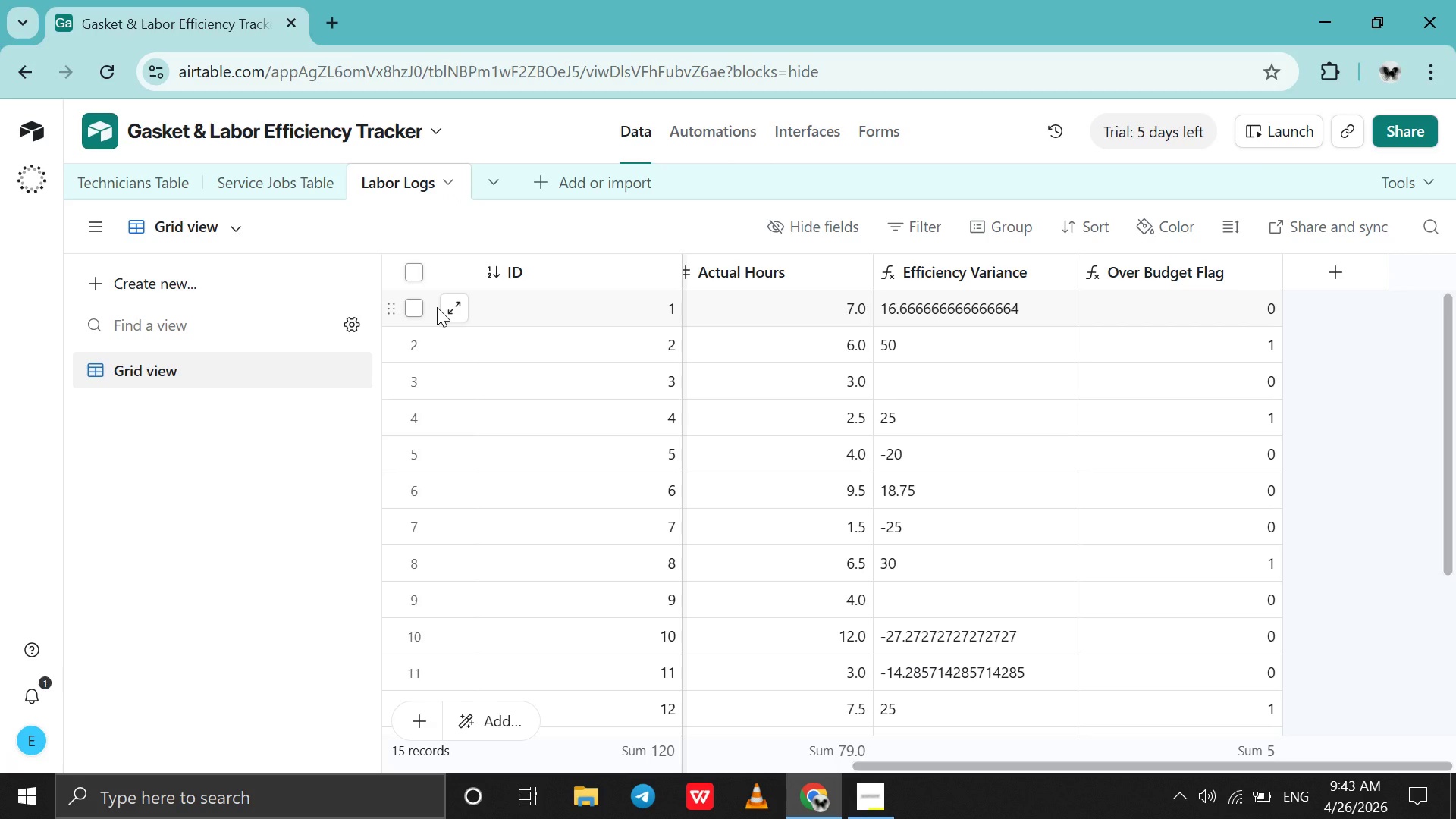 
left_click([101, 178])
 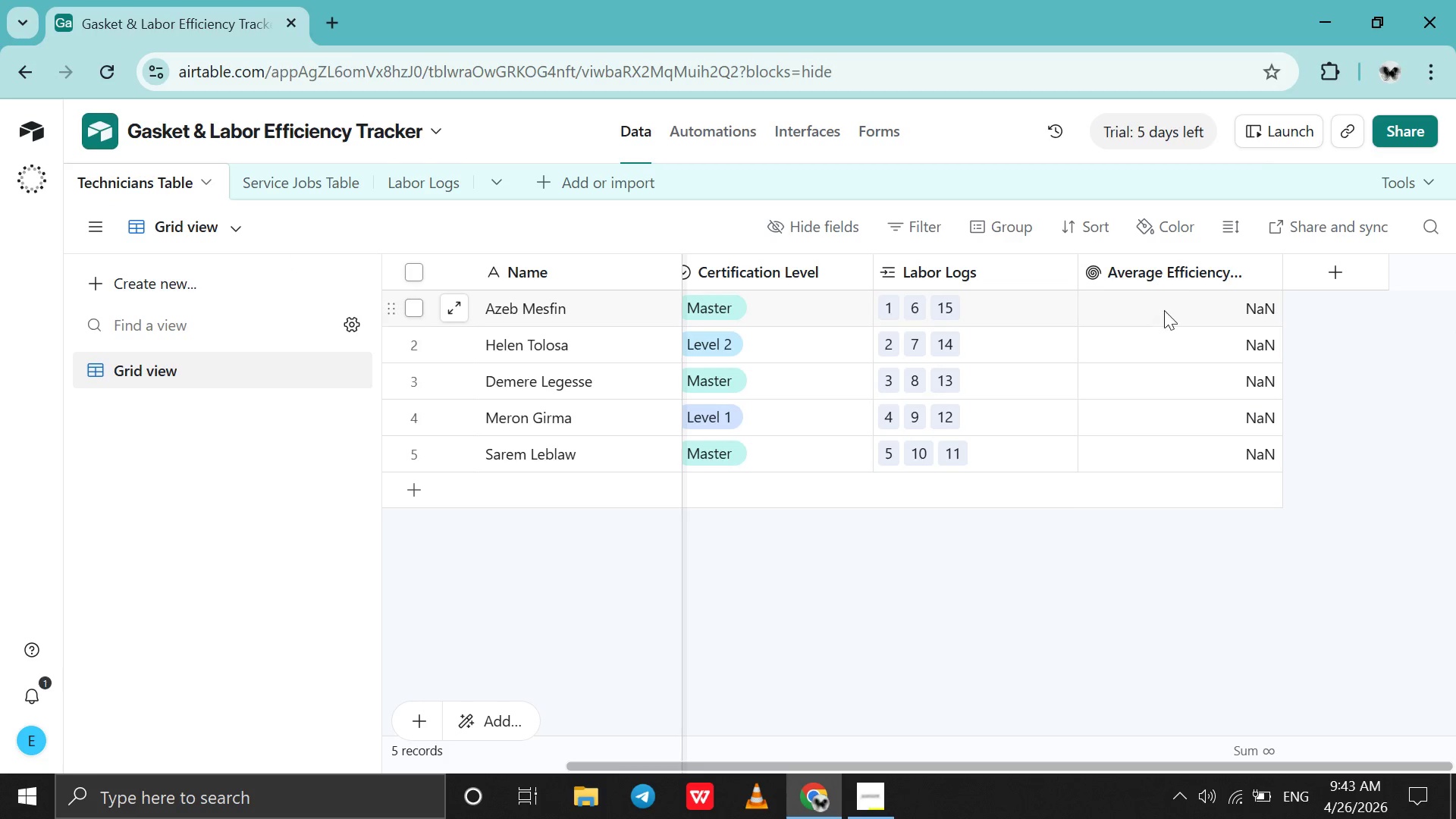 
double_click([1175, 264])
 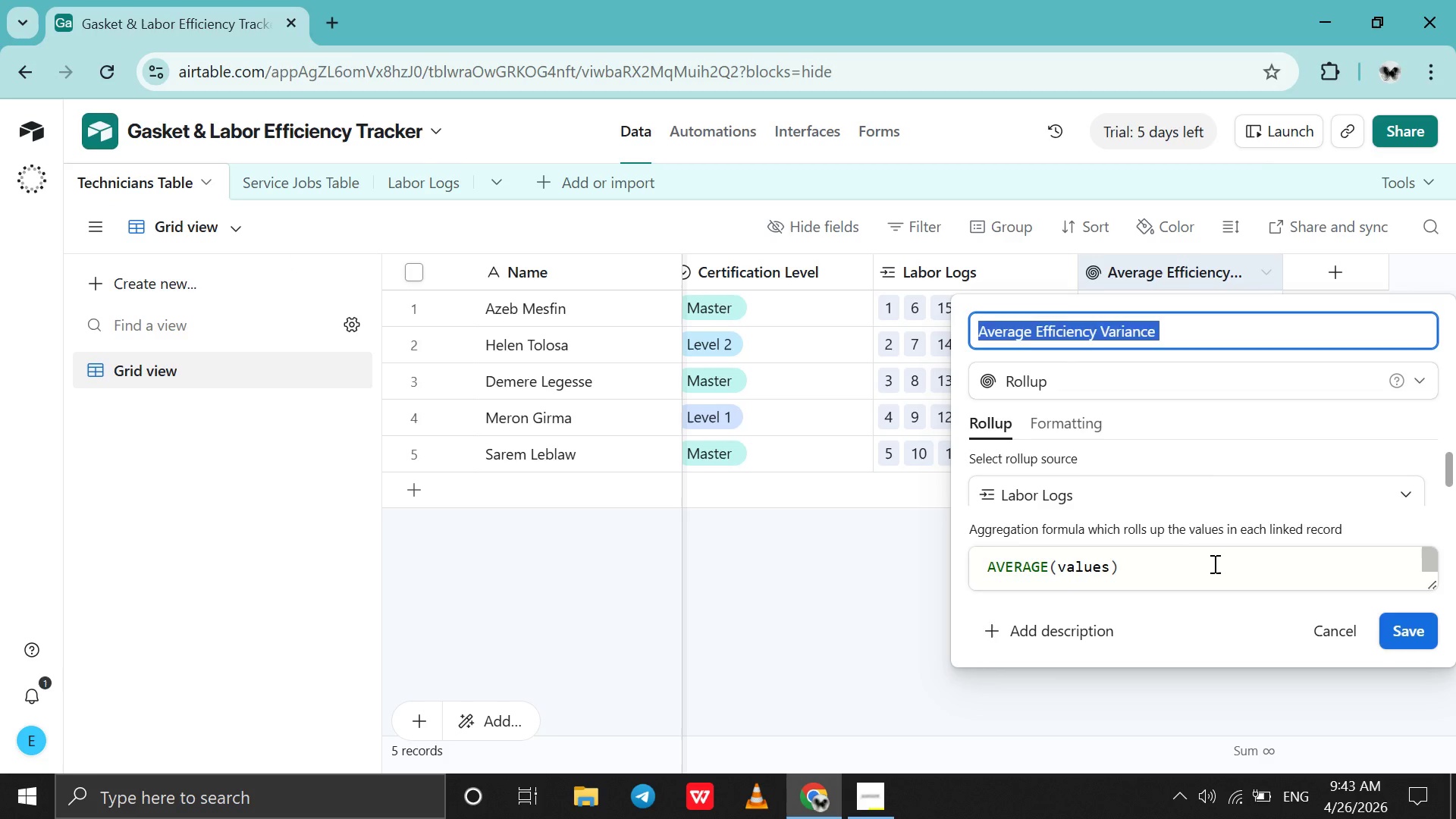 
double_click([1213, 563])
 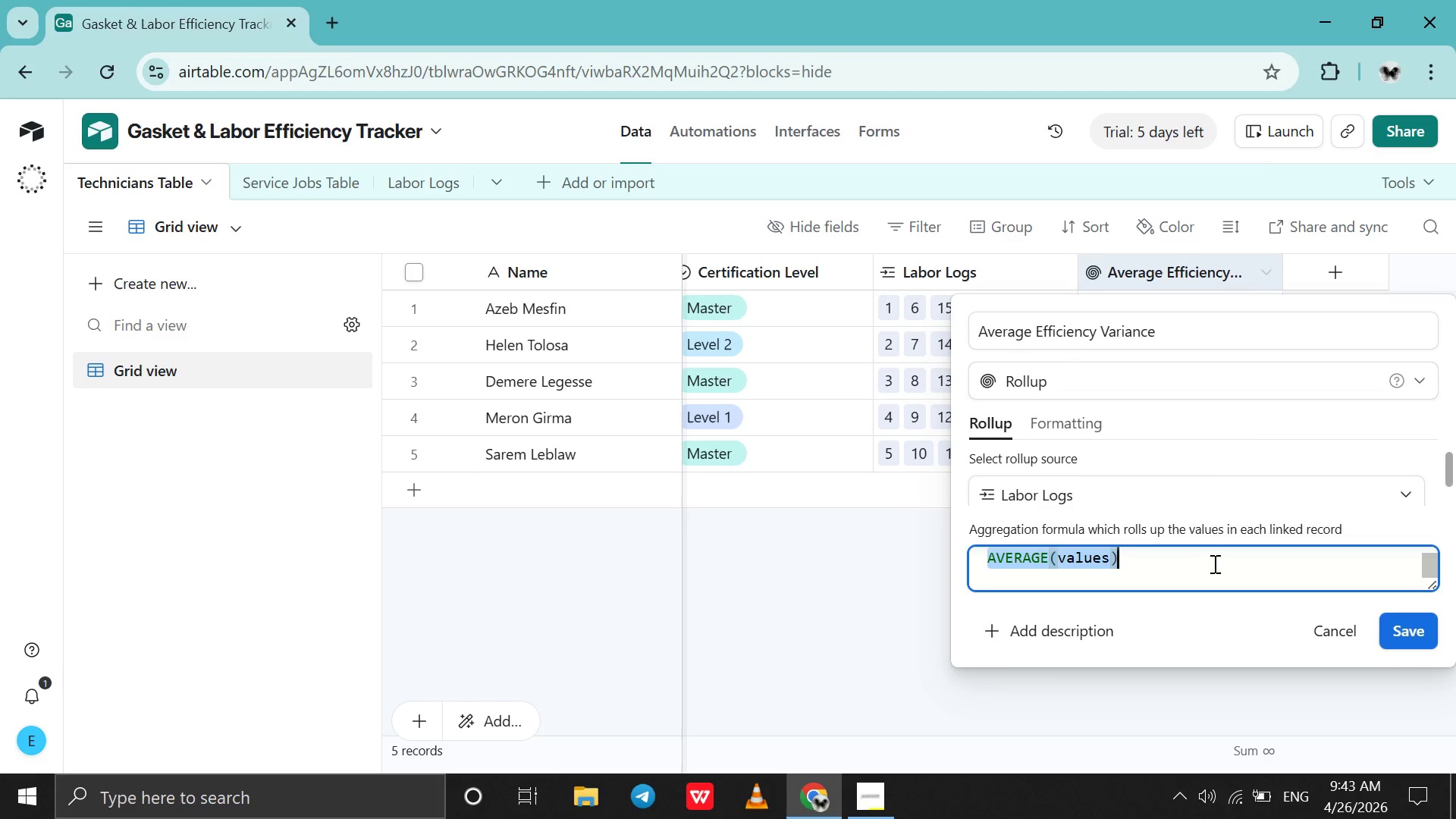 
triple_click([1213, 563])
 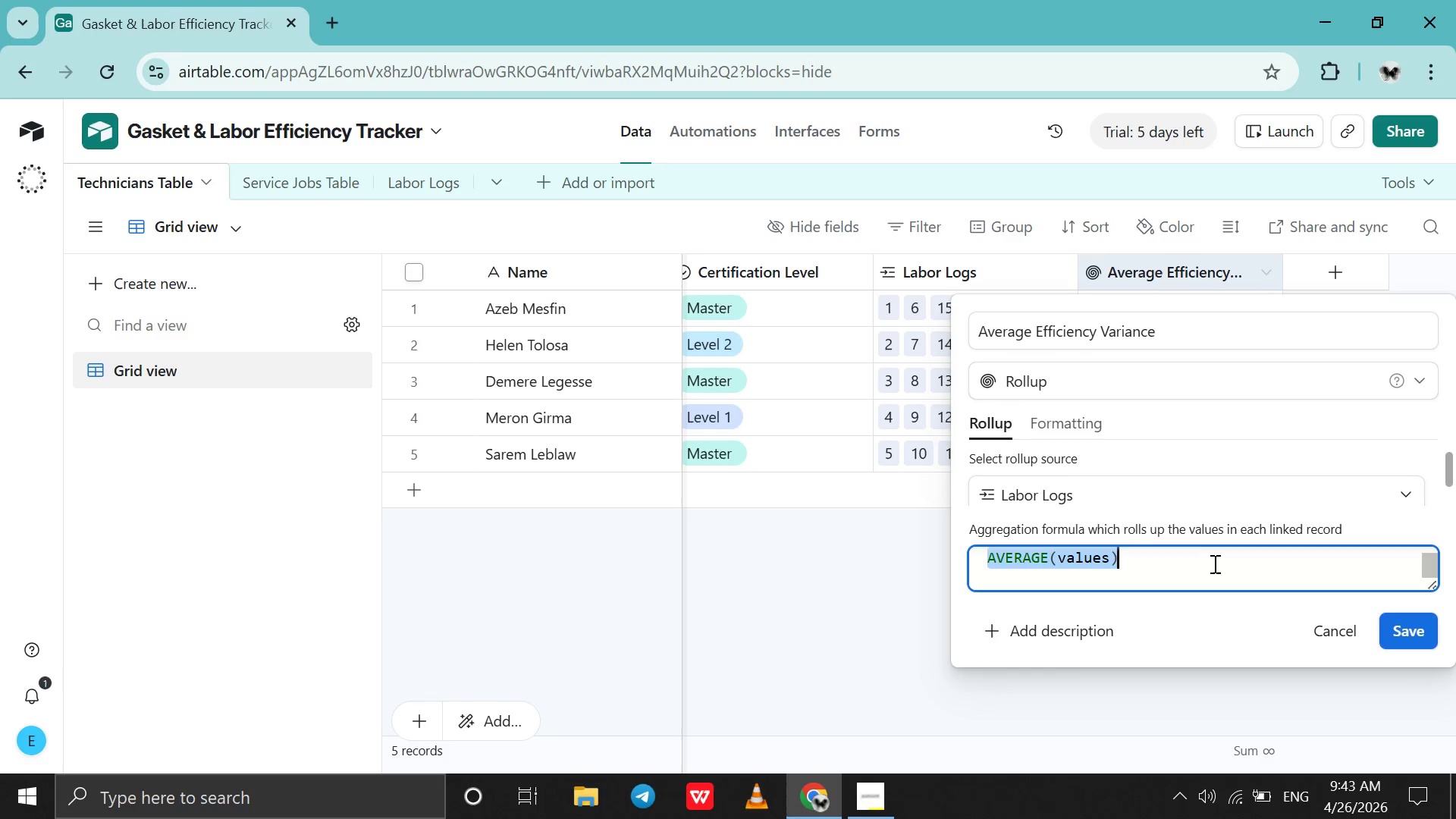 
key(Backspace)
 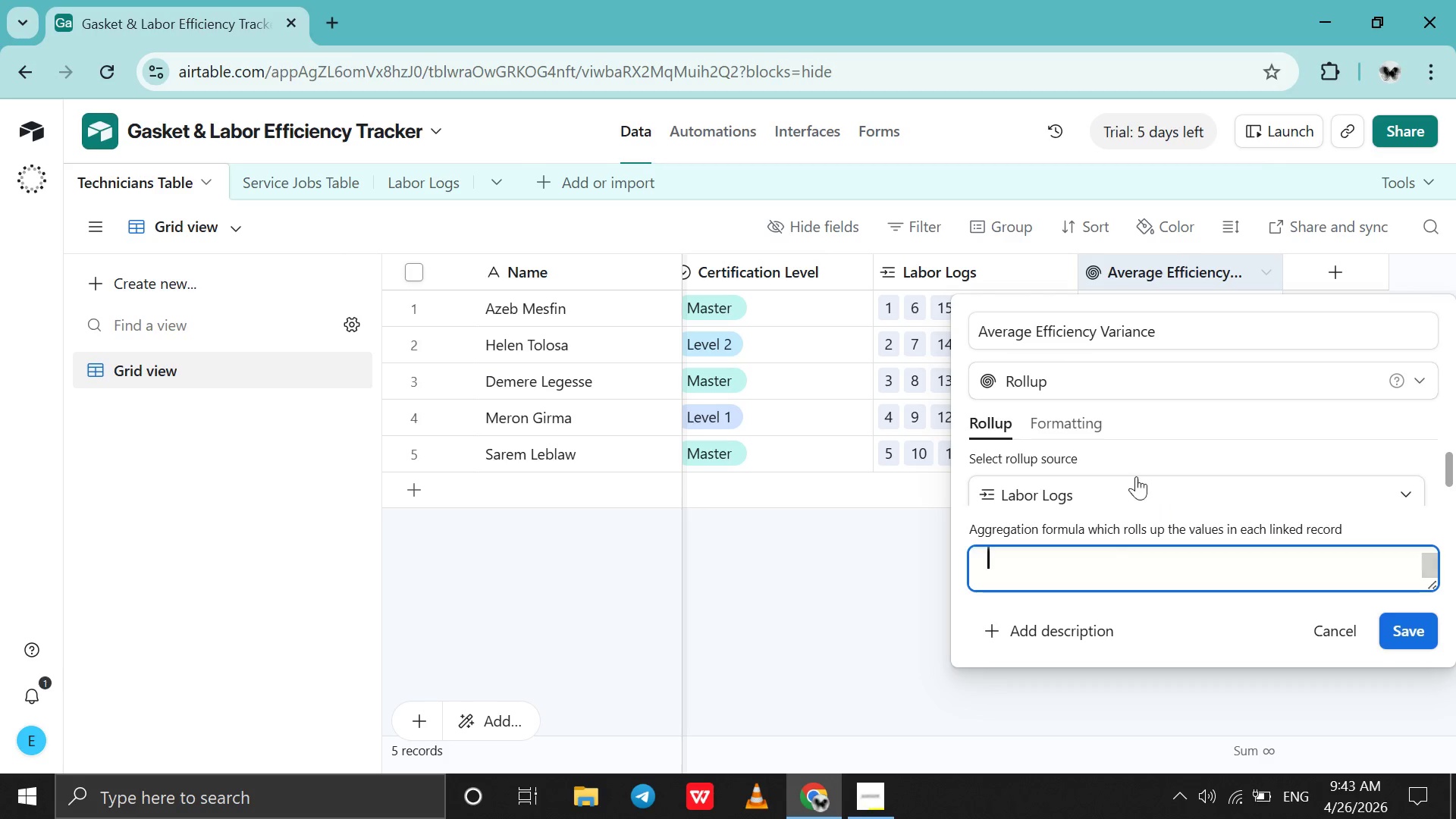 
scroll: coordinate [1141, 491], scroll_direction: down, amount: 2.0
 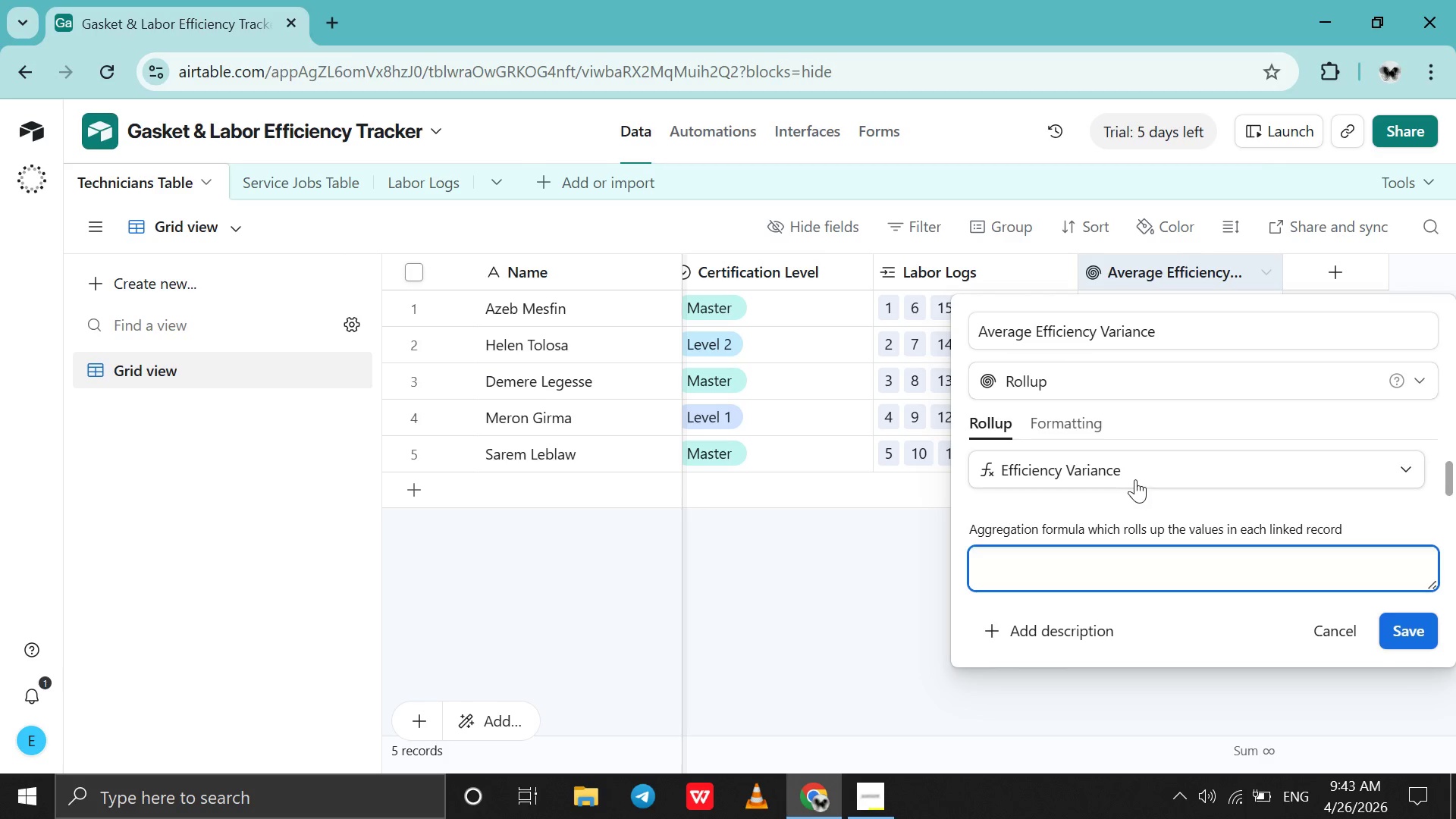 
left_click([1135, 479])
 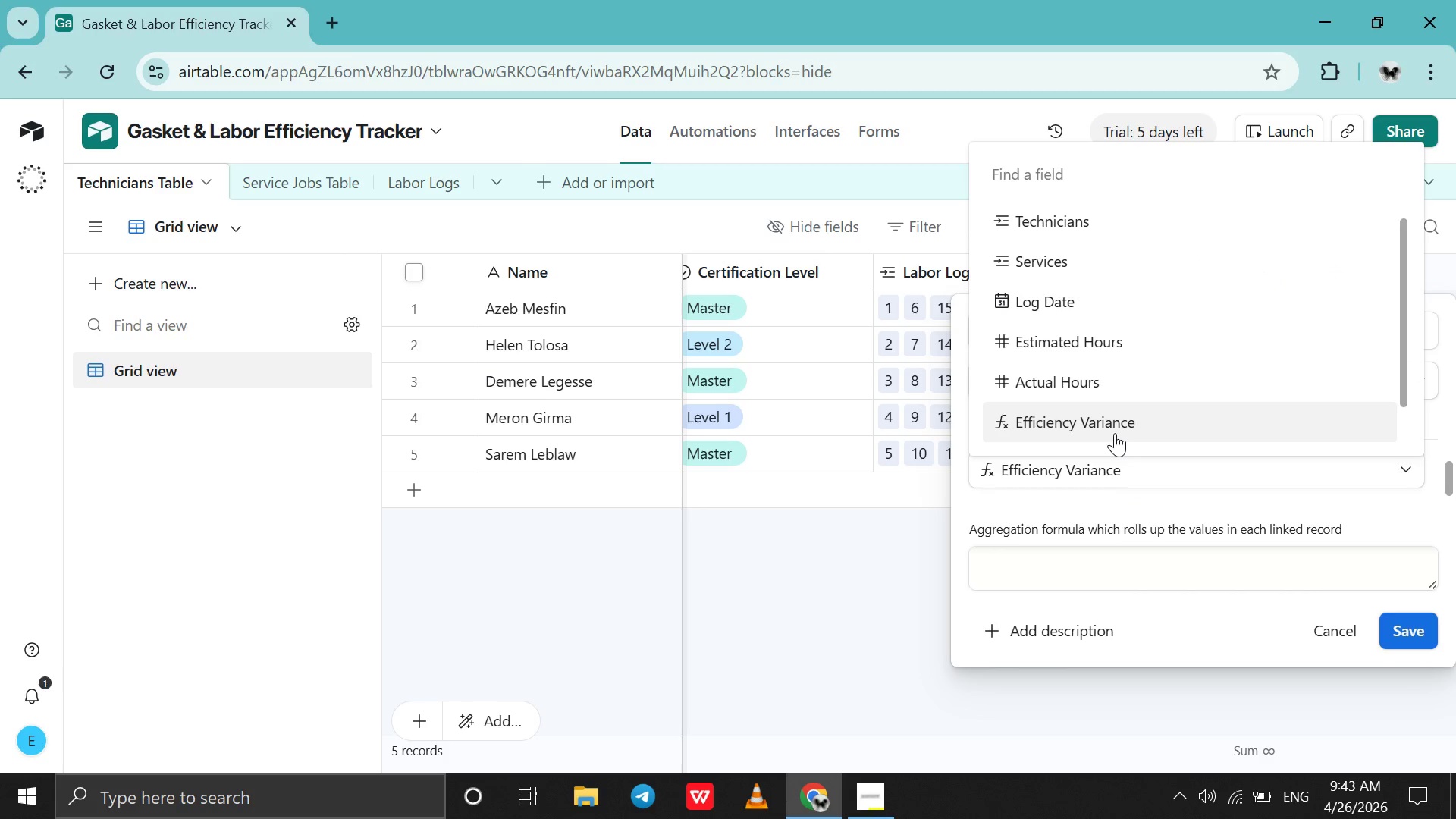 
left_click([1115, 433])
 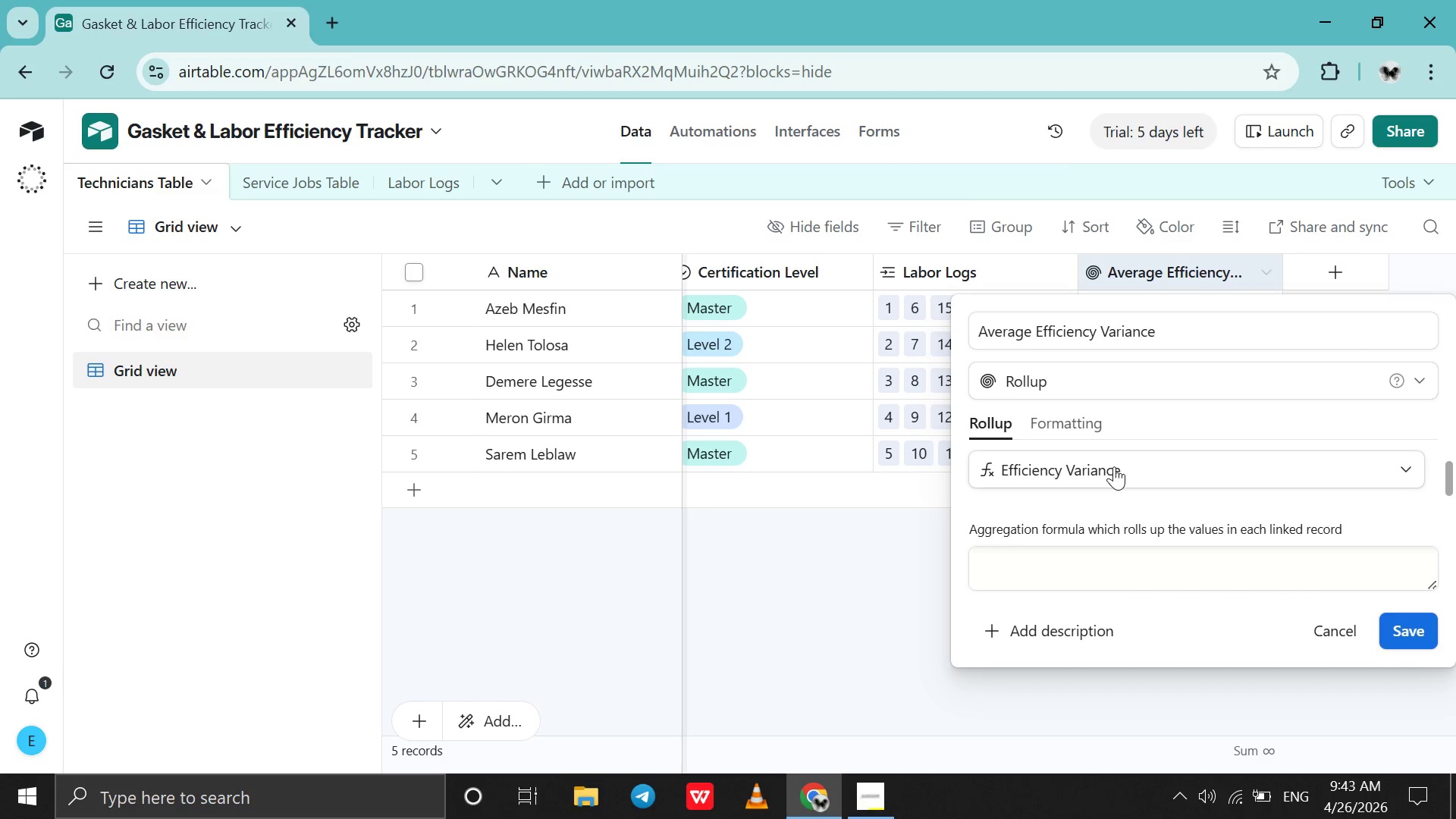 
left_click([1114, 466])
 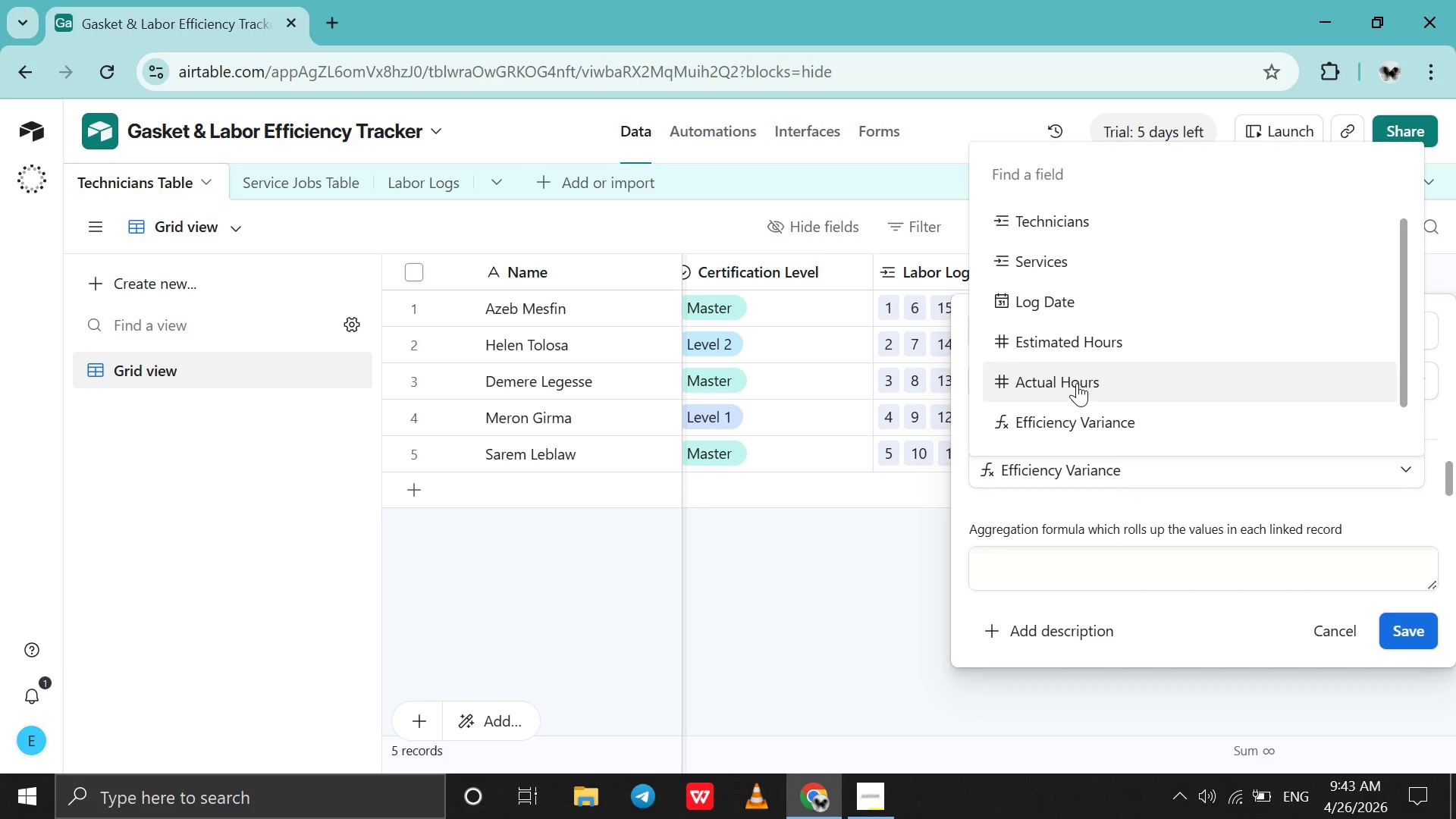 
left_click([1077, 383])
 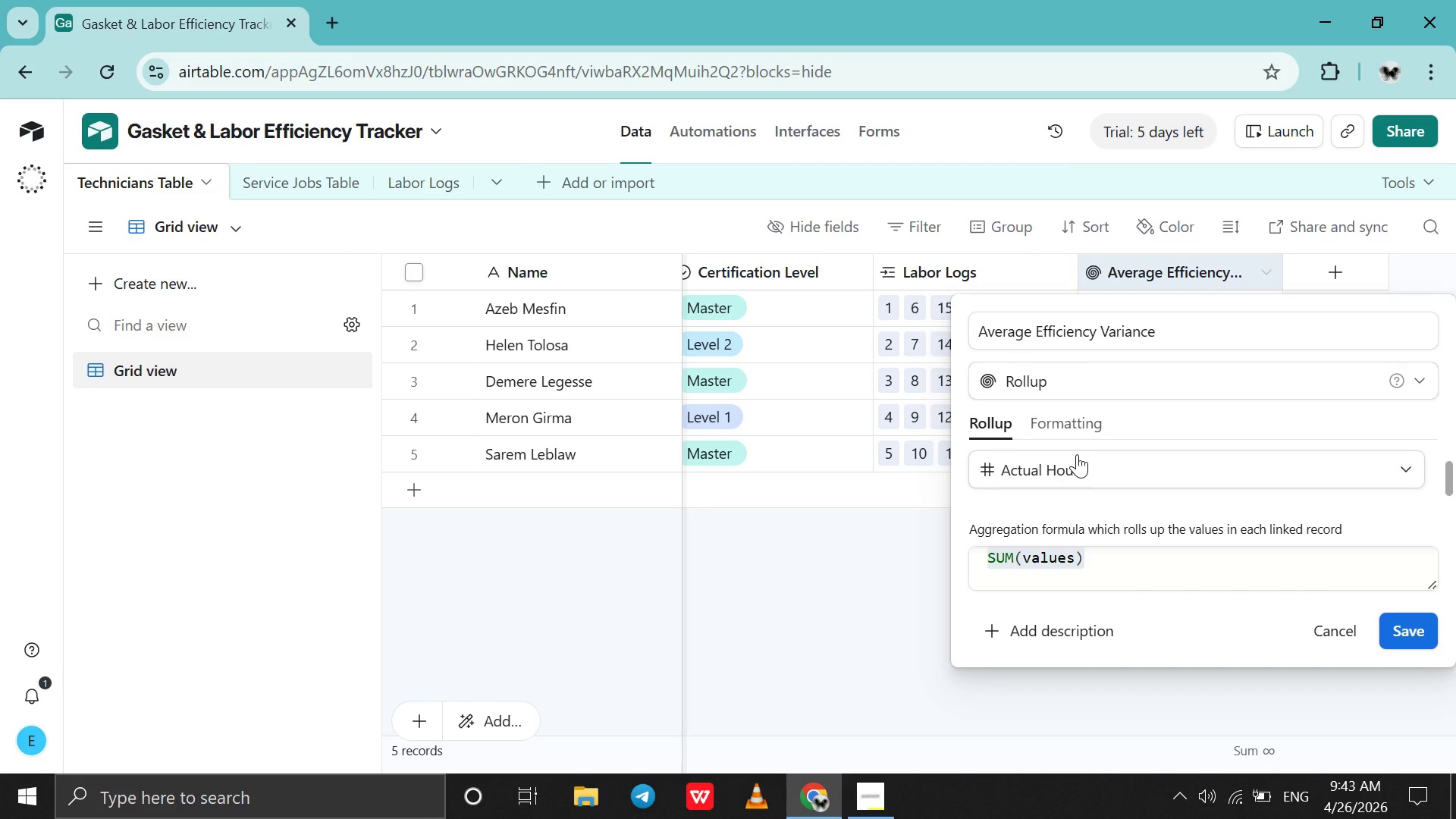 
left_click([1077, 454])
 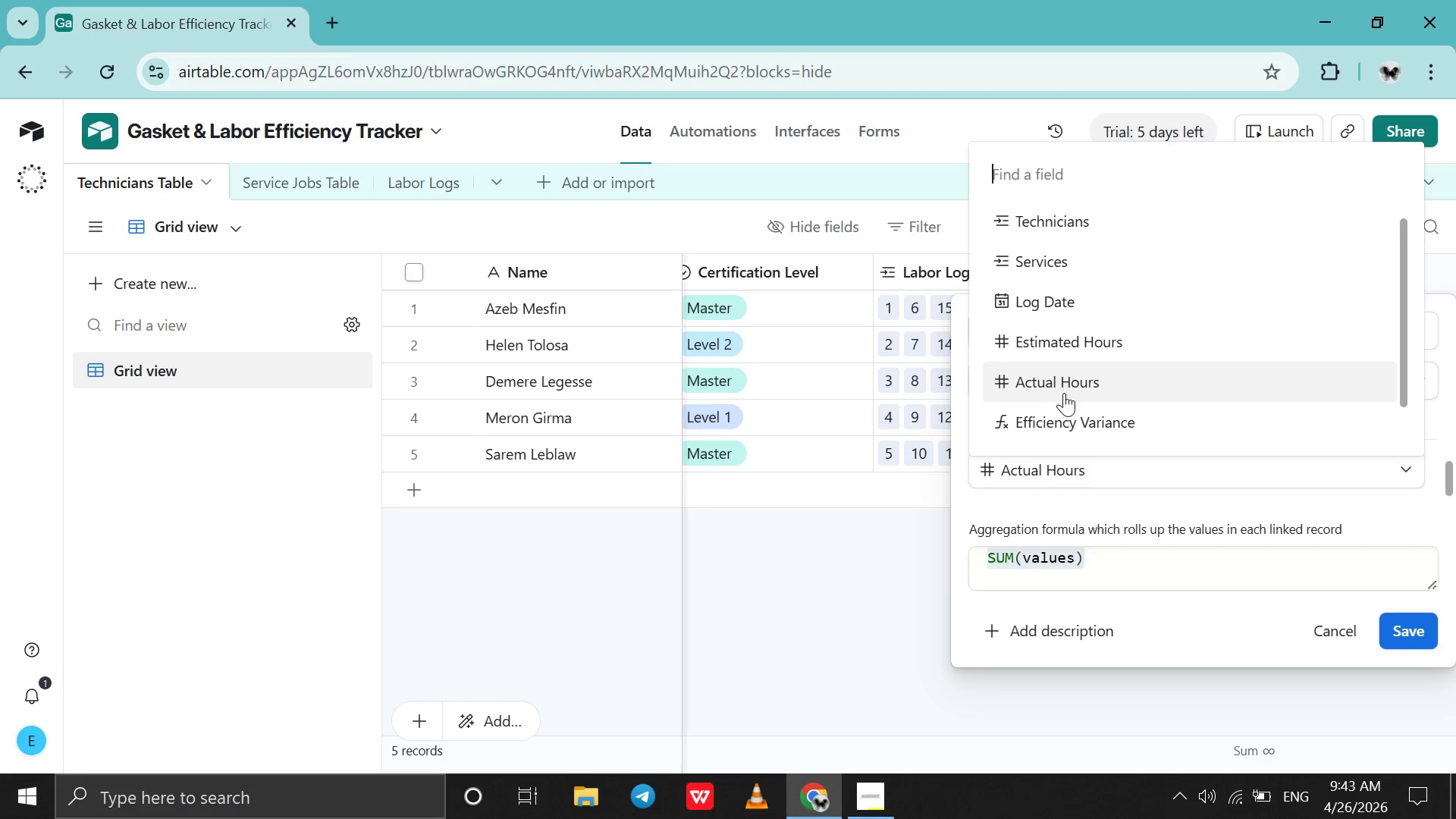 
left_click([1066, 413])
 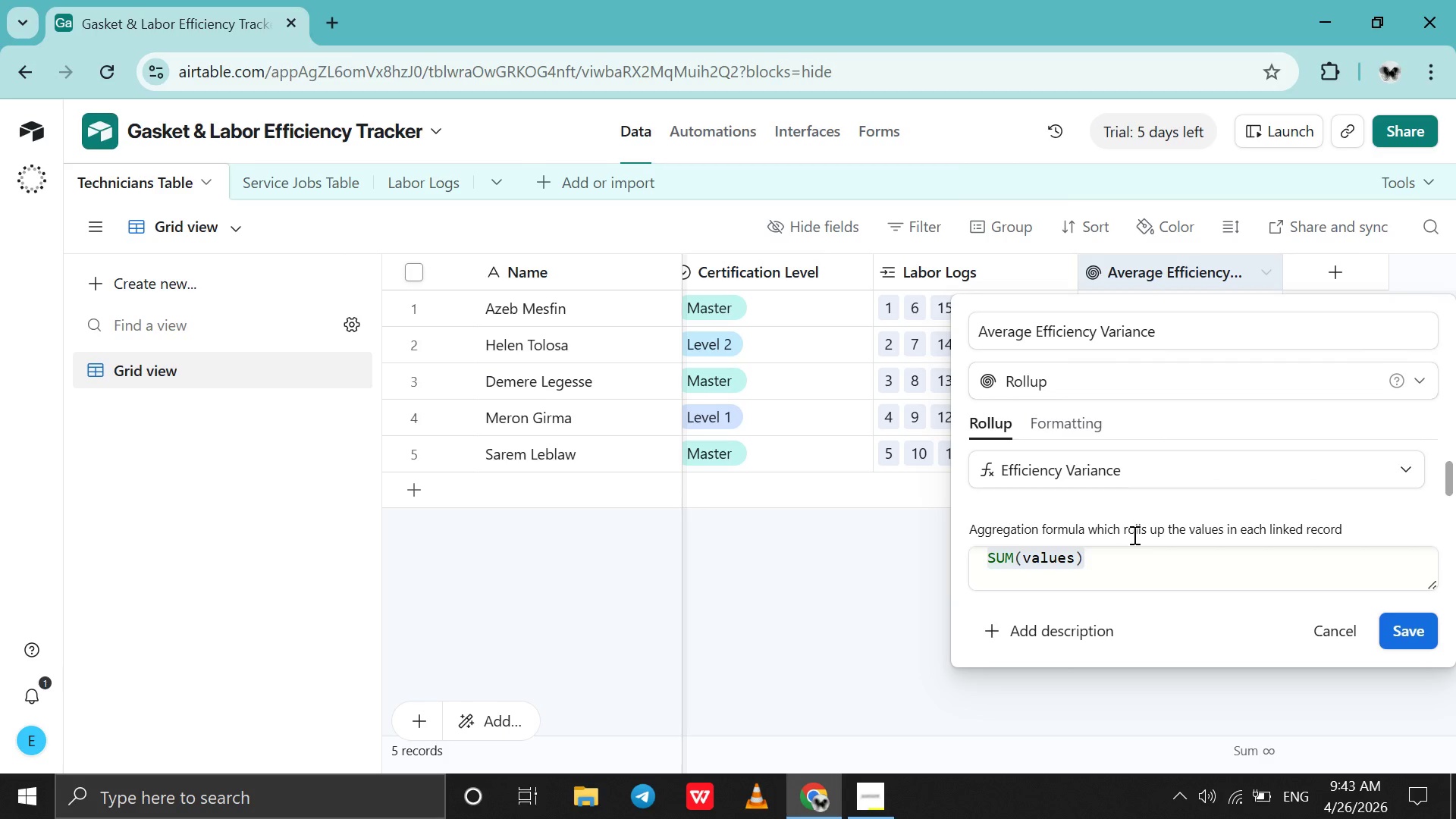 
left_click([1156, 563])
 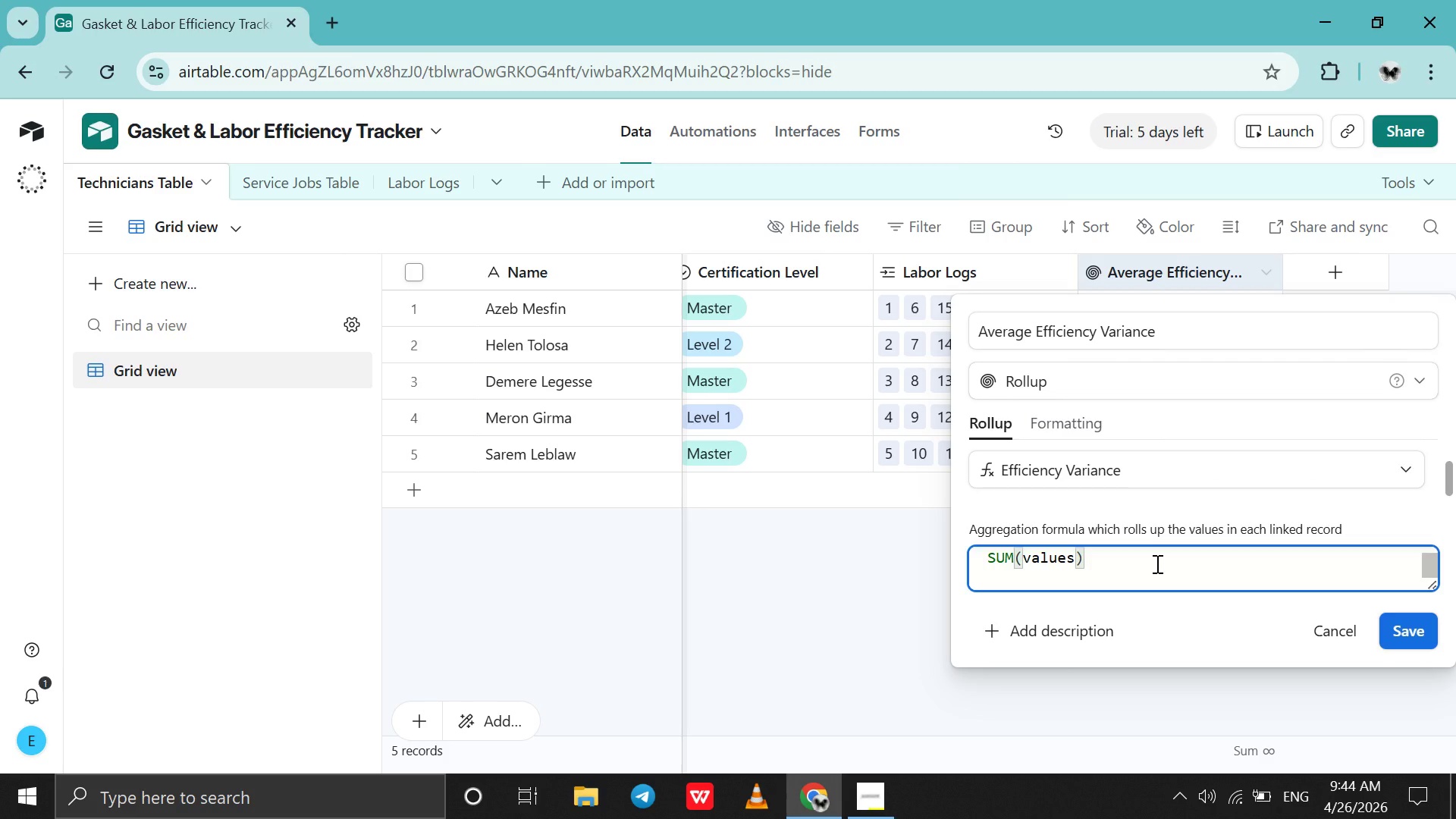 
left_click([1156, 563])
 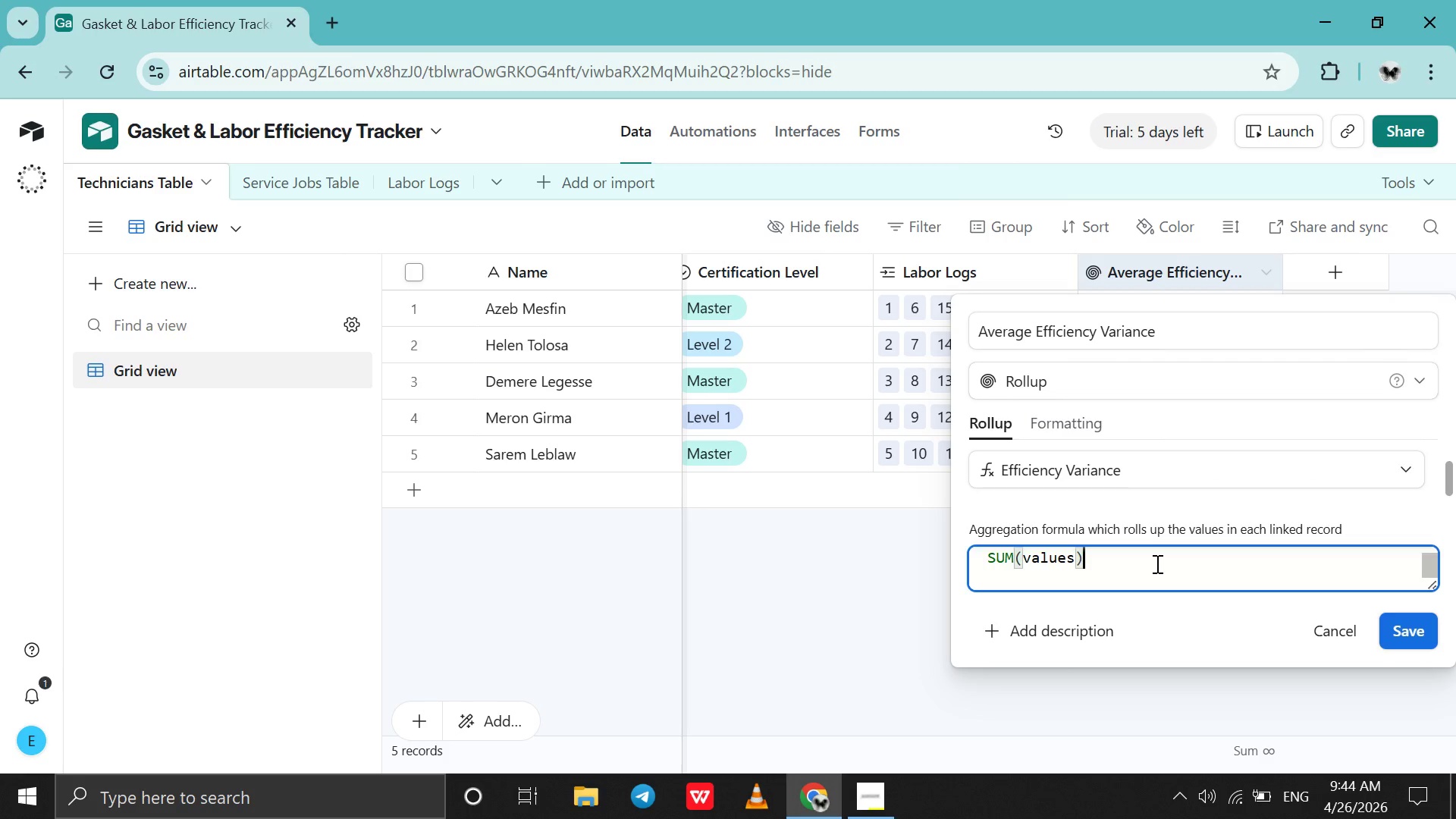 
left_click_drag(start_coordinate=[1156, 563], to_coordinate=[817, 526])
 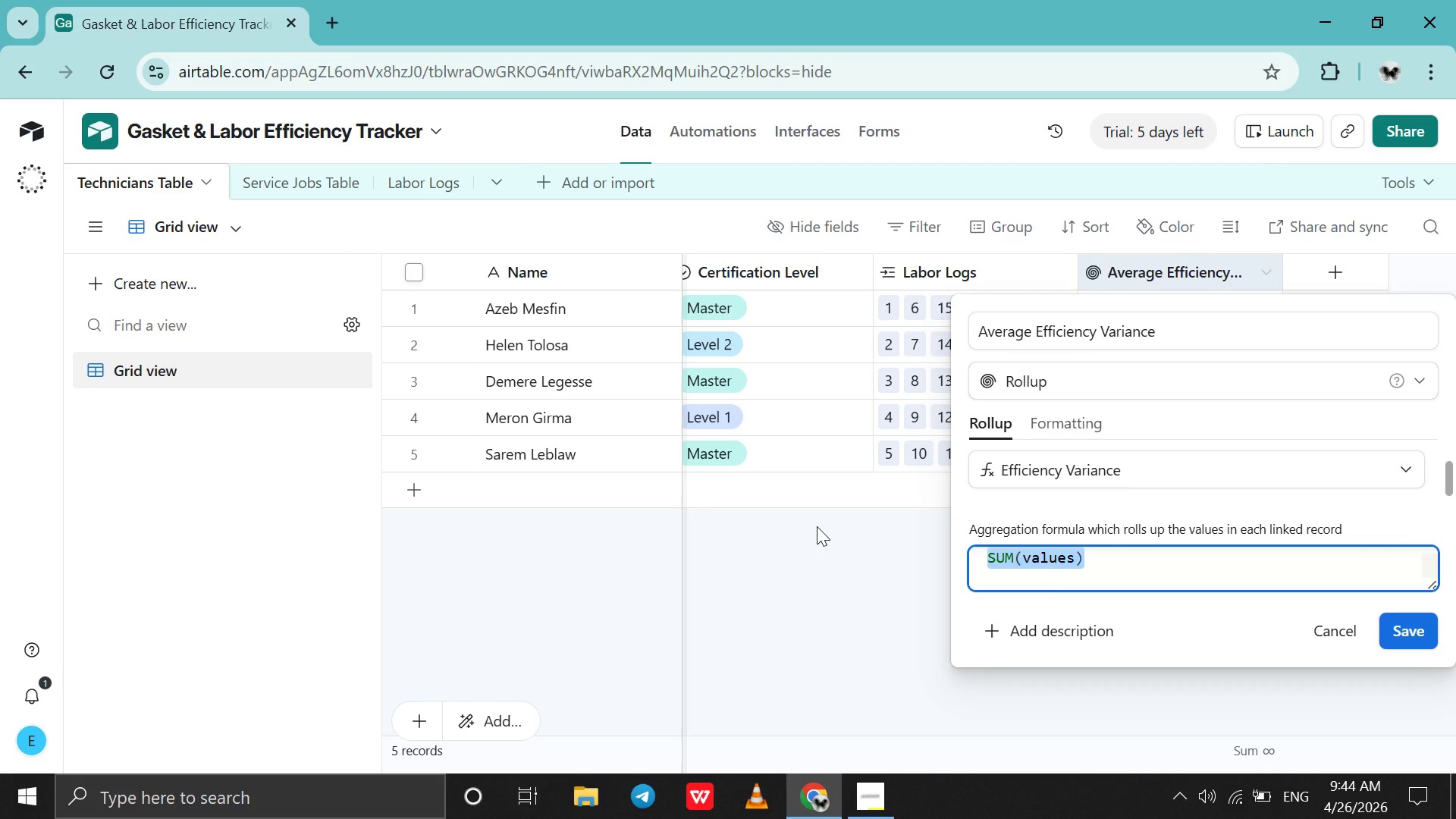 
key(Backspace)
 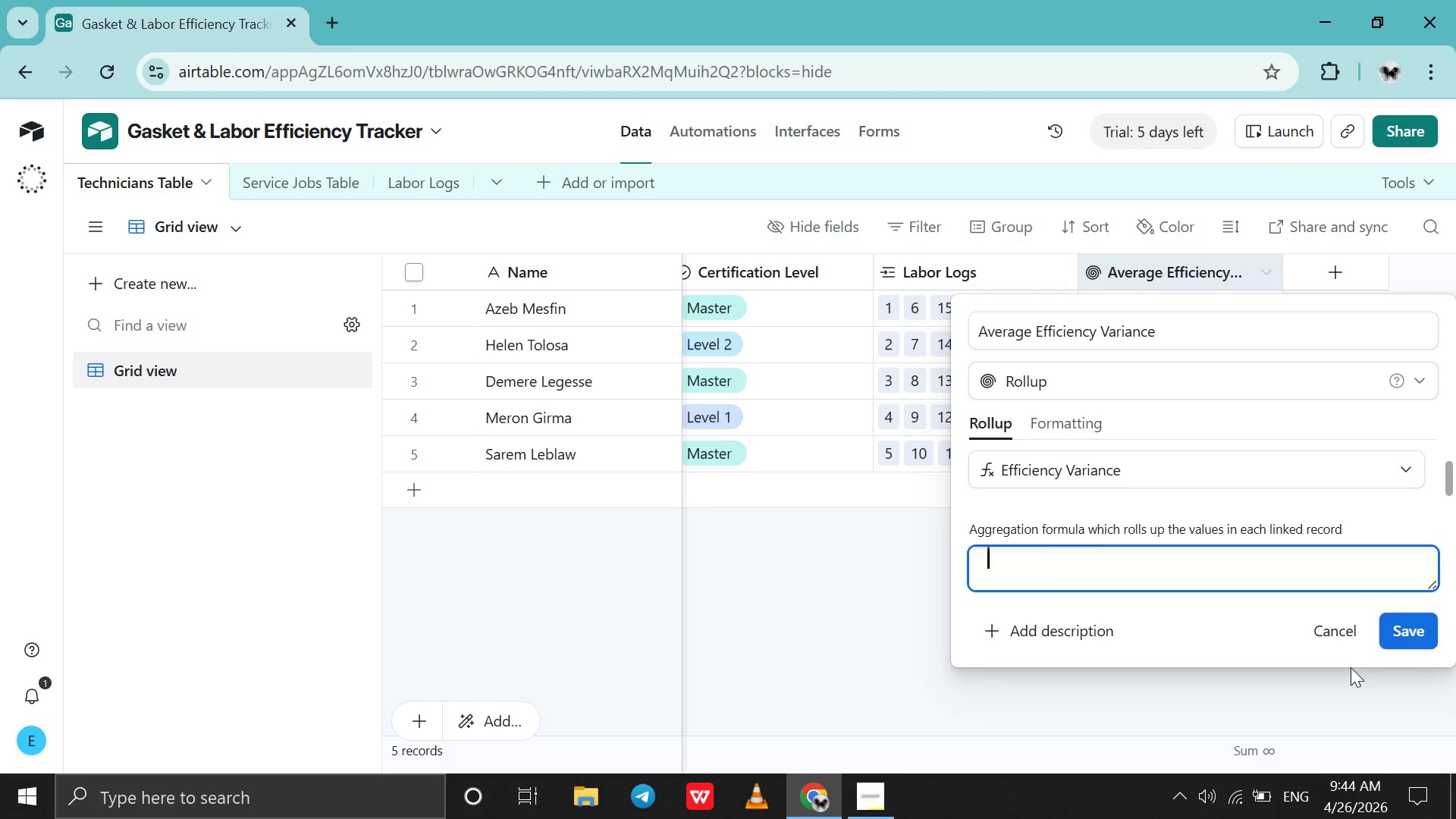 
left_click([1324, 611])
 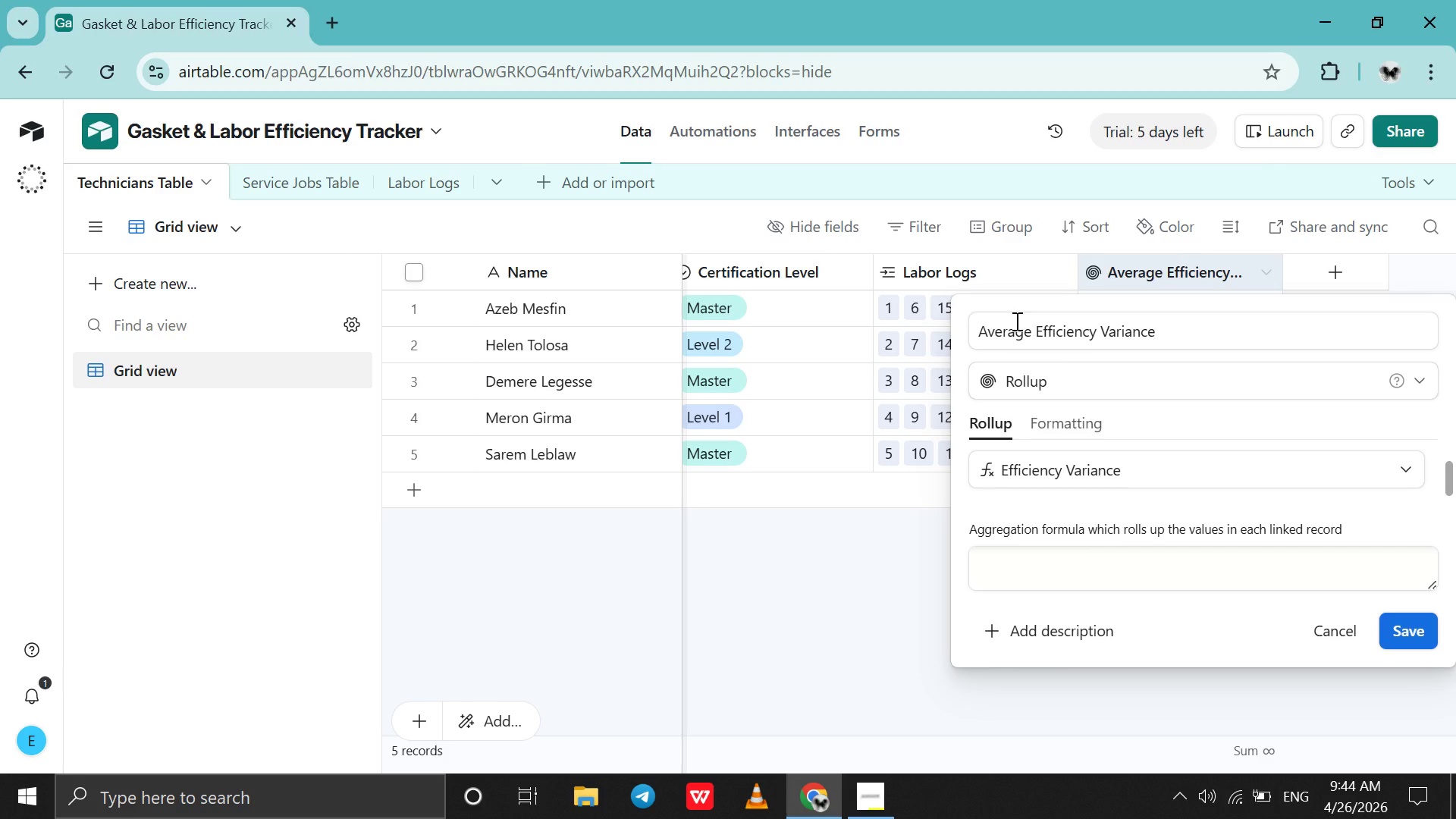 
left_click([1015, 321])
 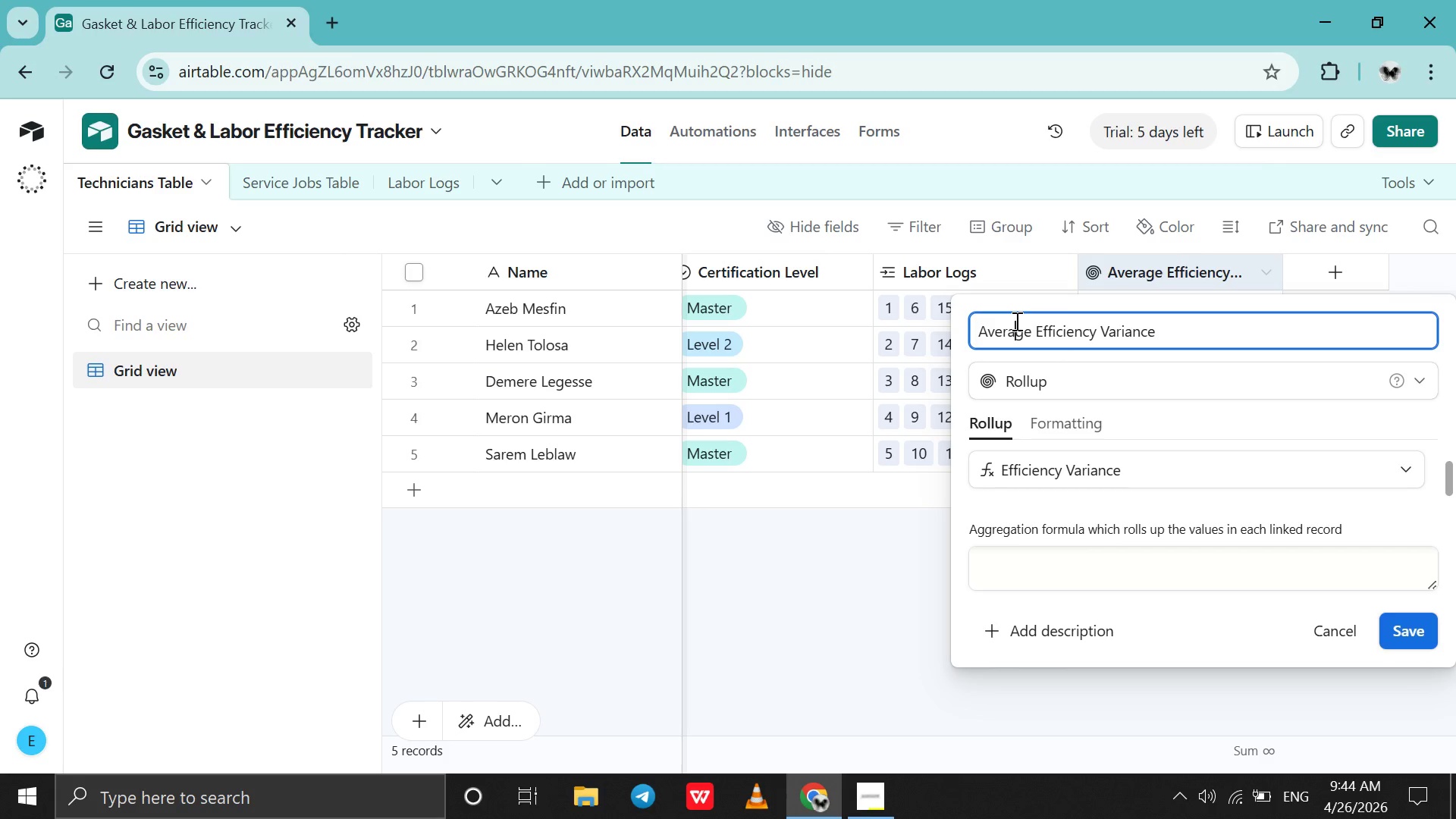 
key(Shift+A)
 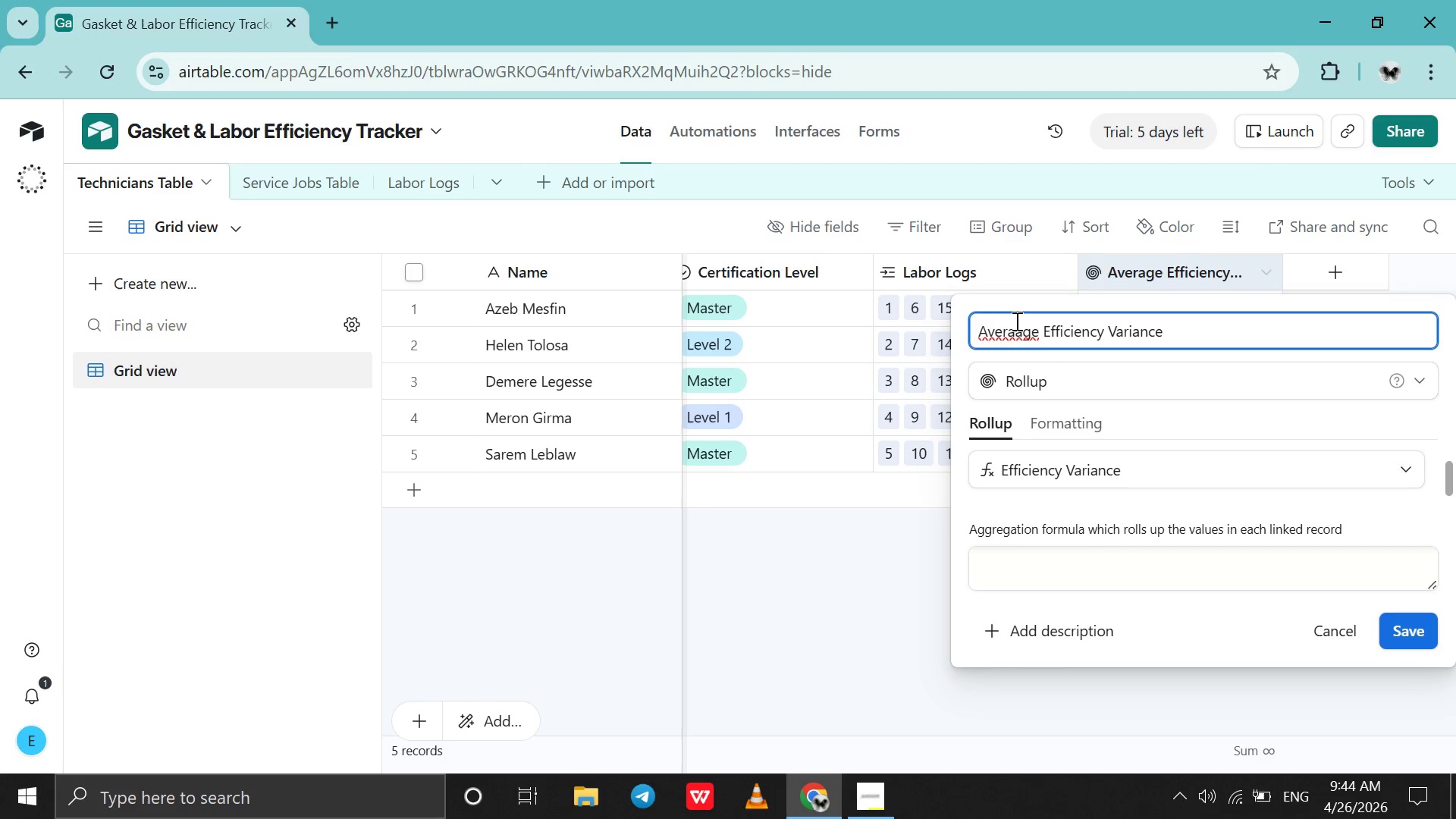 
key(Backspace)
 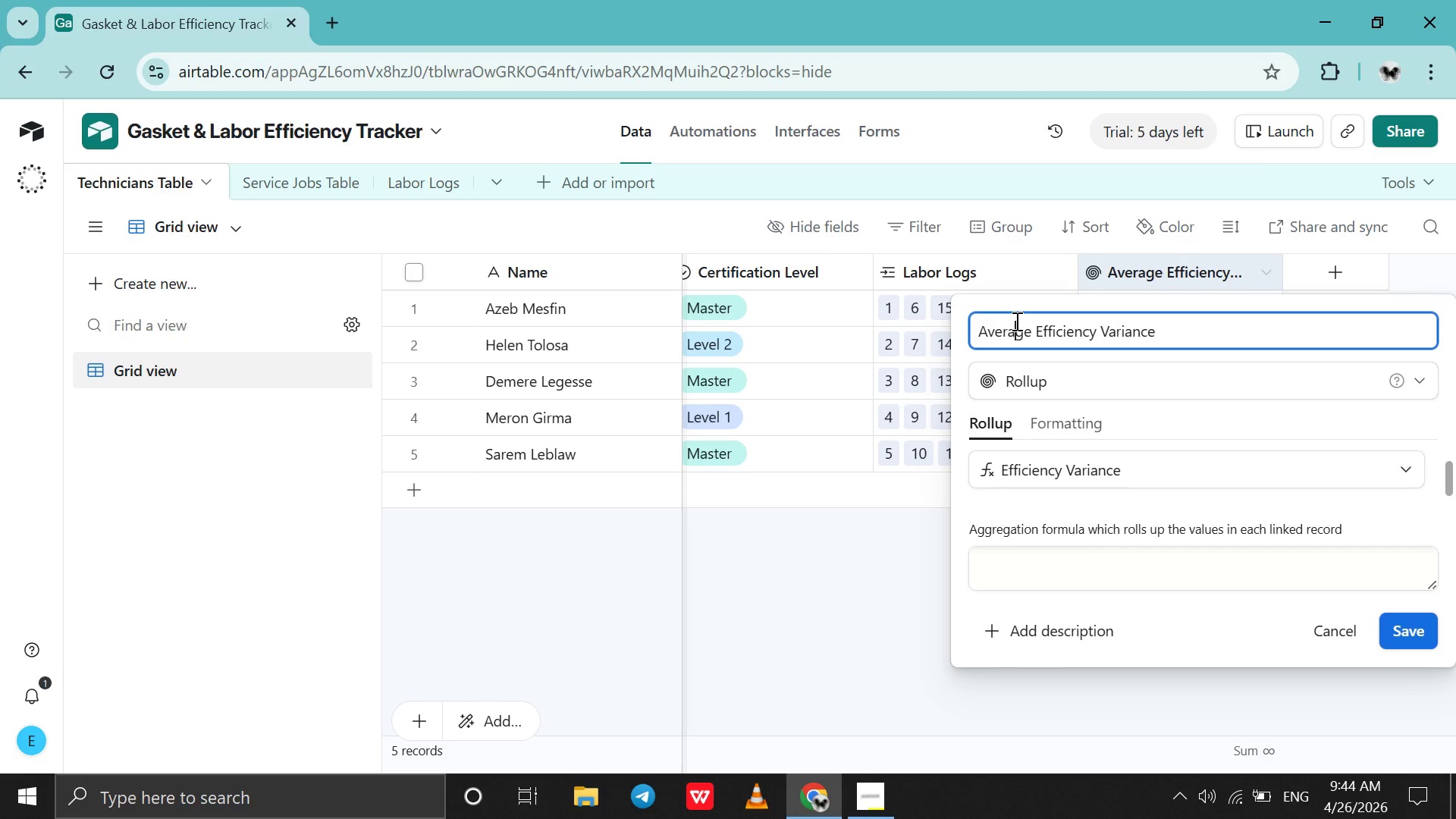 
key(Control+A)
 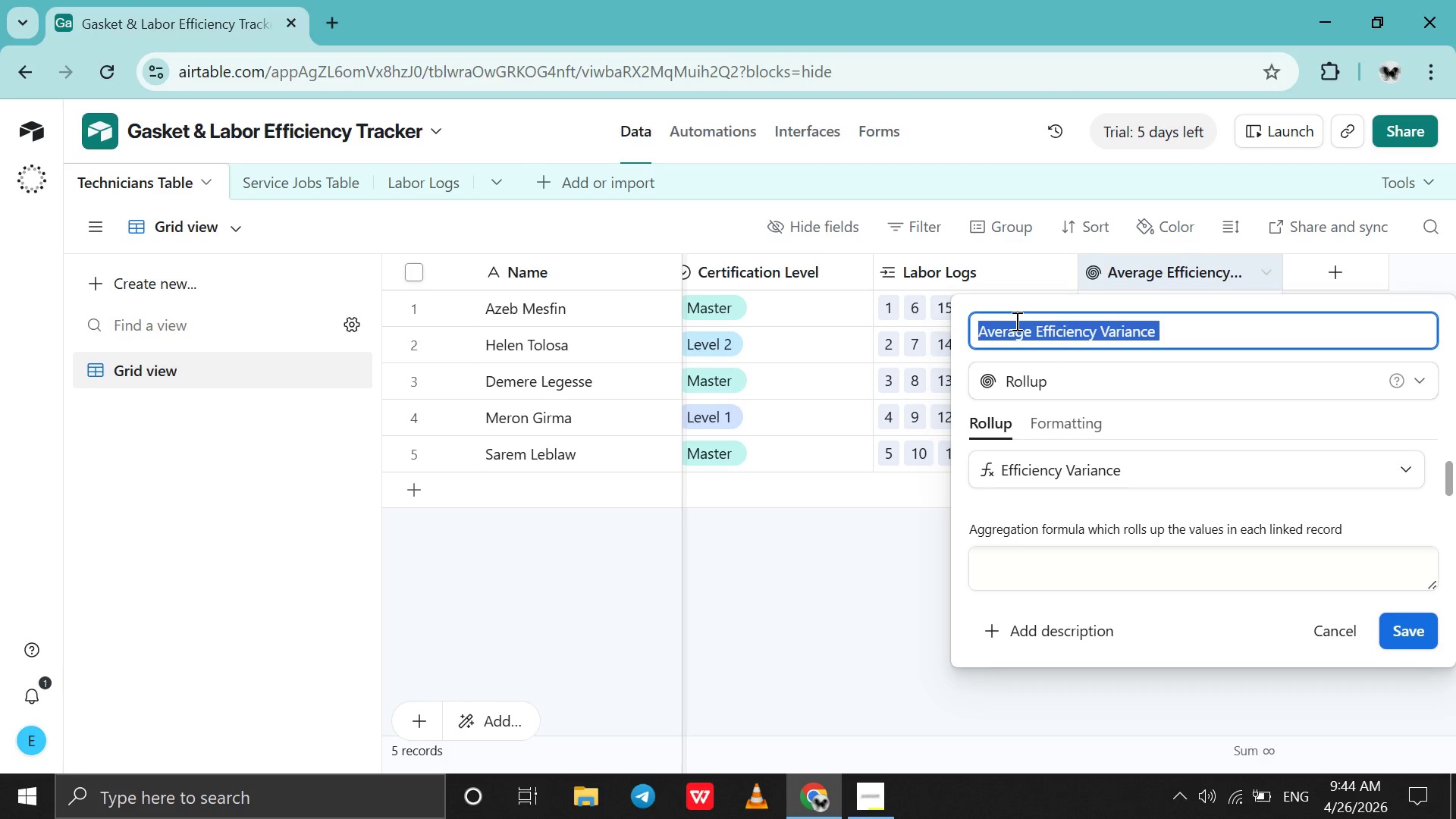 
key(Control+X)
 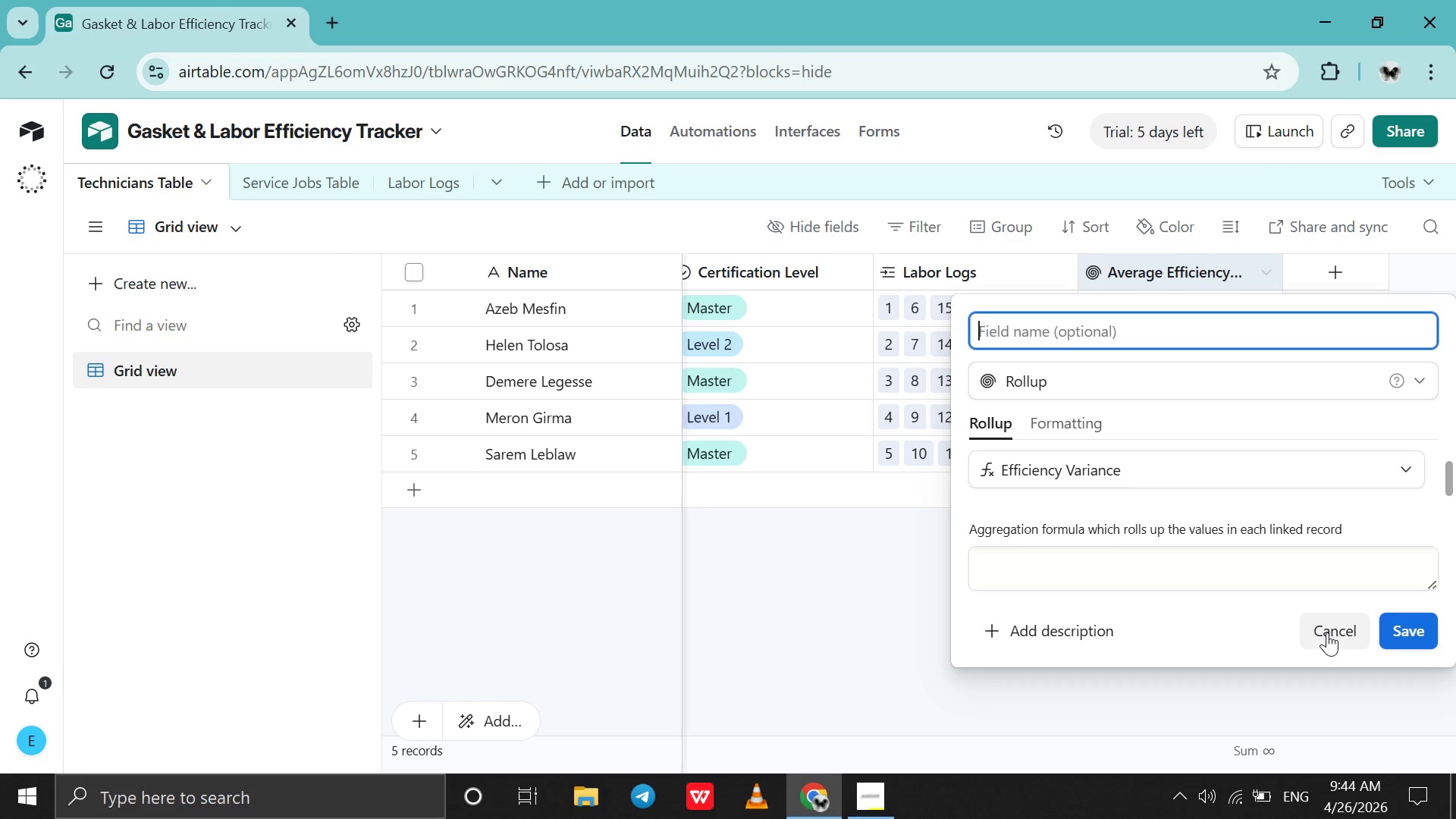 
left_click([1328, 632])
 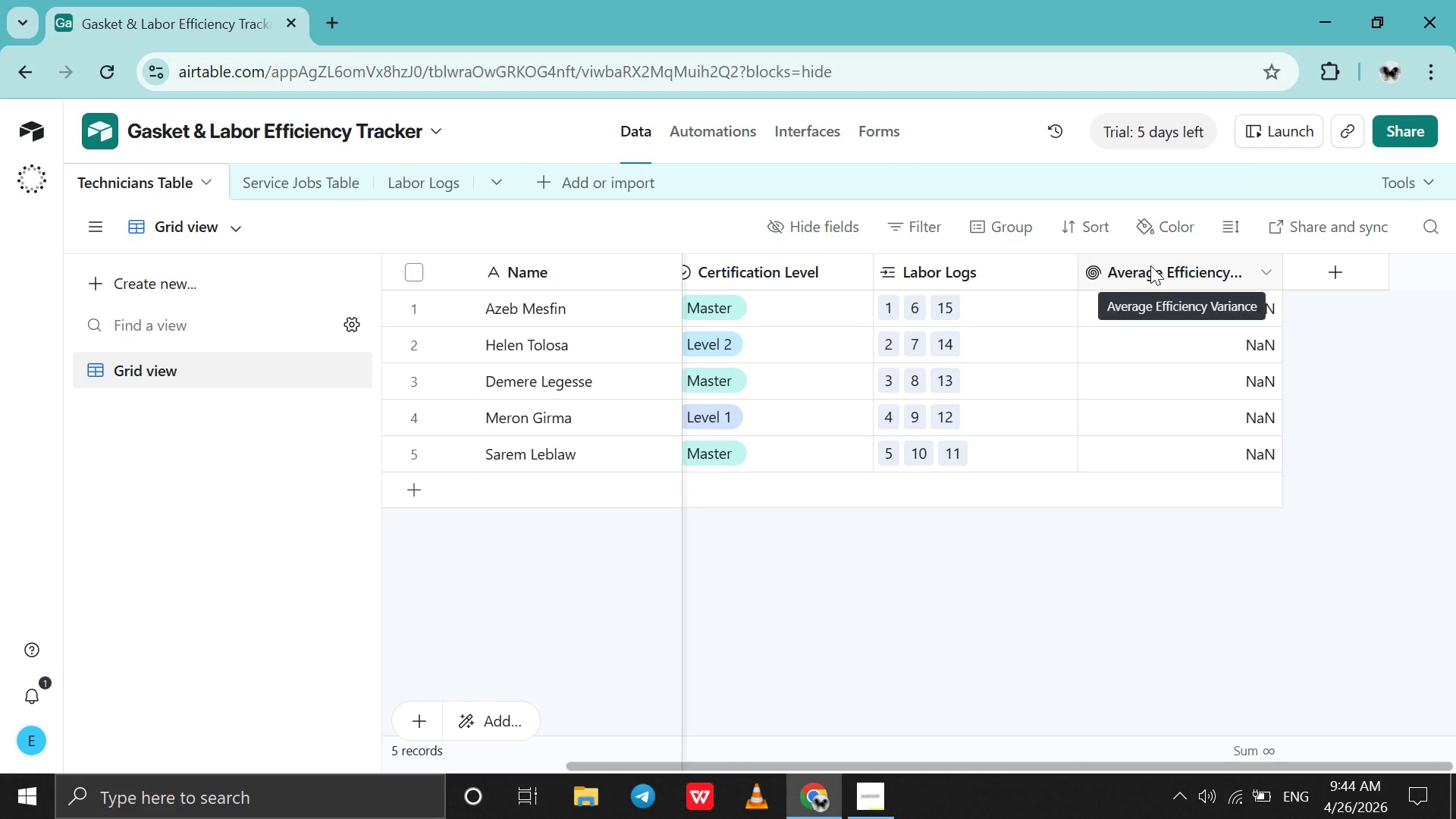 
right_click([1150, 265])
 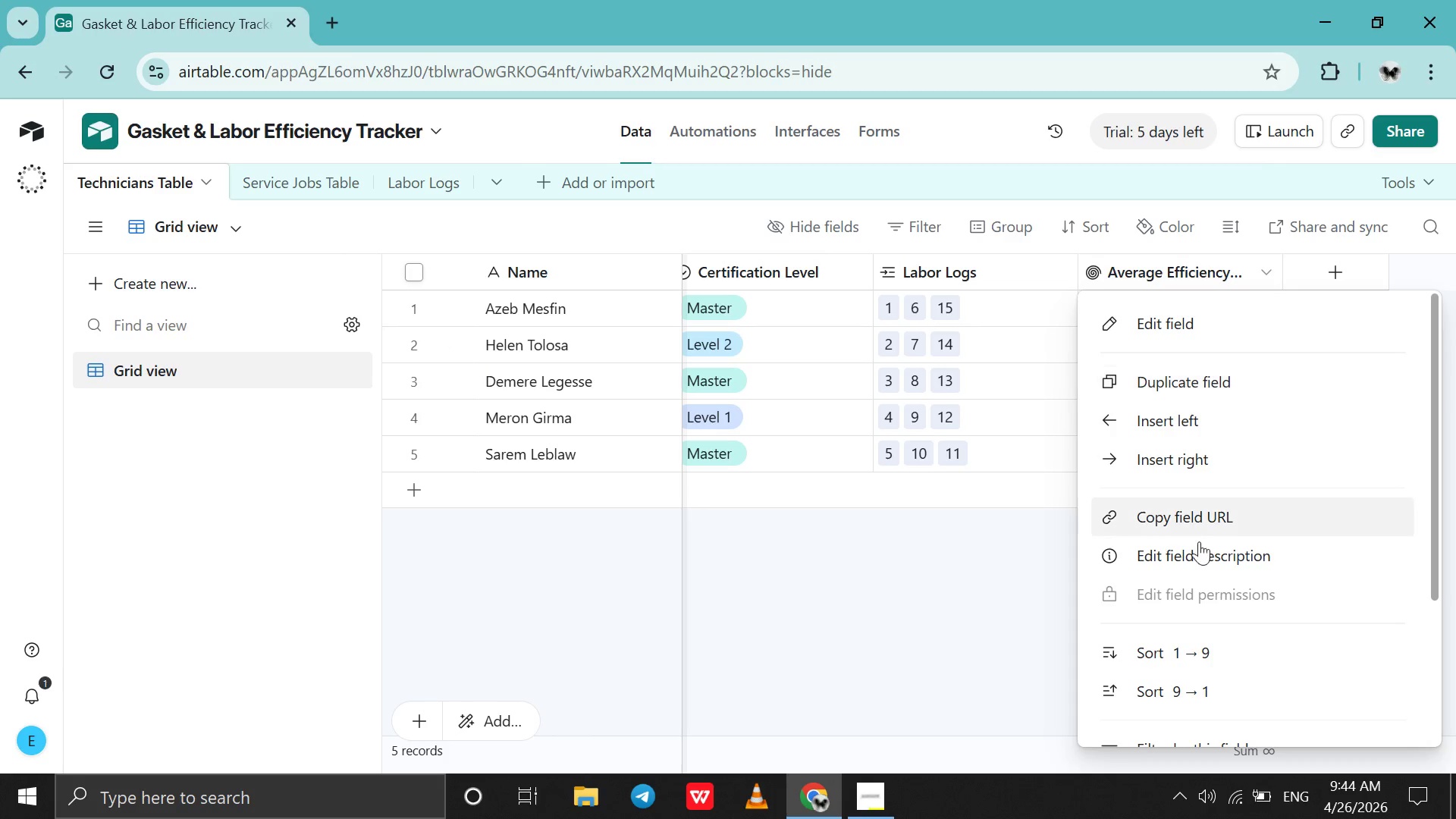 
scroll: coordinate [1199, 541], scroll_direction: down, amount: 26.0
 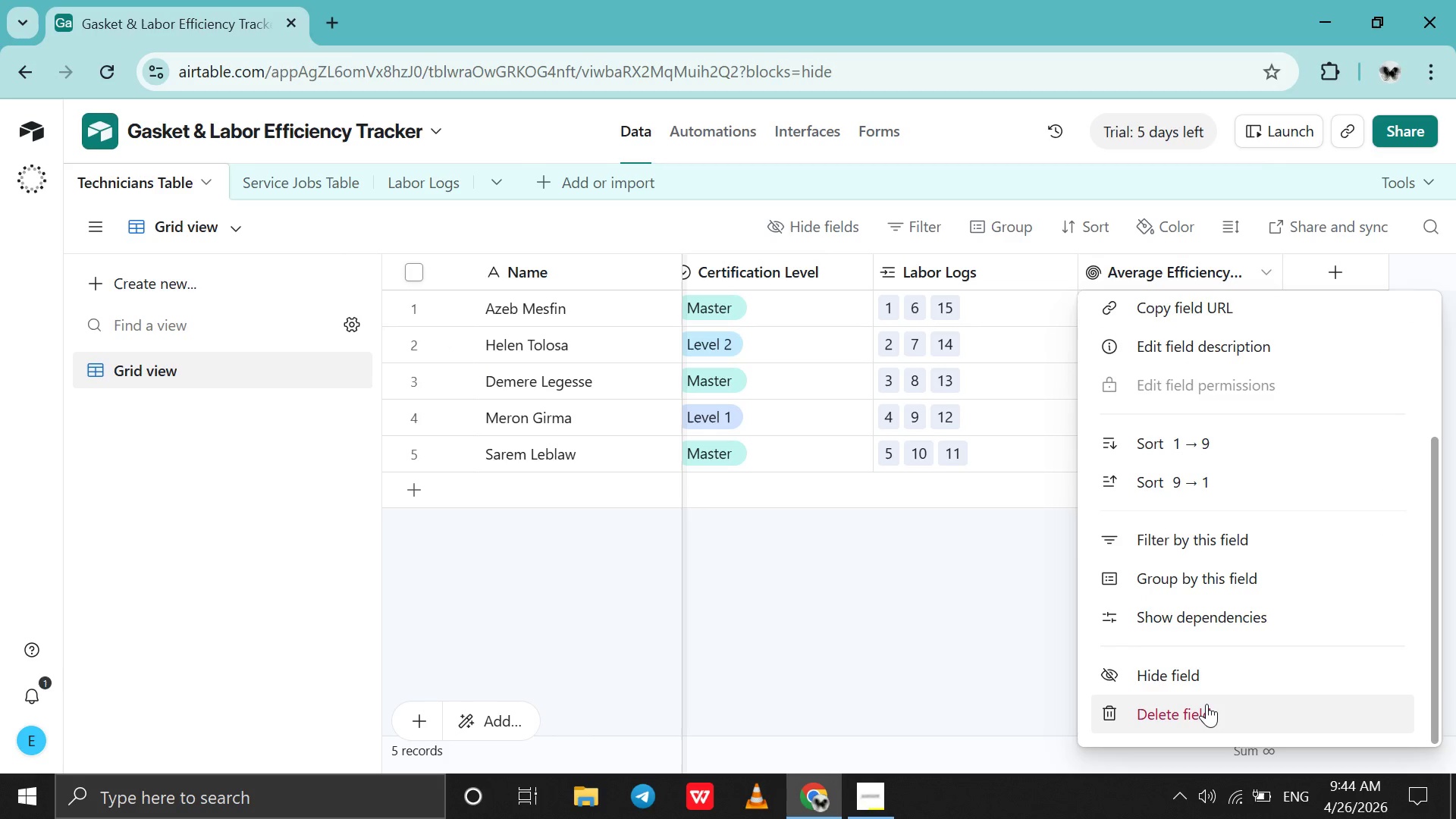 
left_click([1207, 704])
 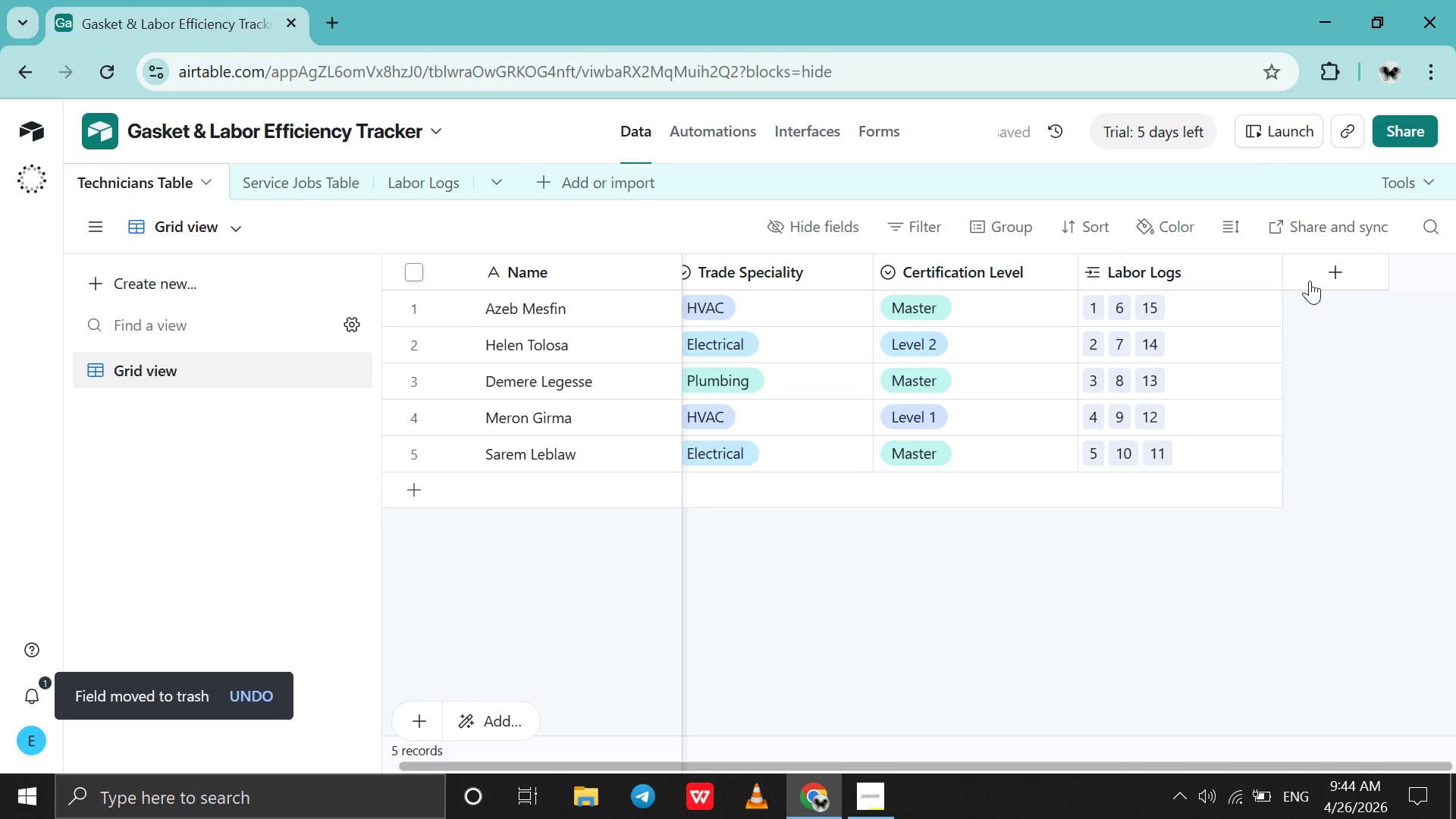 
left_click([1310, 253])
 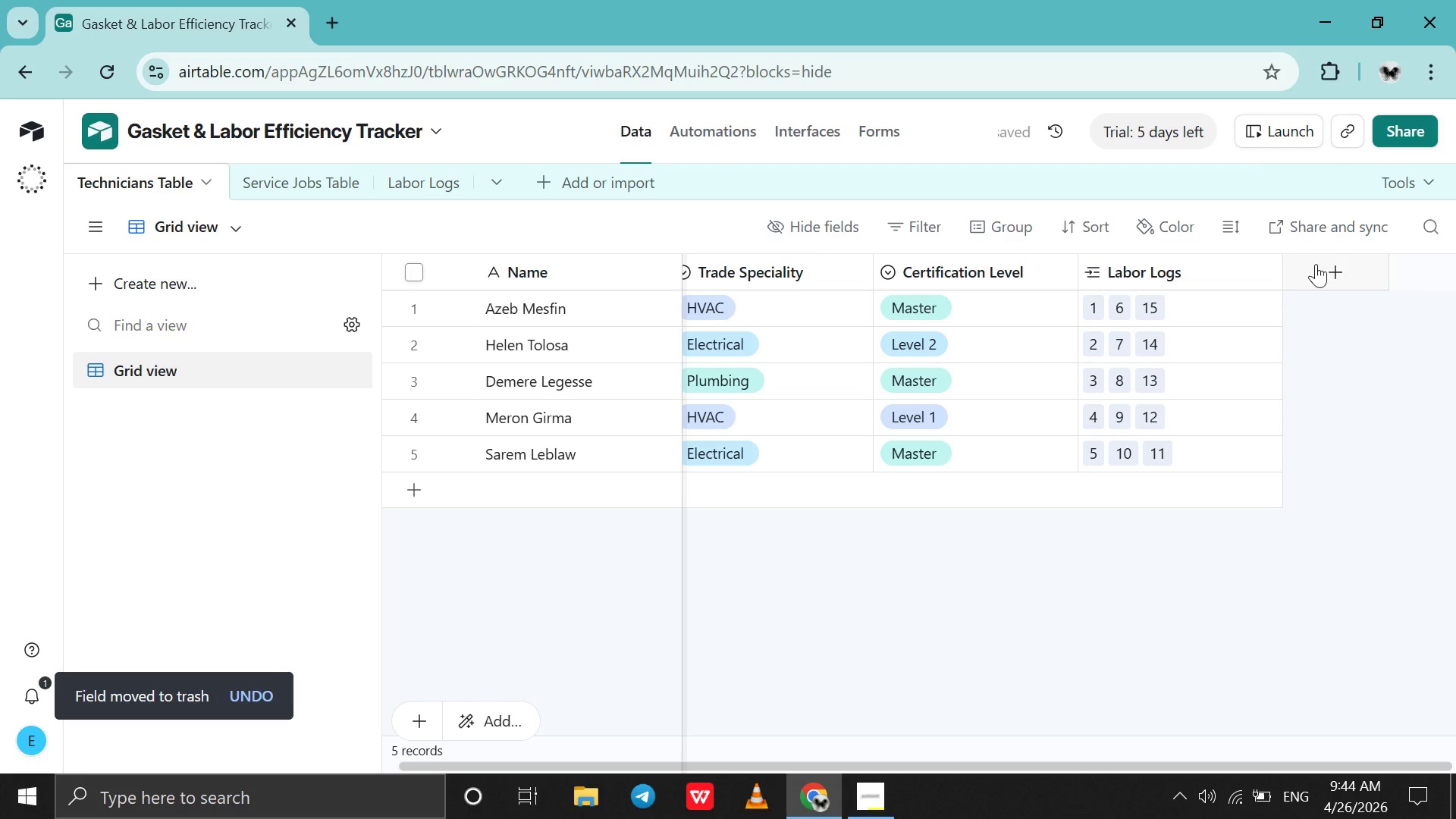 
left_click([1320, 275])
 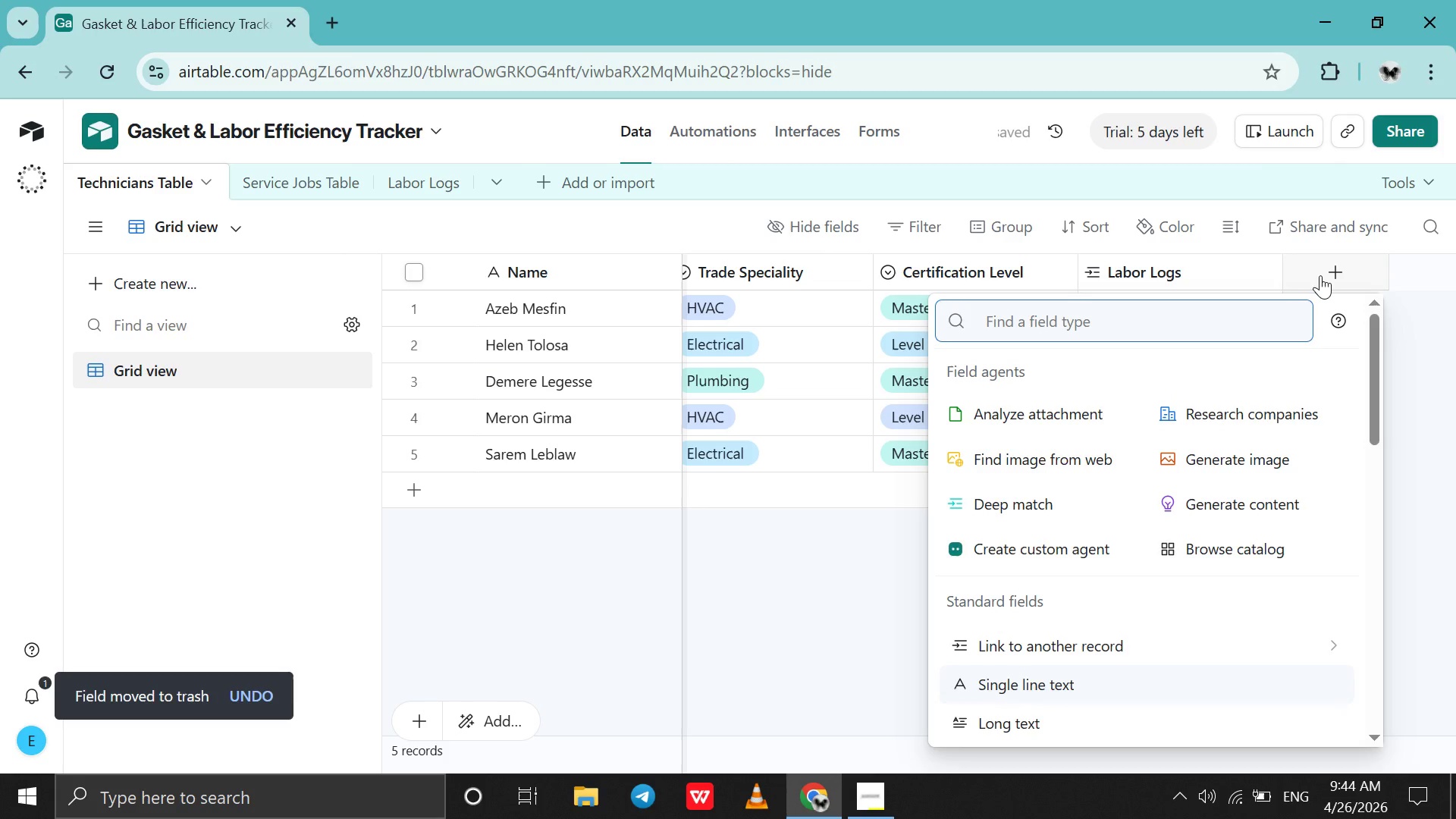 
type(RO)
 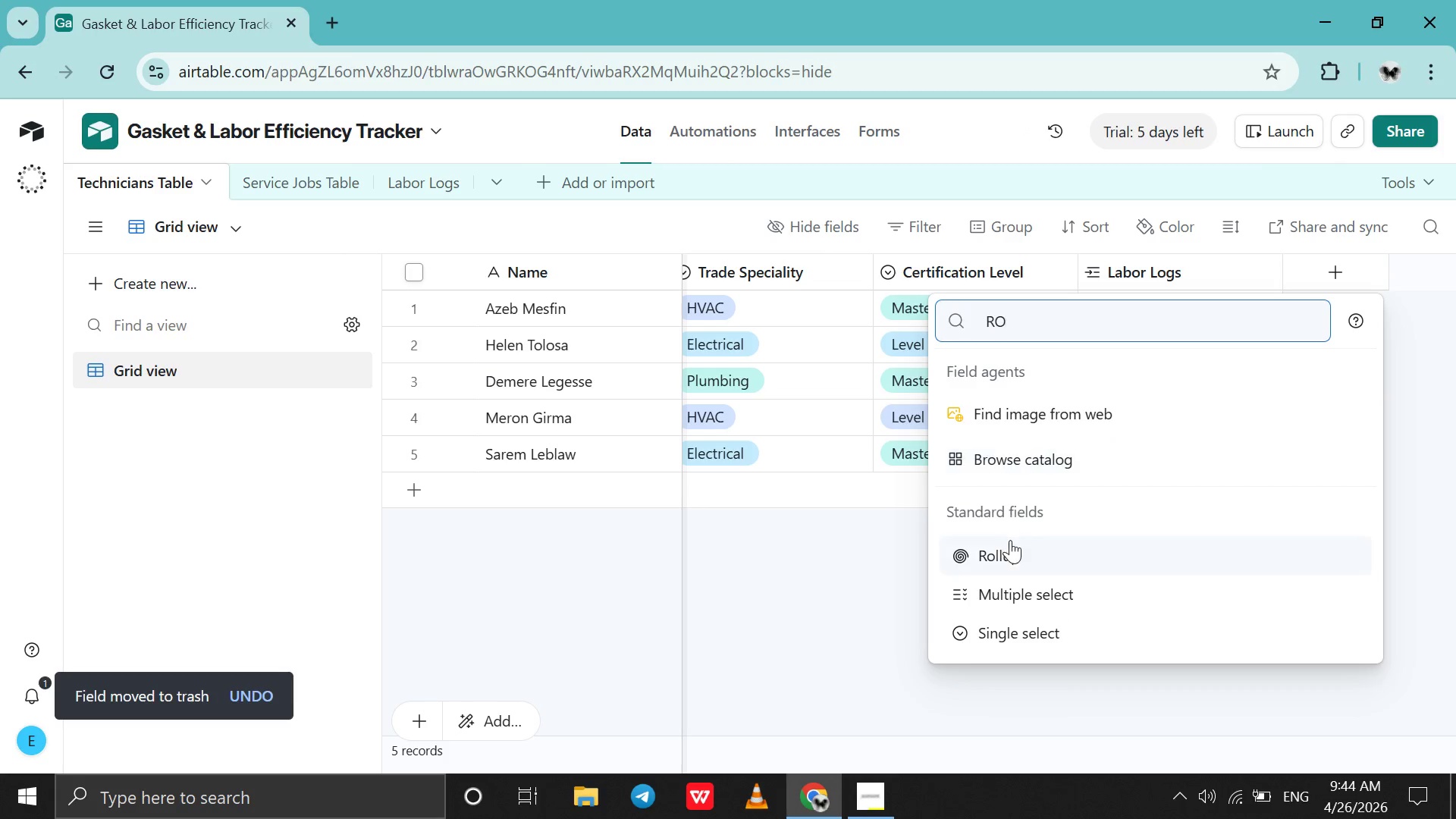 
left_click([1009, 561])
 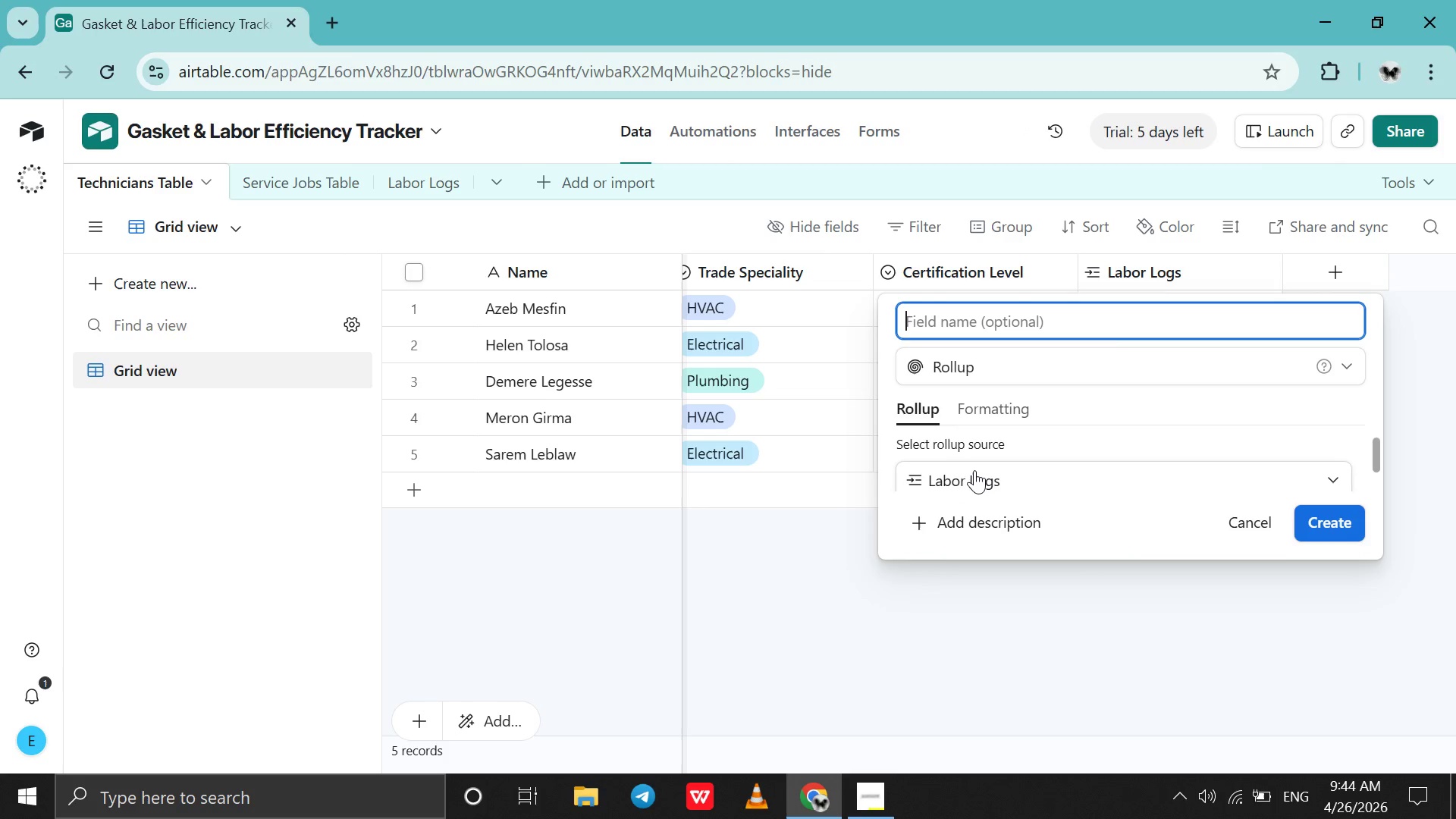 
scroll: coordinate [974, 470], scroll_direction: down, amount: 3.0
 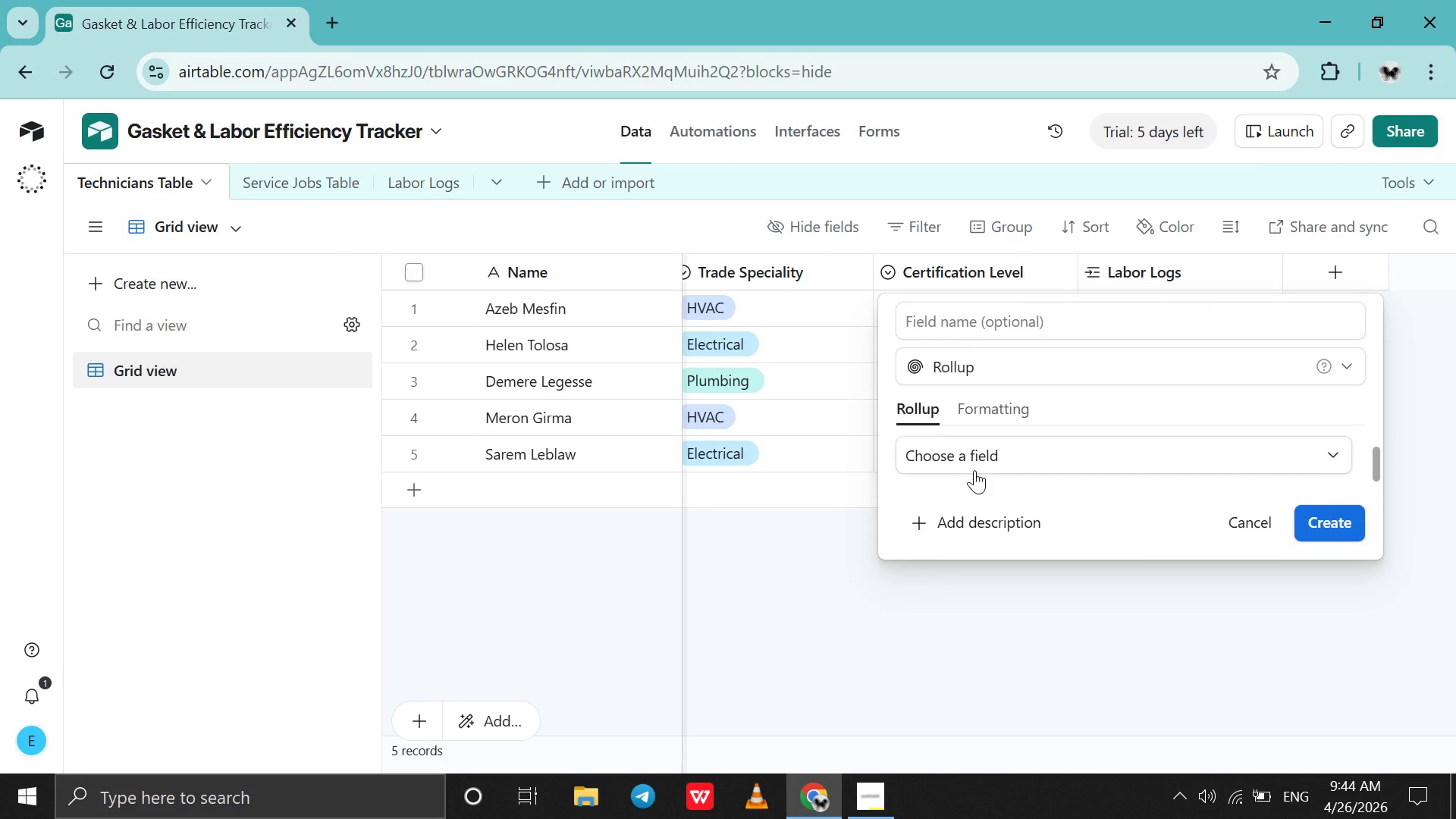 
left_click([974, 470])
 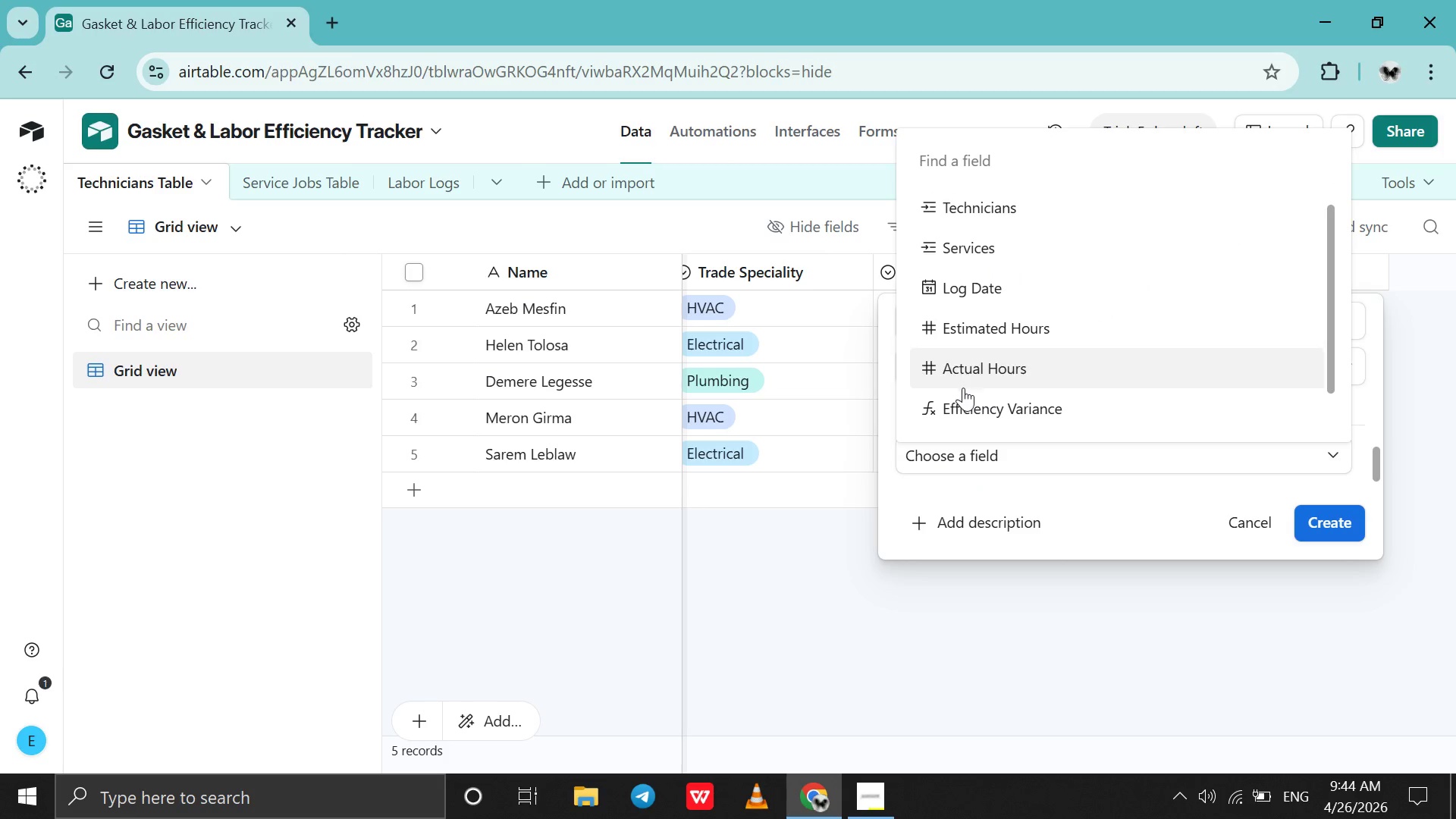 
left_click([964, 411])
 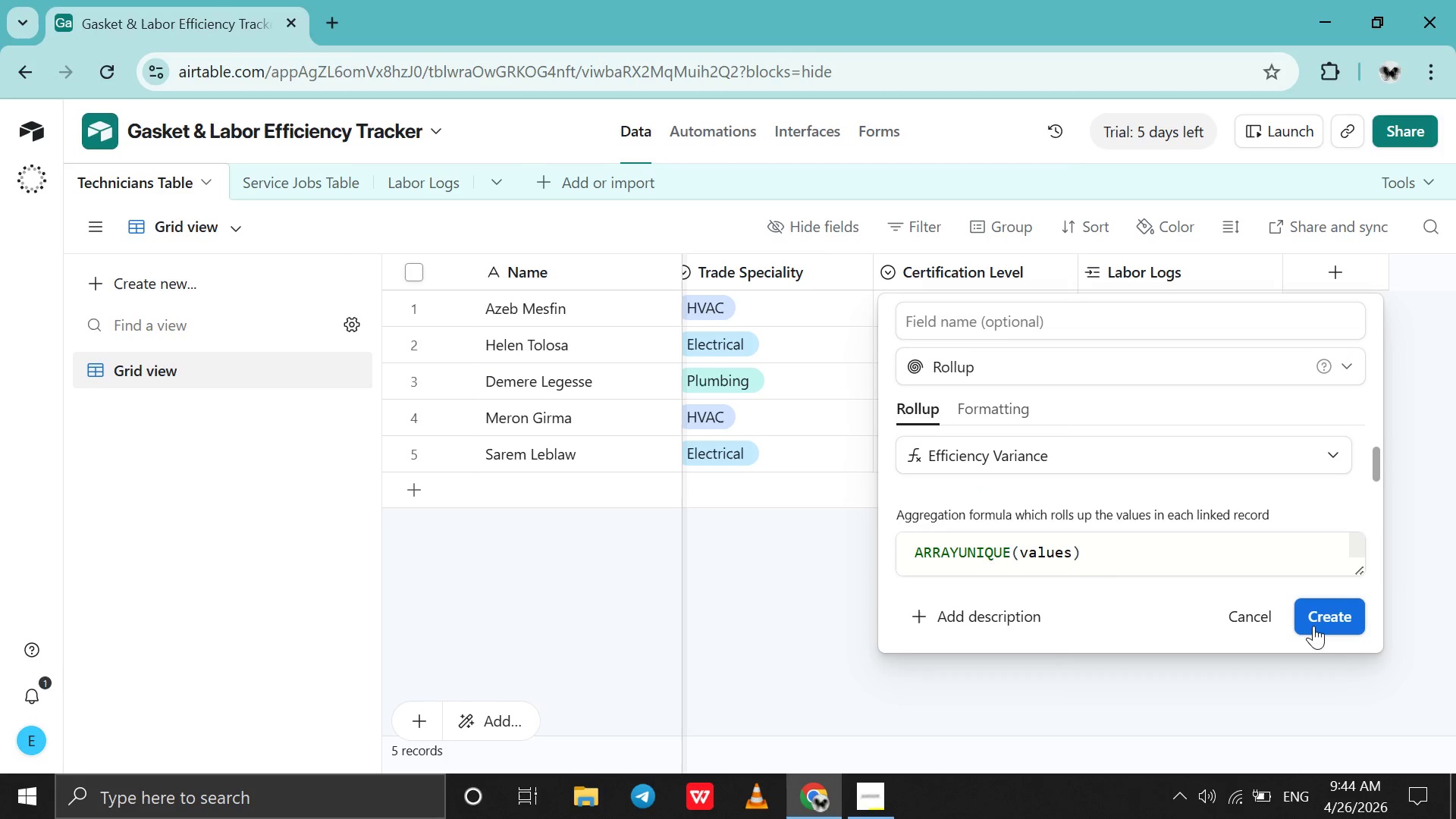 
left_click([1317, 626])
 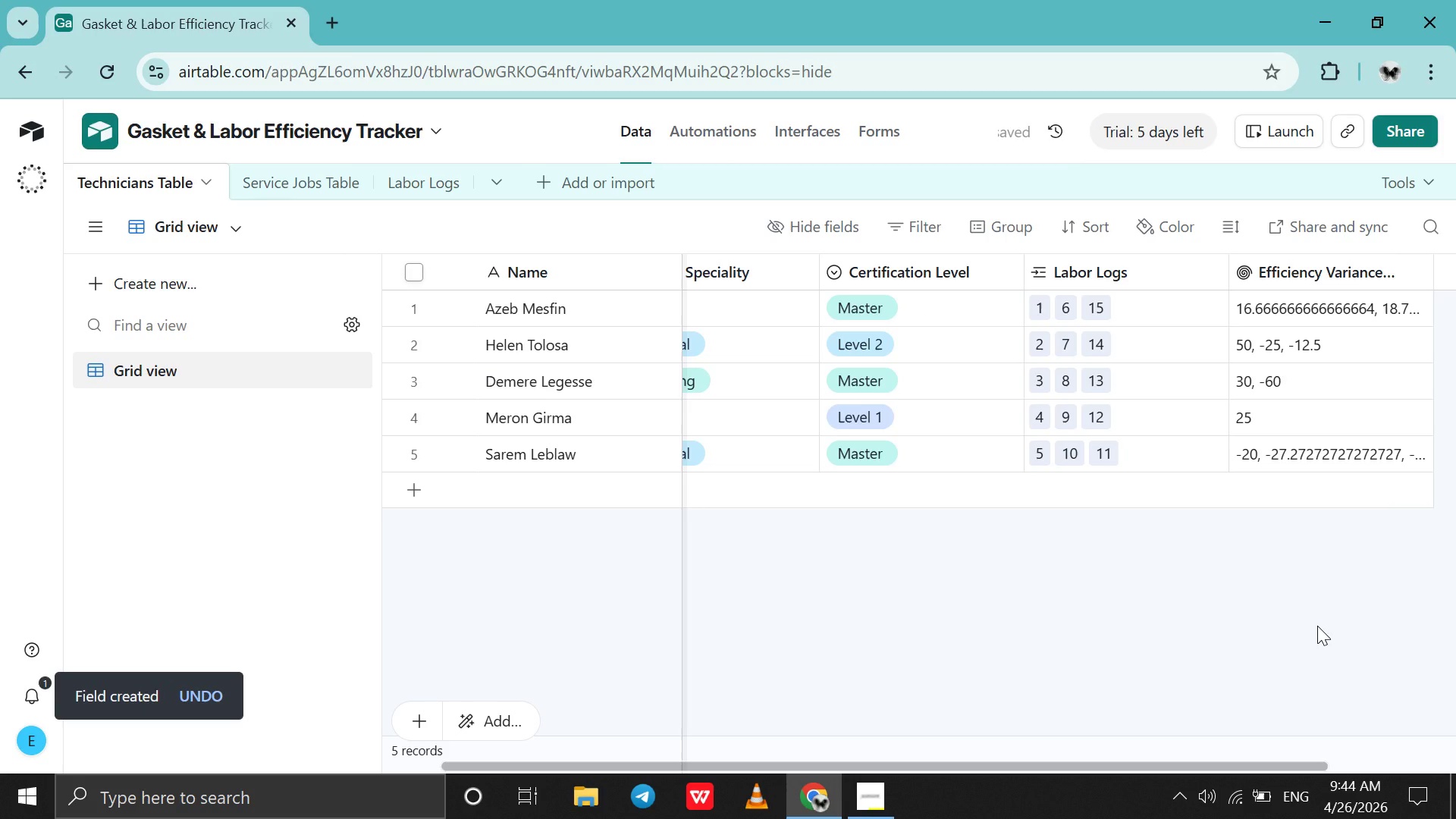 
wait(5.26)
 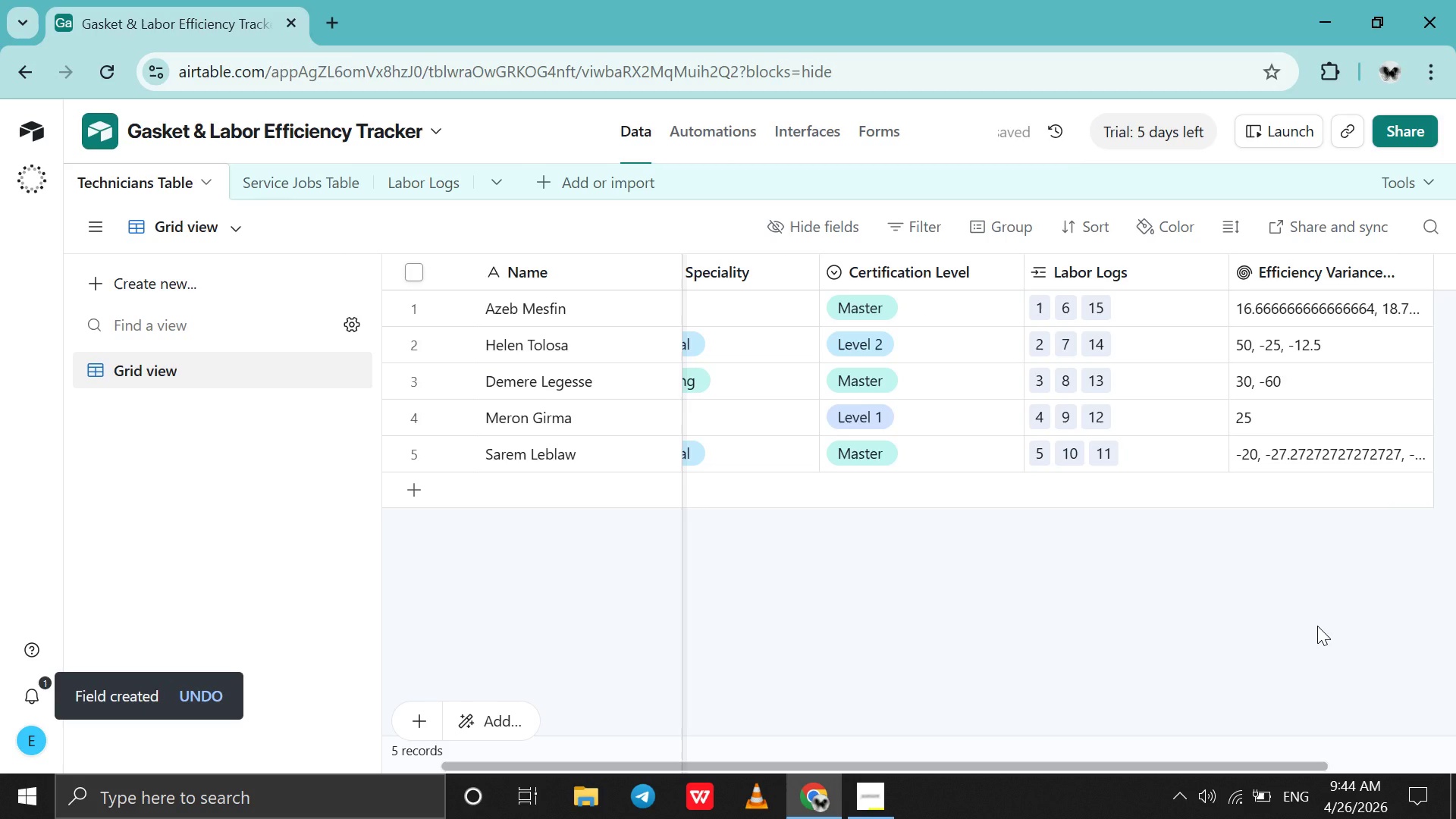 
scroll: coordinate [1317, 626], scroll_direction: down, amount: 7.0
 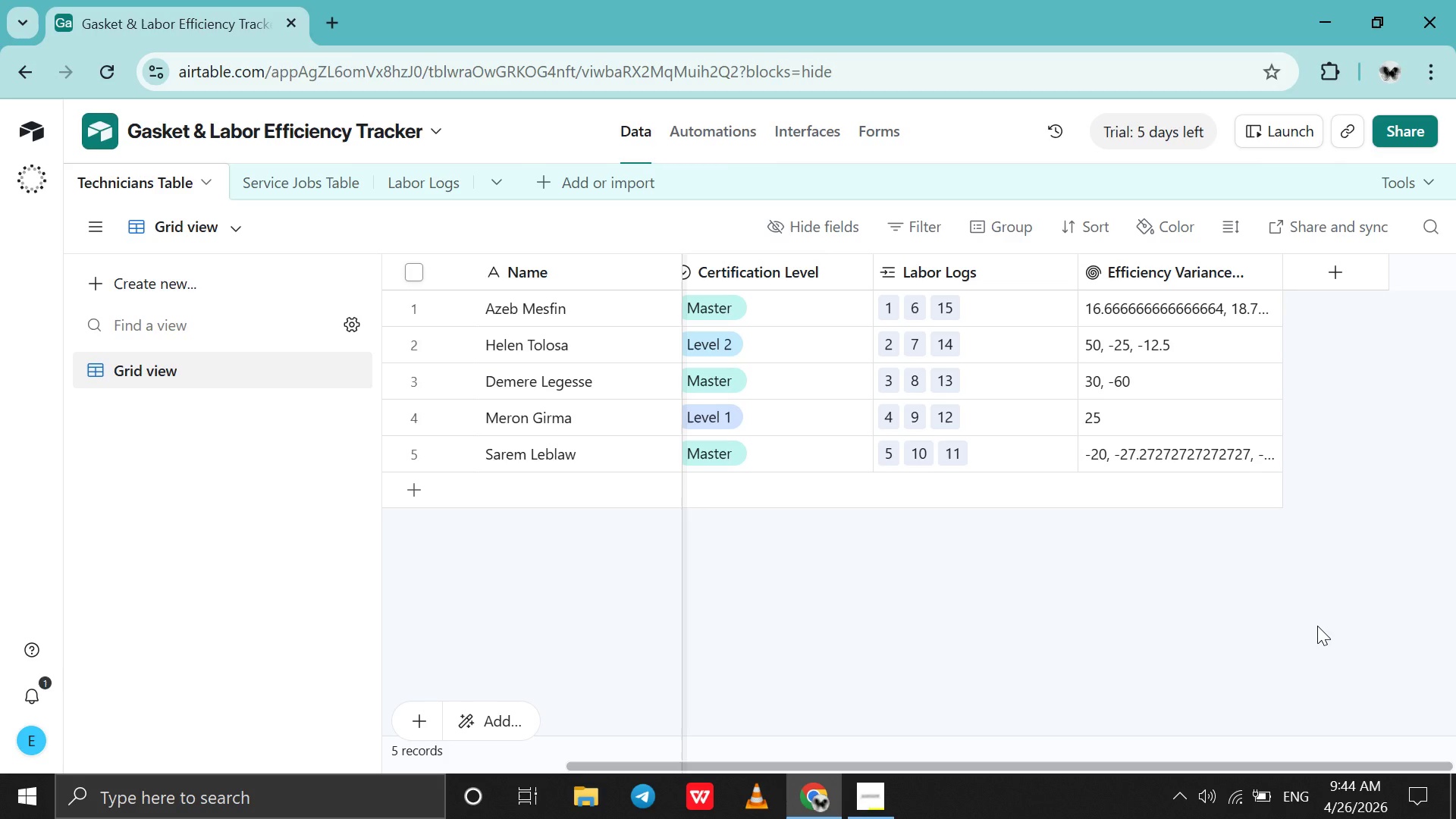 
wait(16.65)
 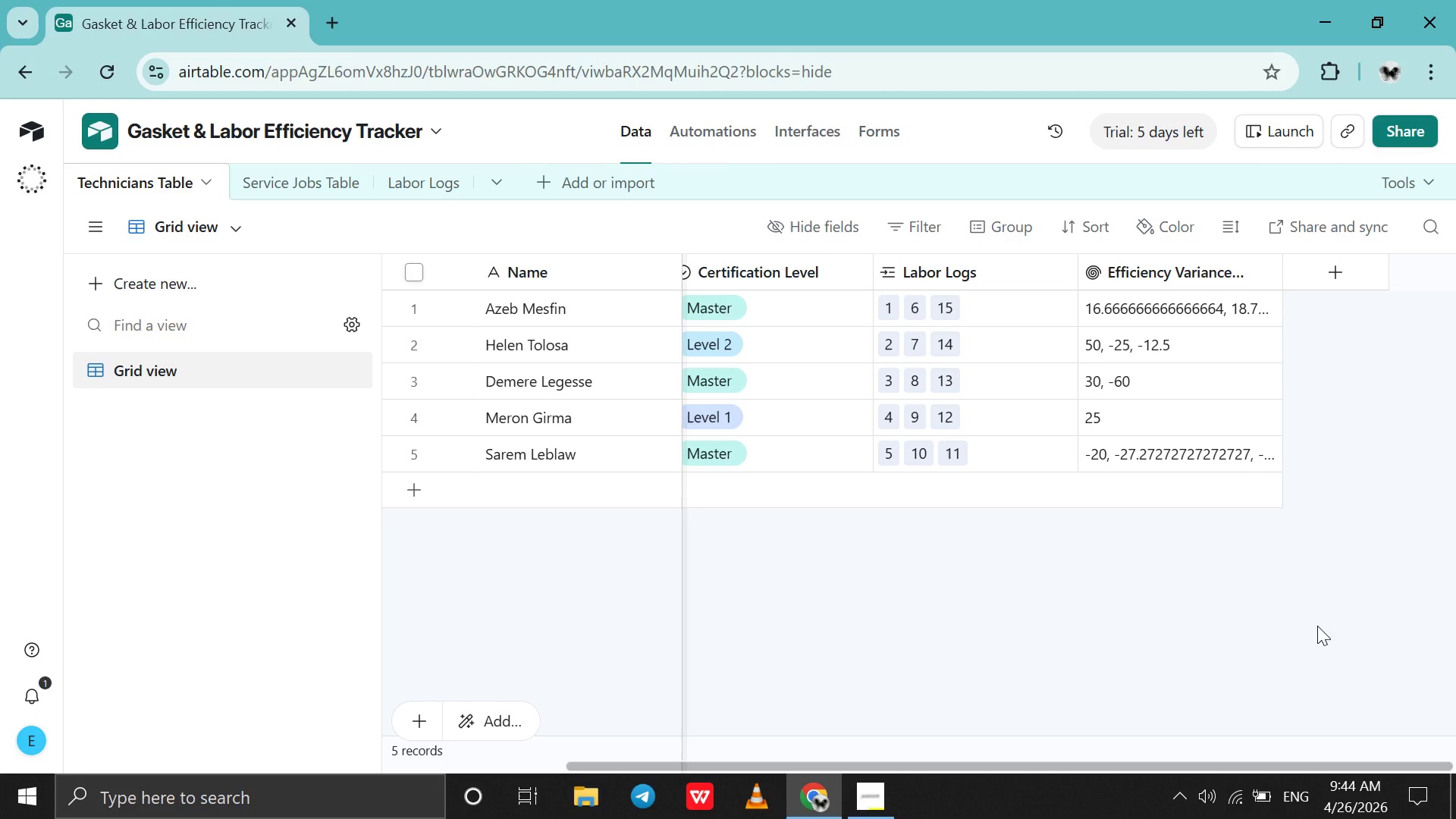 
left_click([1322, 263])
 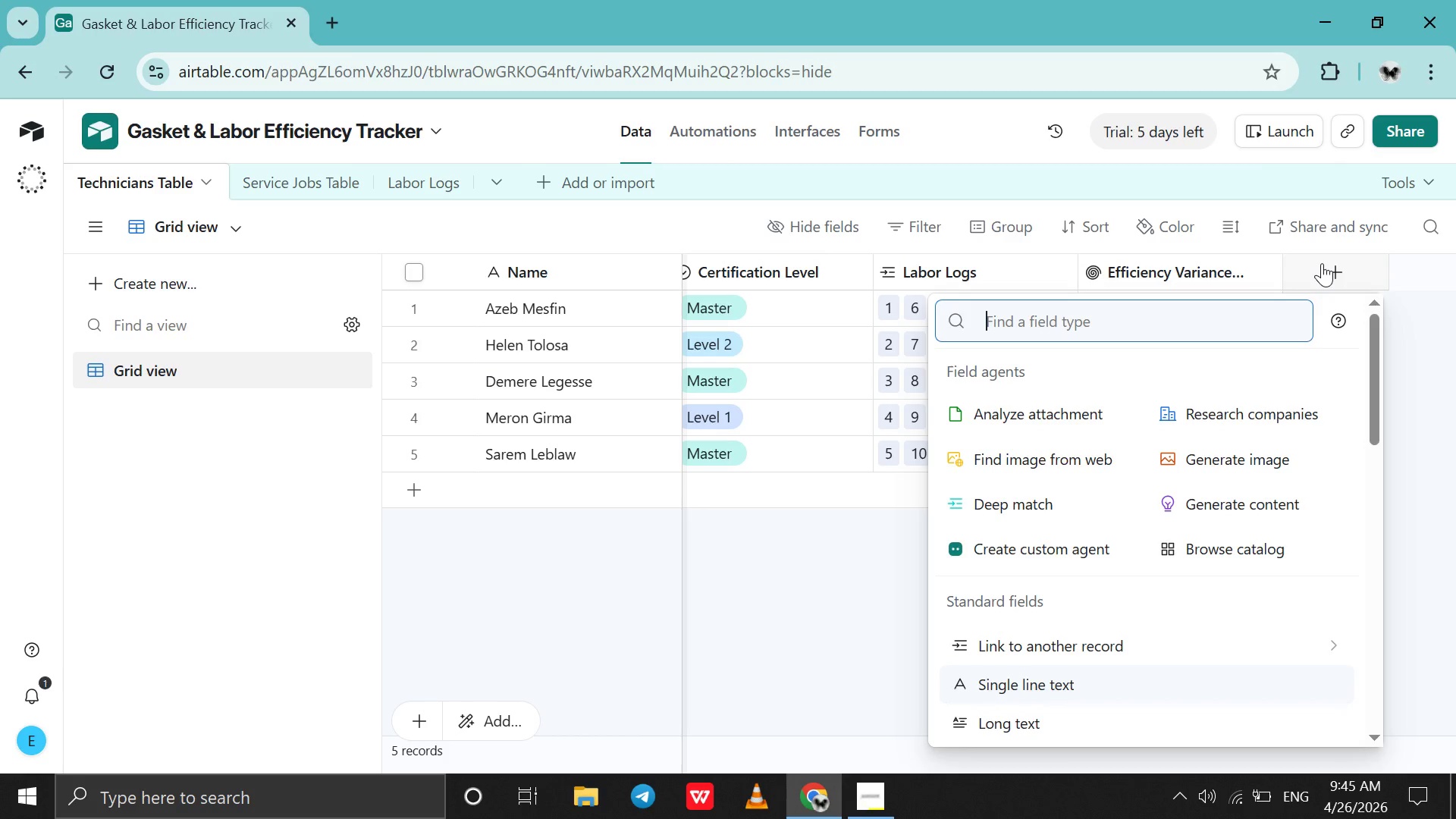 
type(FO)
 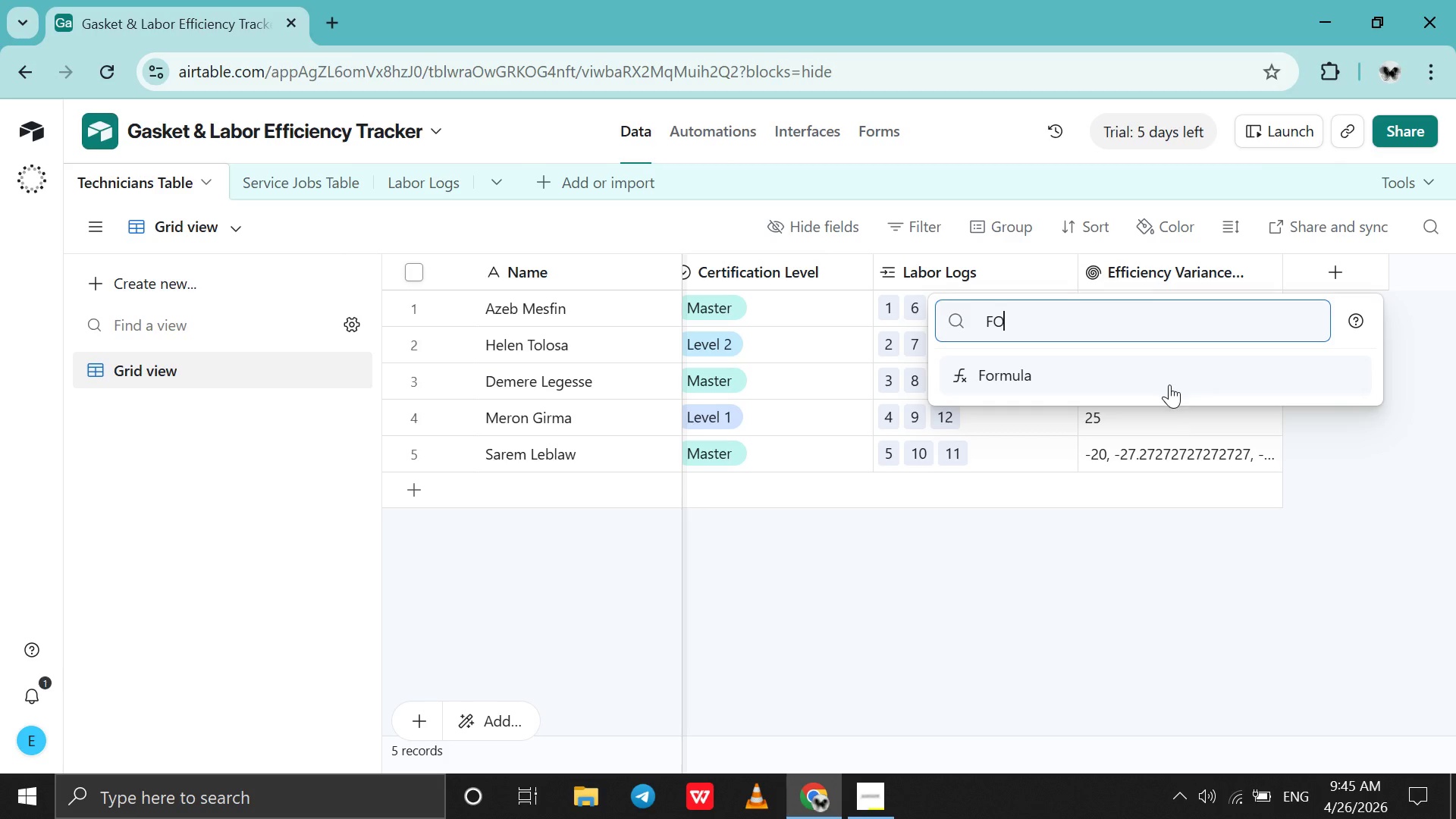 
left_click([1169, 385])
 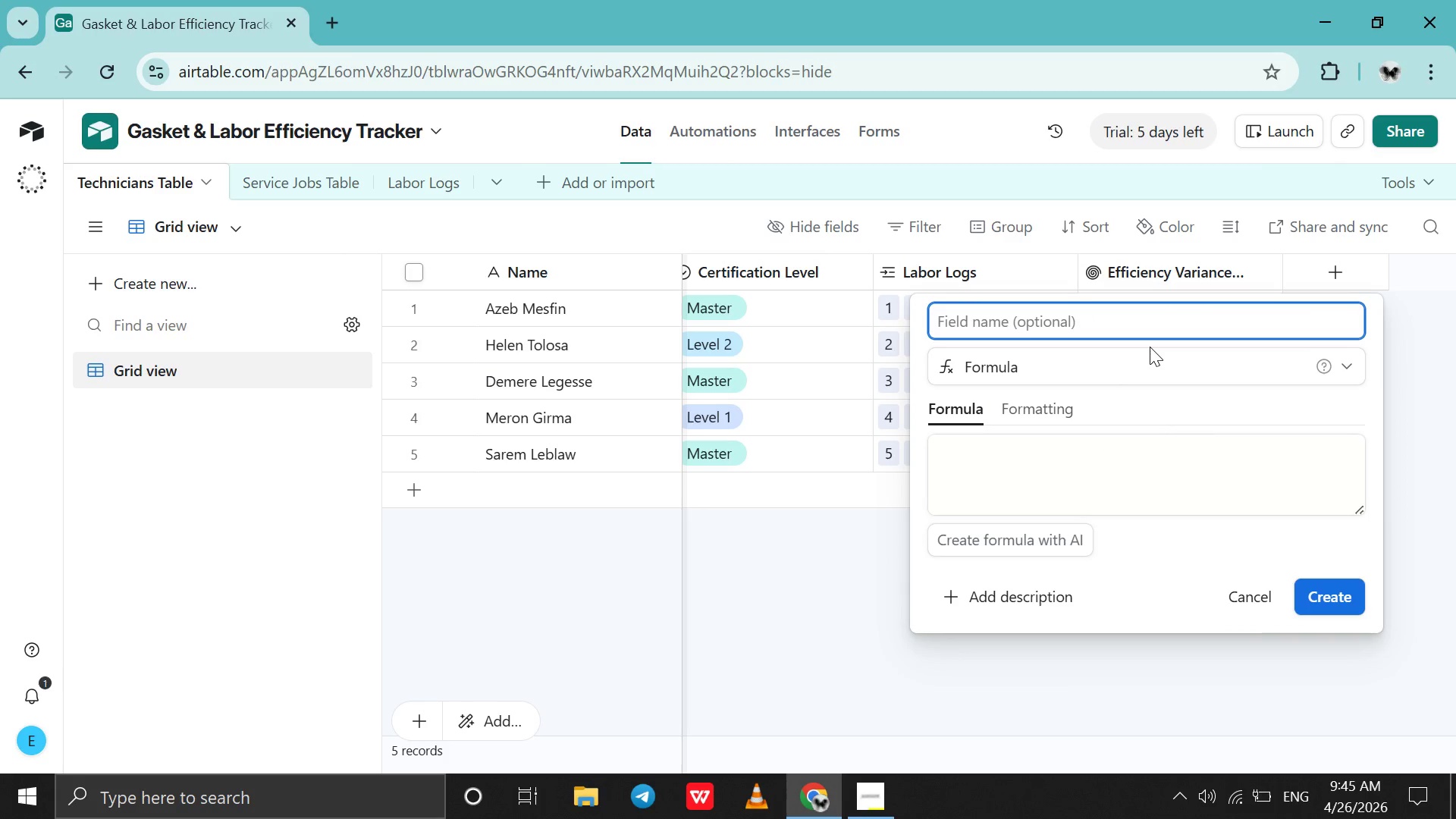 
key(Control+V)
 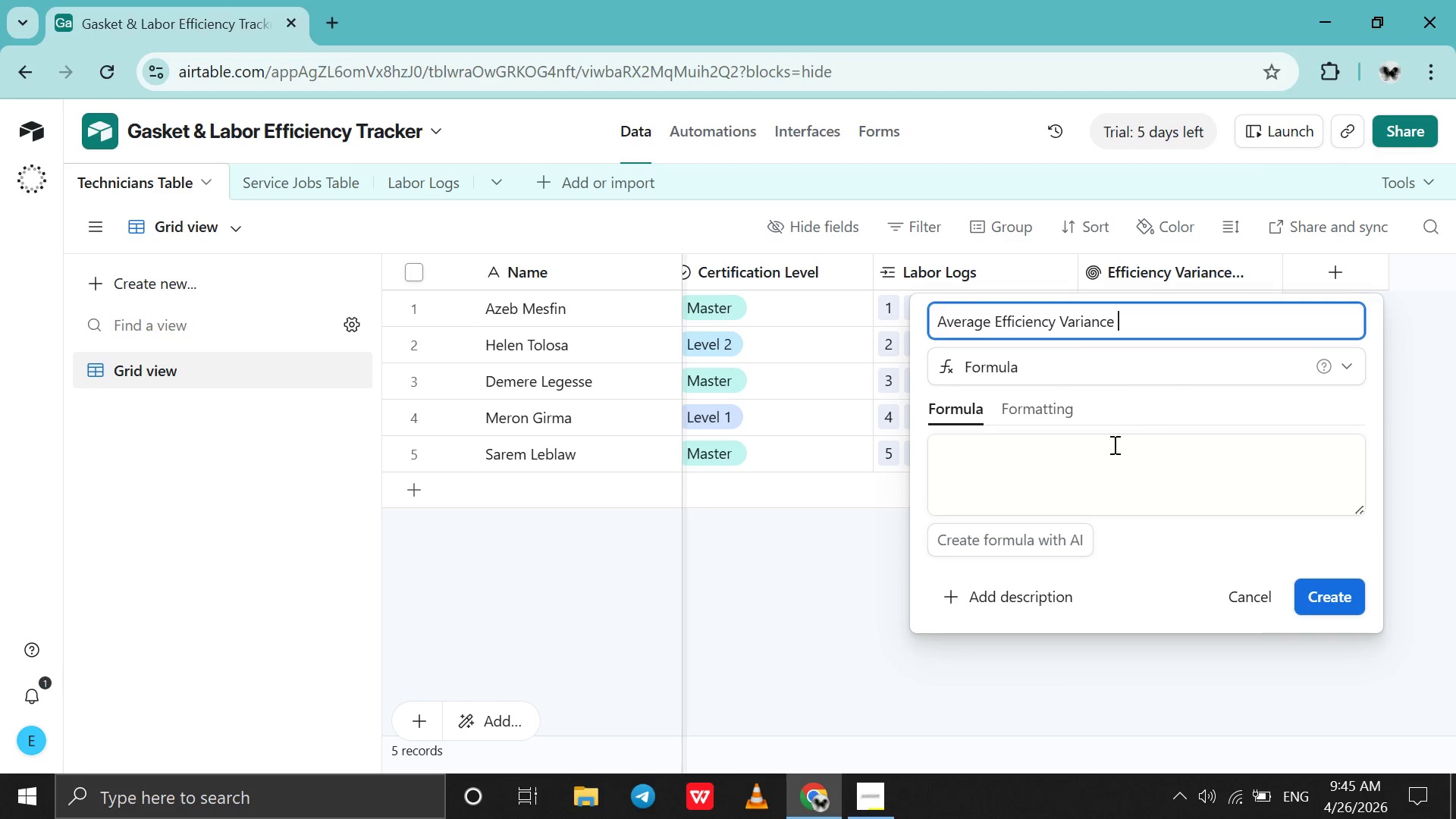 
left_click([1111, 456])
 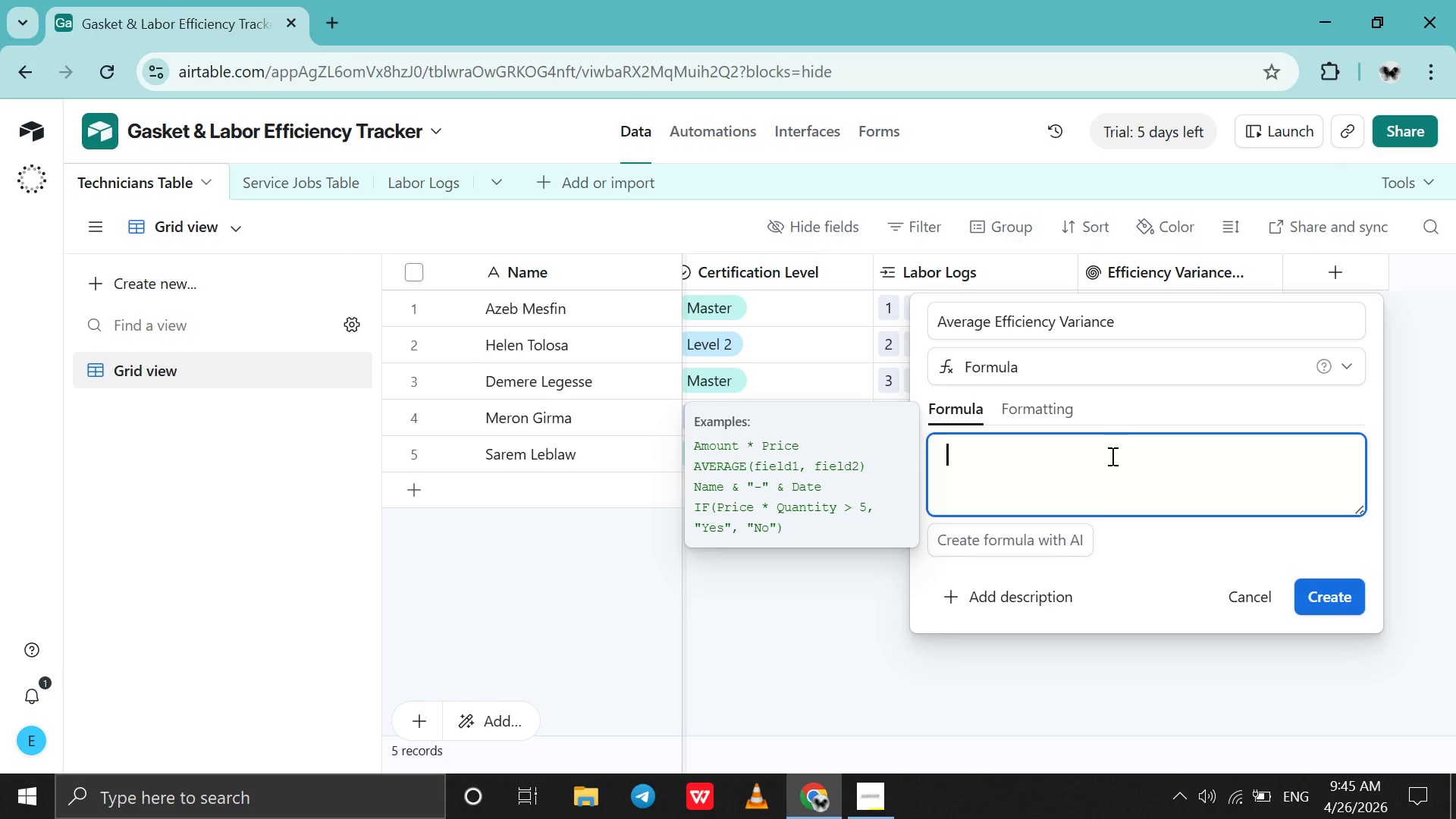 
wait(7.92)
 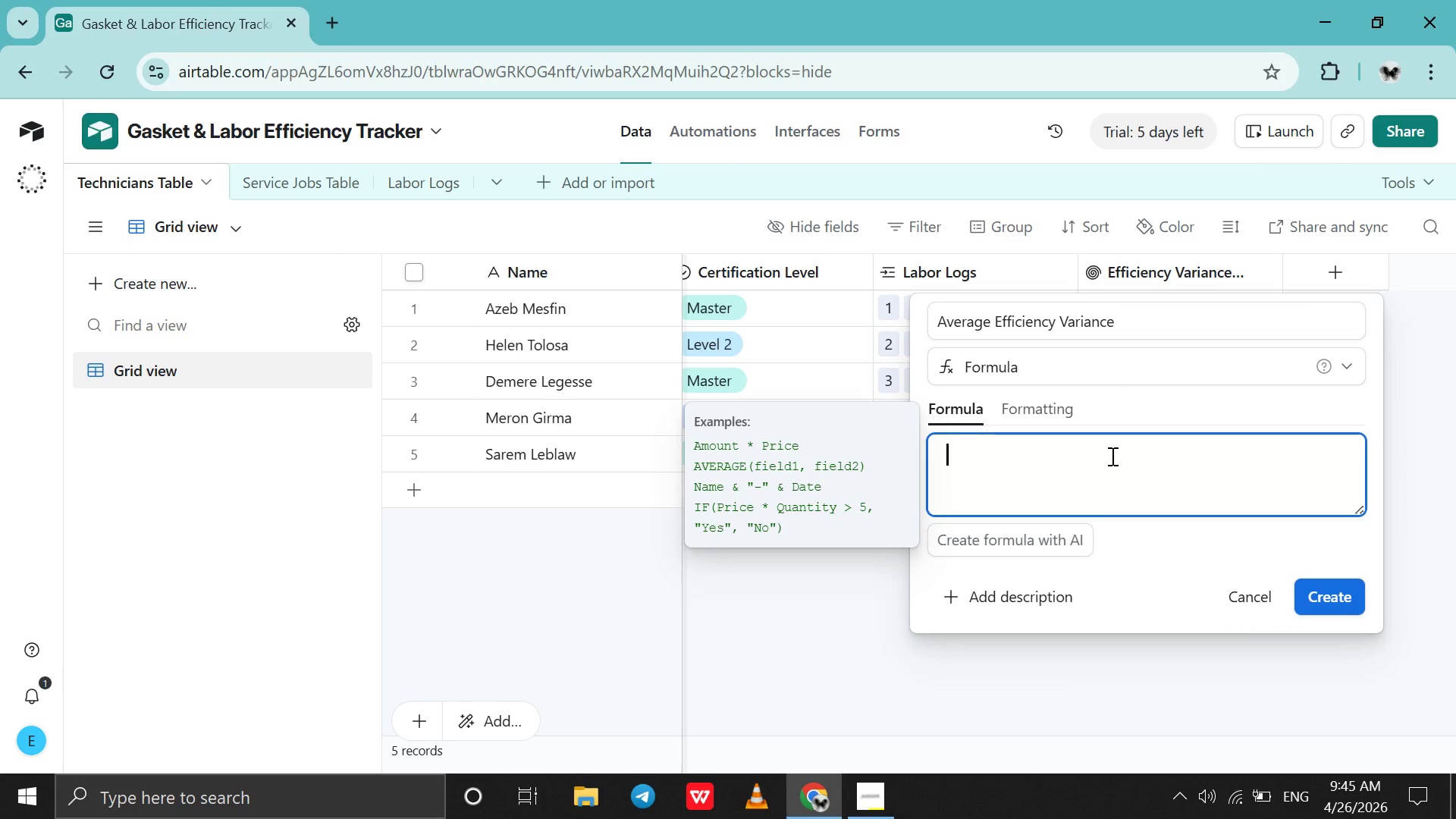 
hold_key(key=ShiftLeft, duration=1.53)
 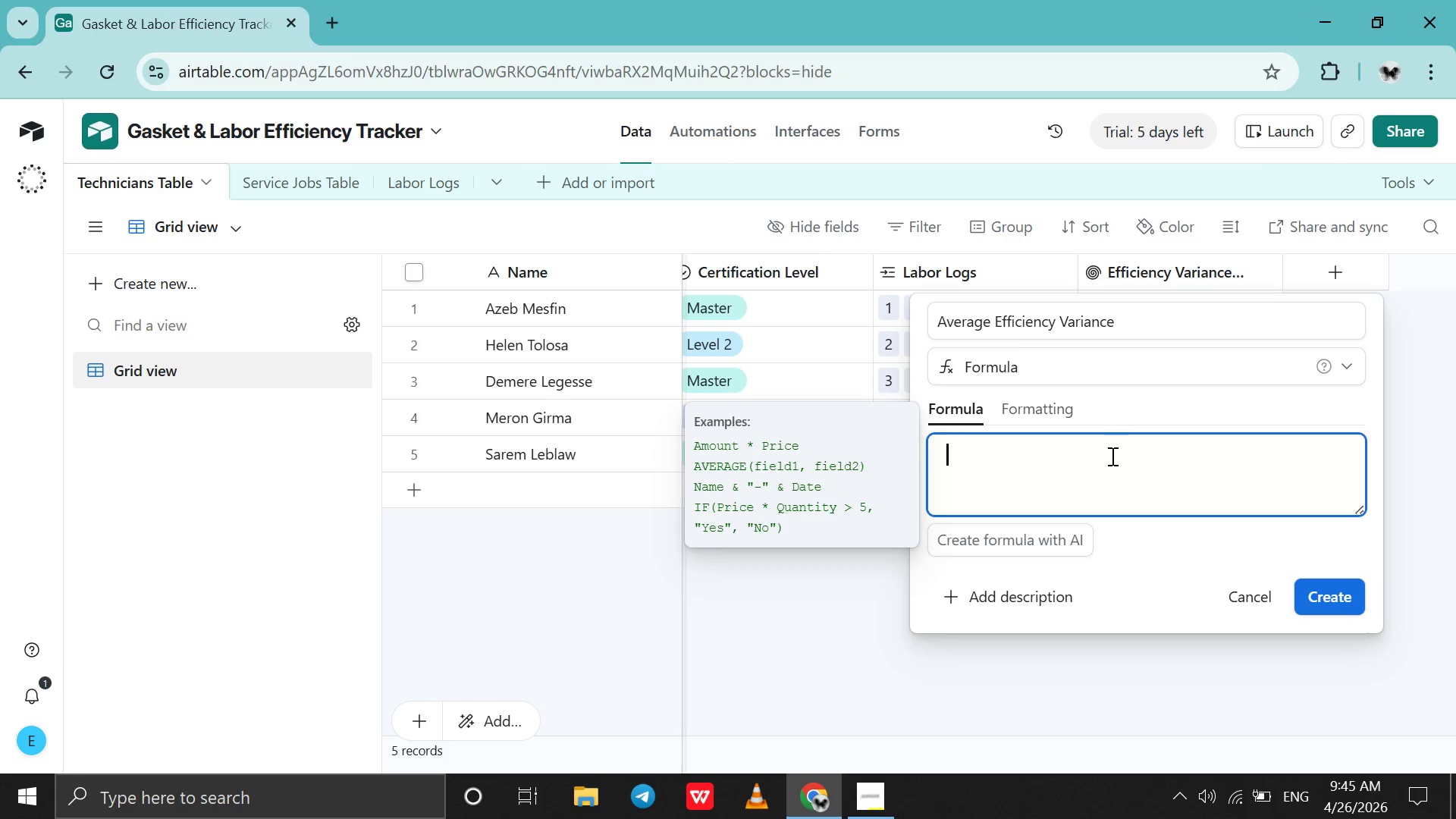 
hold_key(key=ShiftLeft, duration=1.52)
 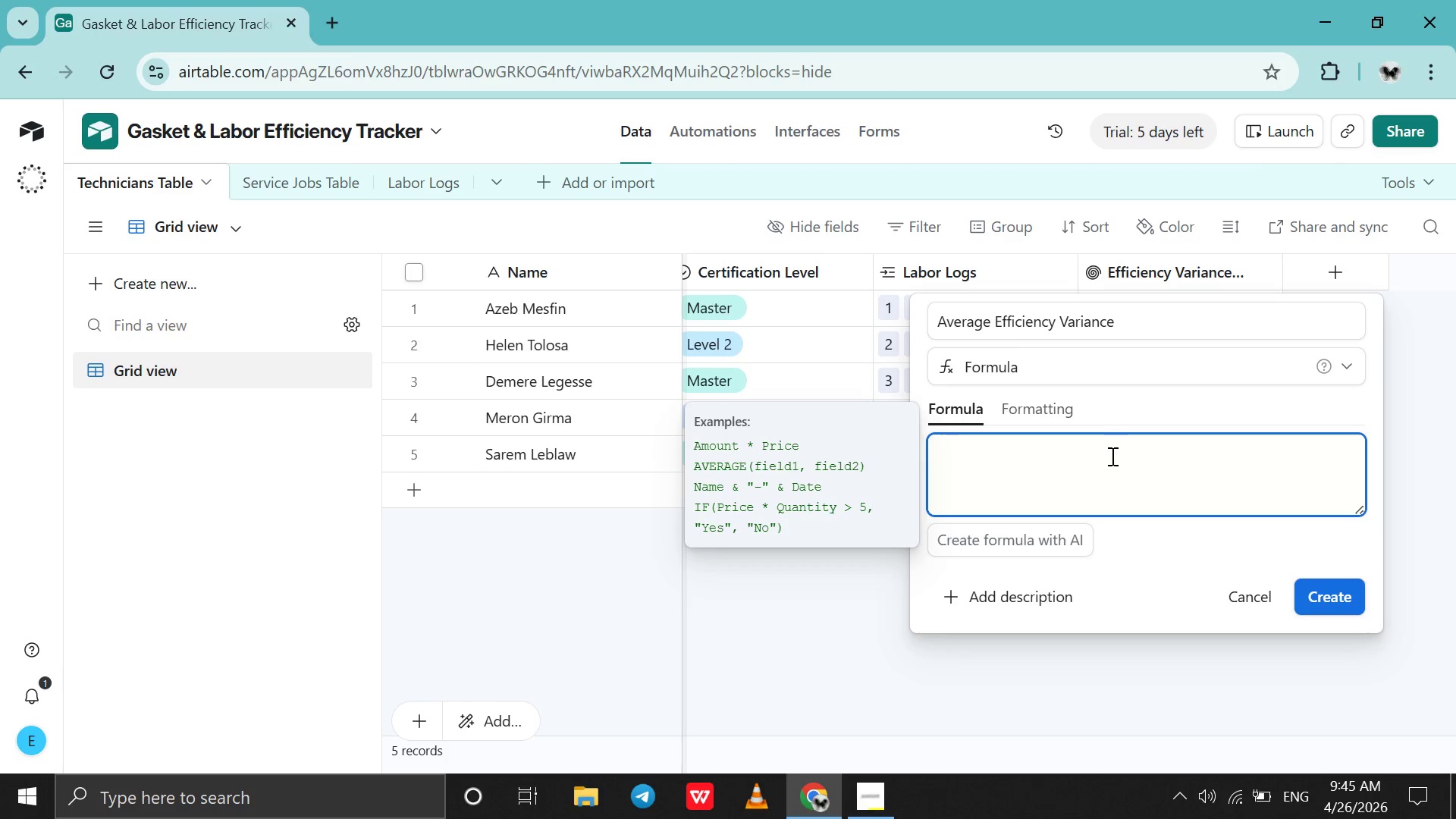 
type(IF)
key(Backspace)
key(Backspace)
key(Backspace)
type(Fo)
key(Backspace)
key(Backspace)
key(Backspace)
 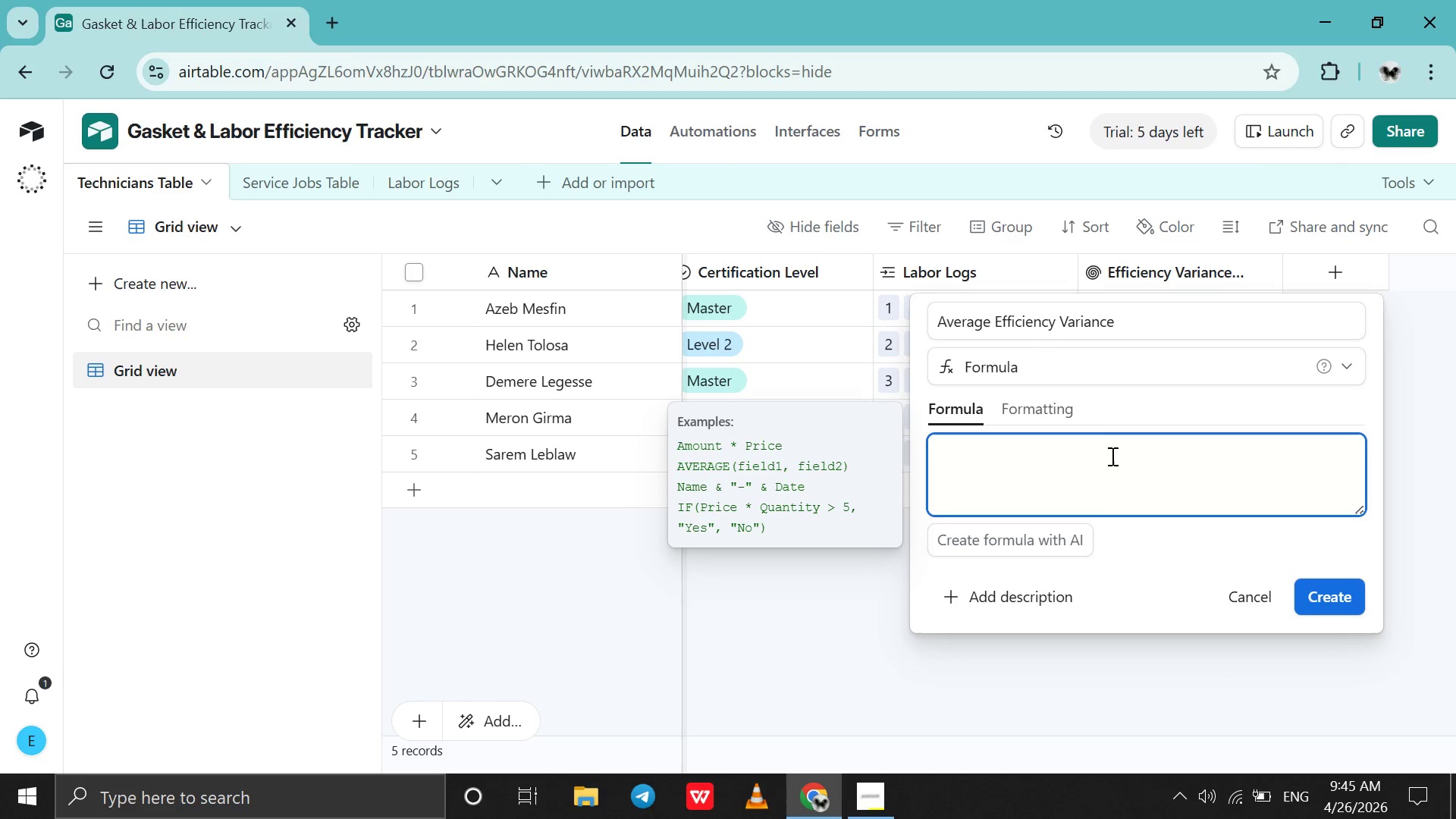 
wait(5.36)
 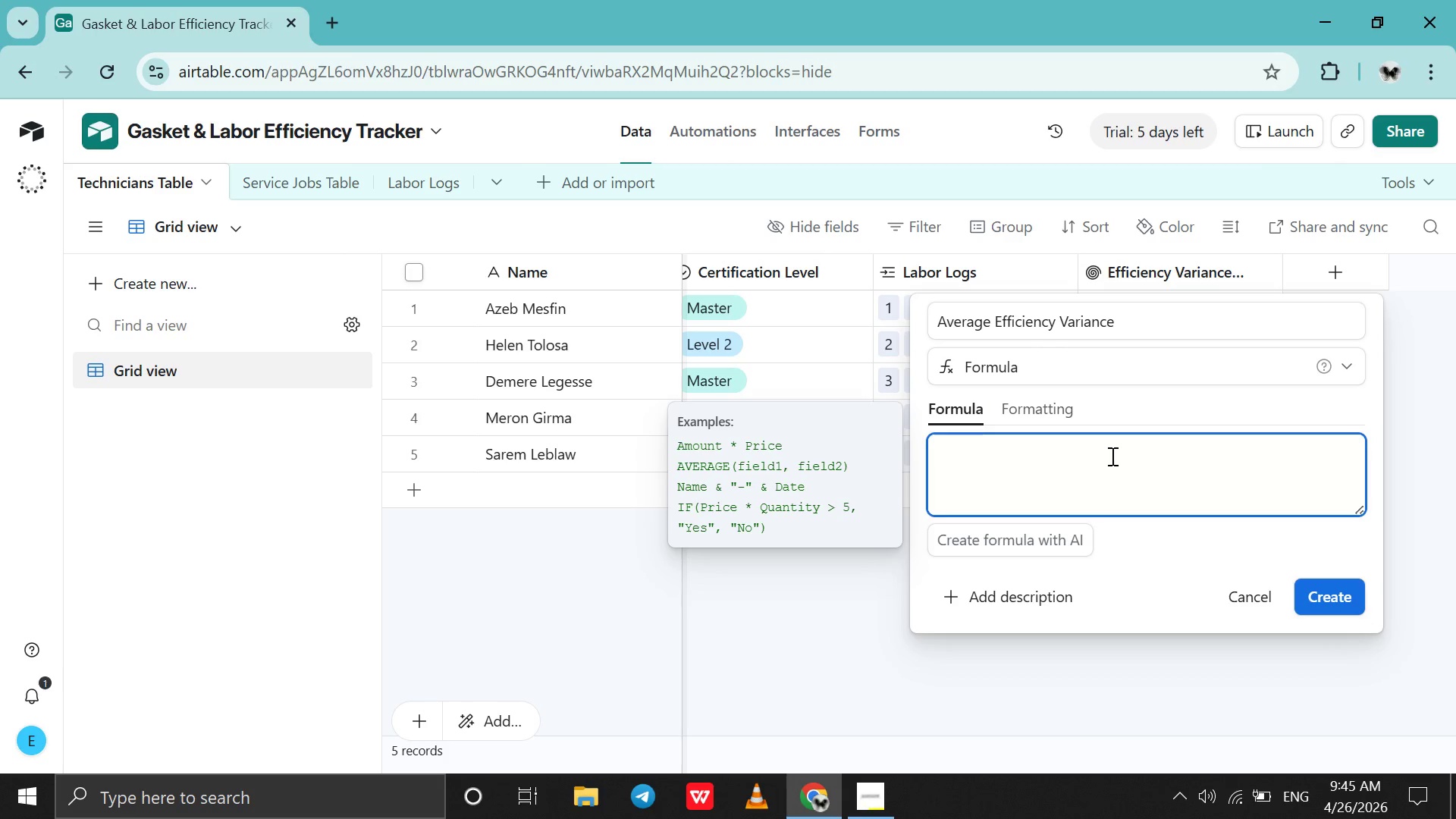 
type(Sum)
 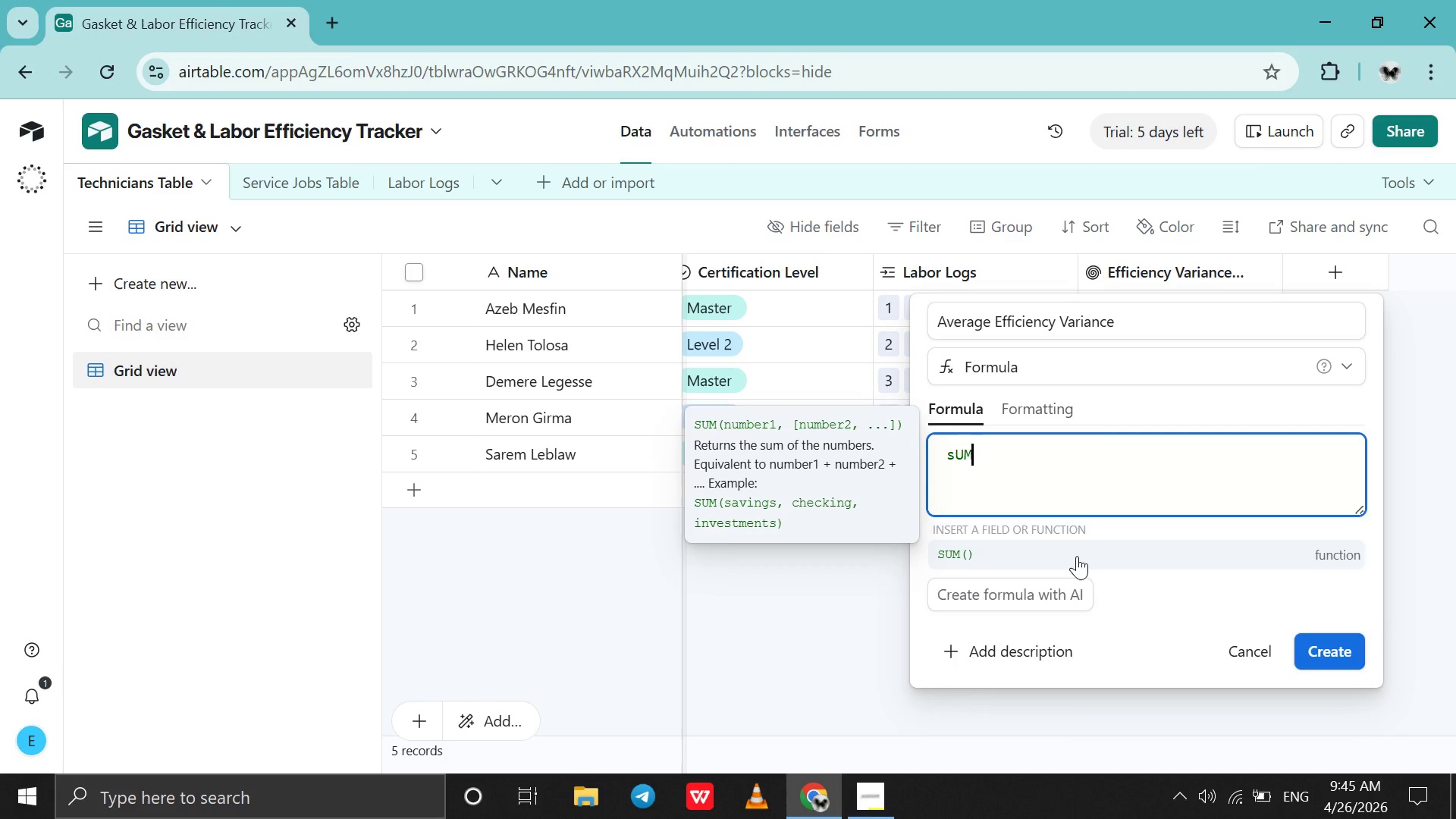 
left_click([1077, 556])
 